 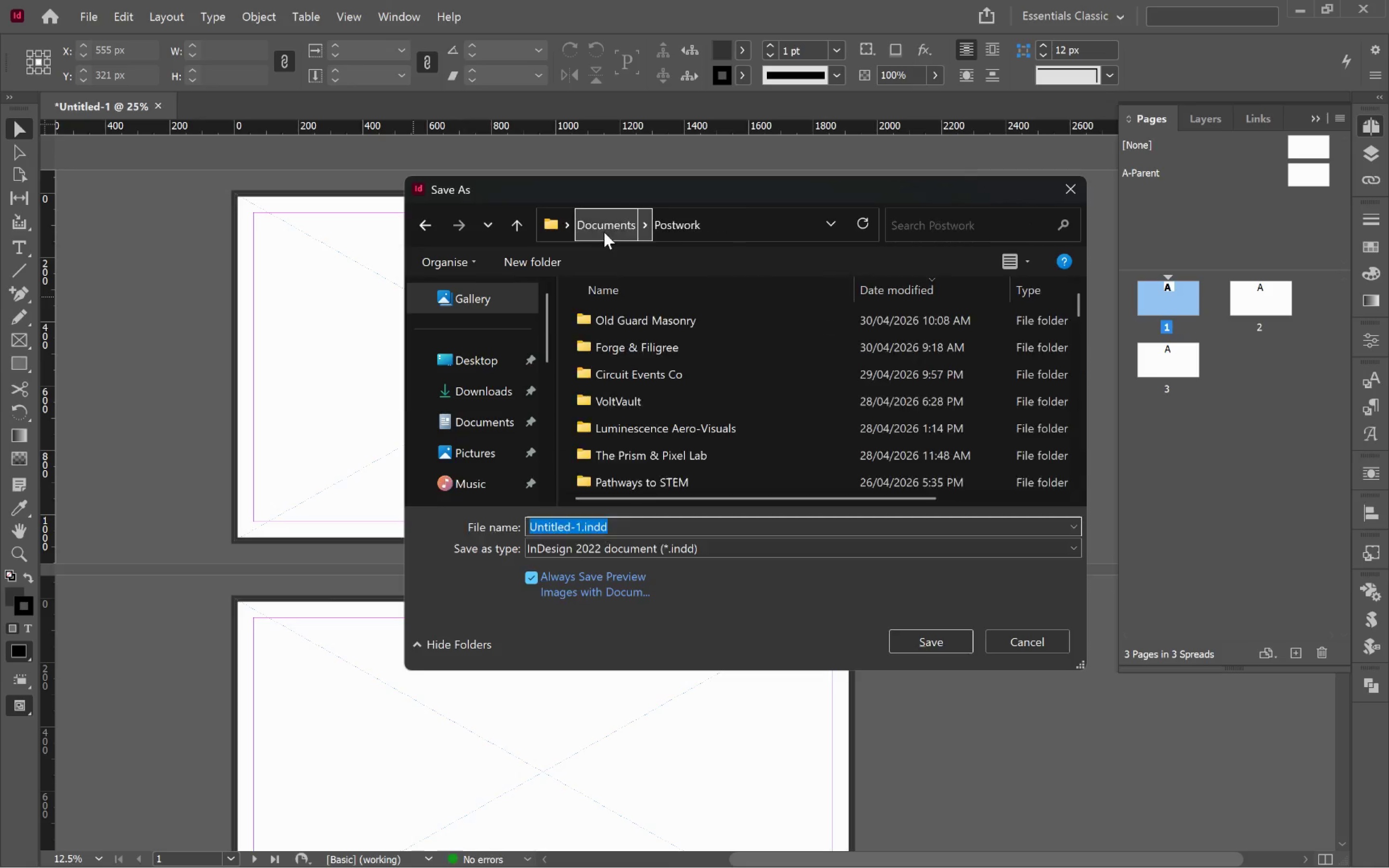 
left_click([525, 268])
 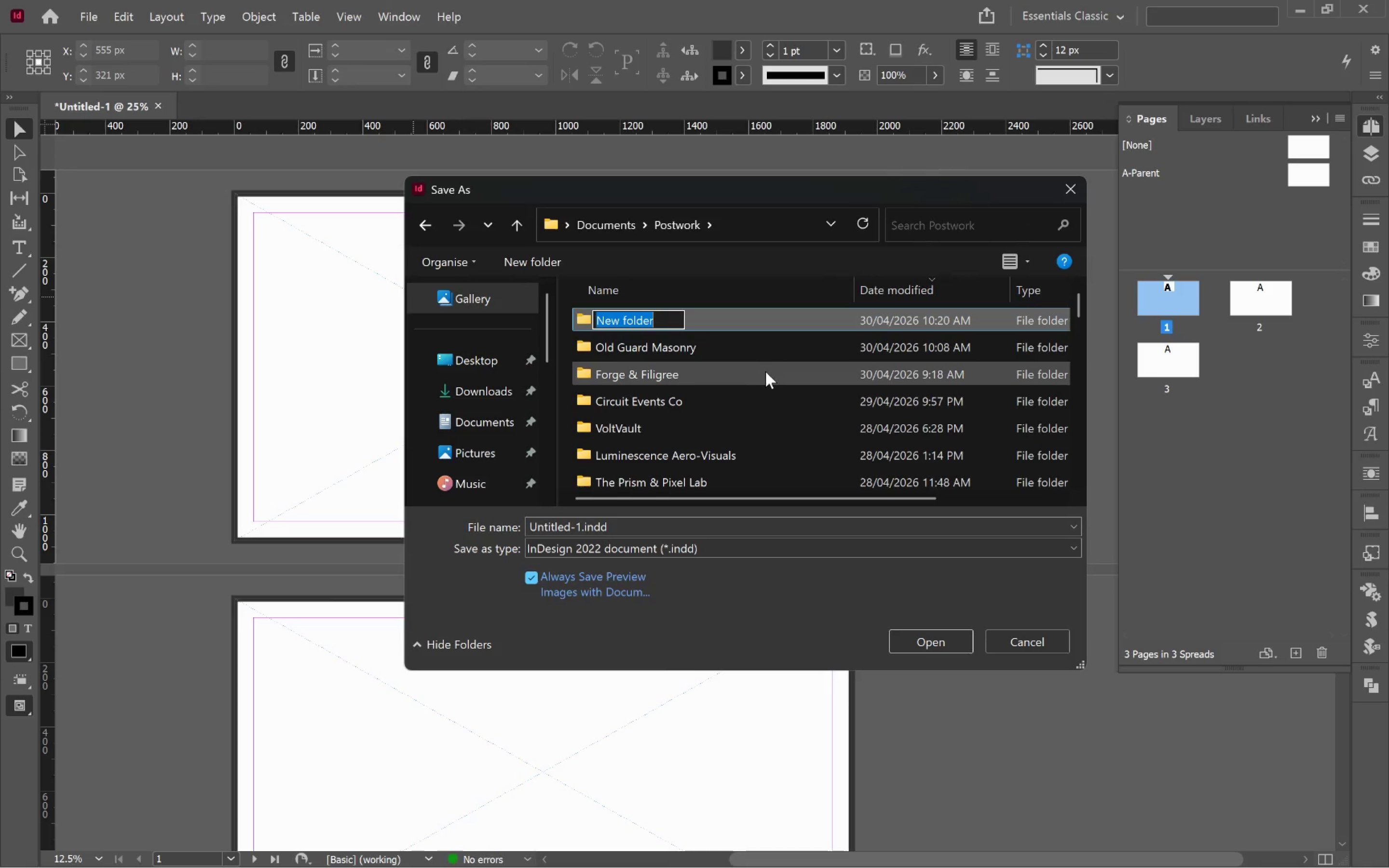 
key(Control+V)
 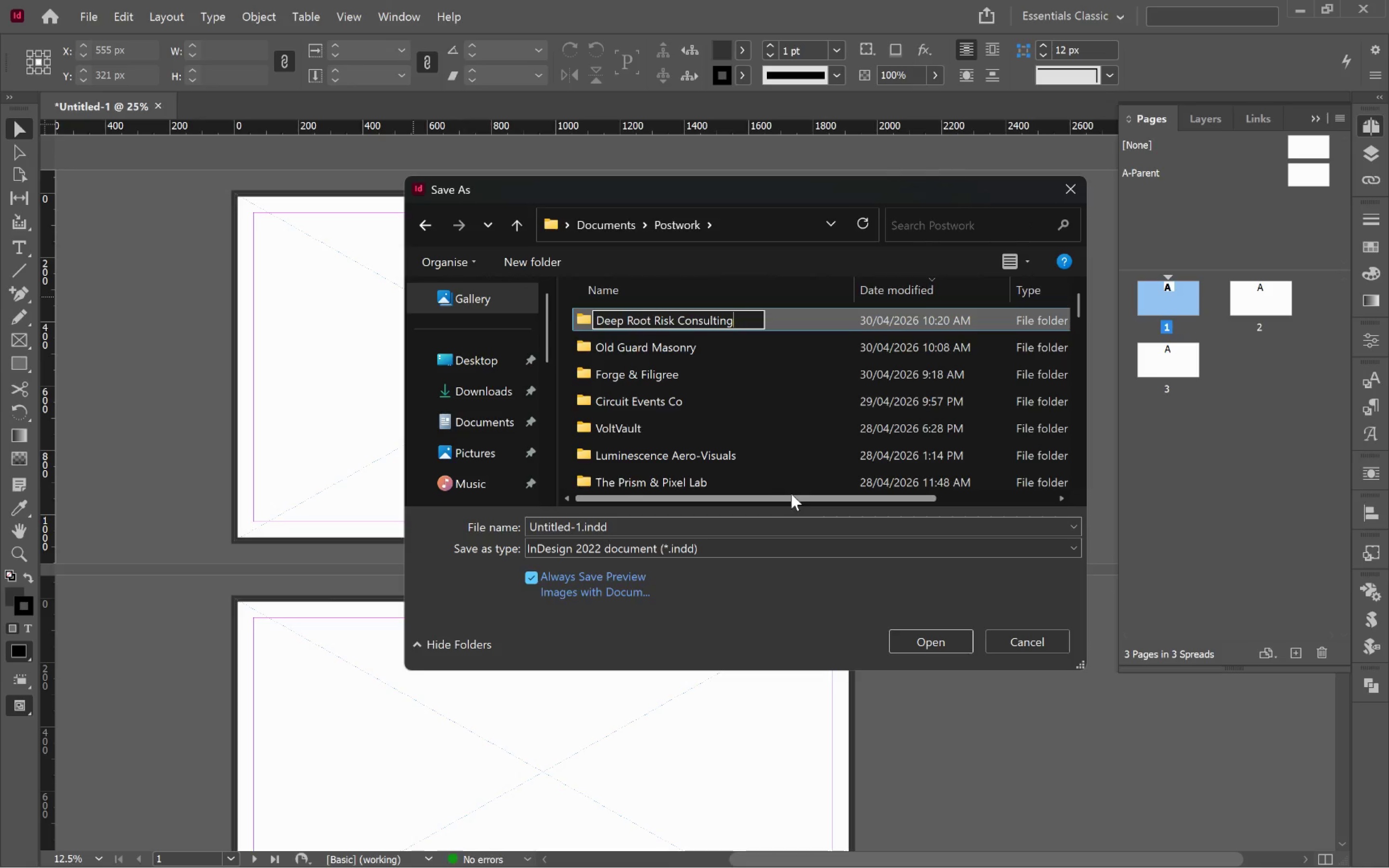 
left_click([638, 527])
 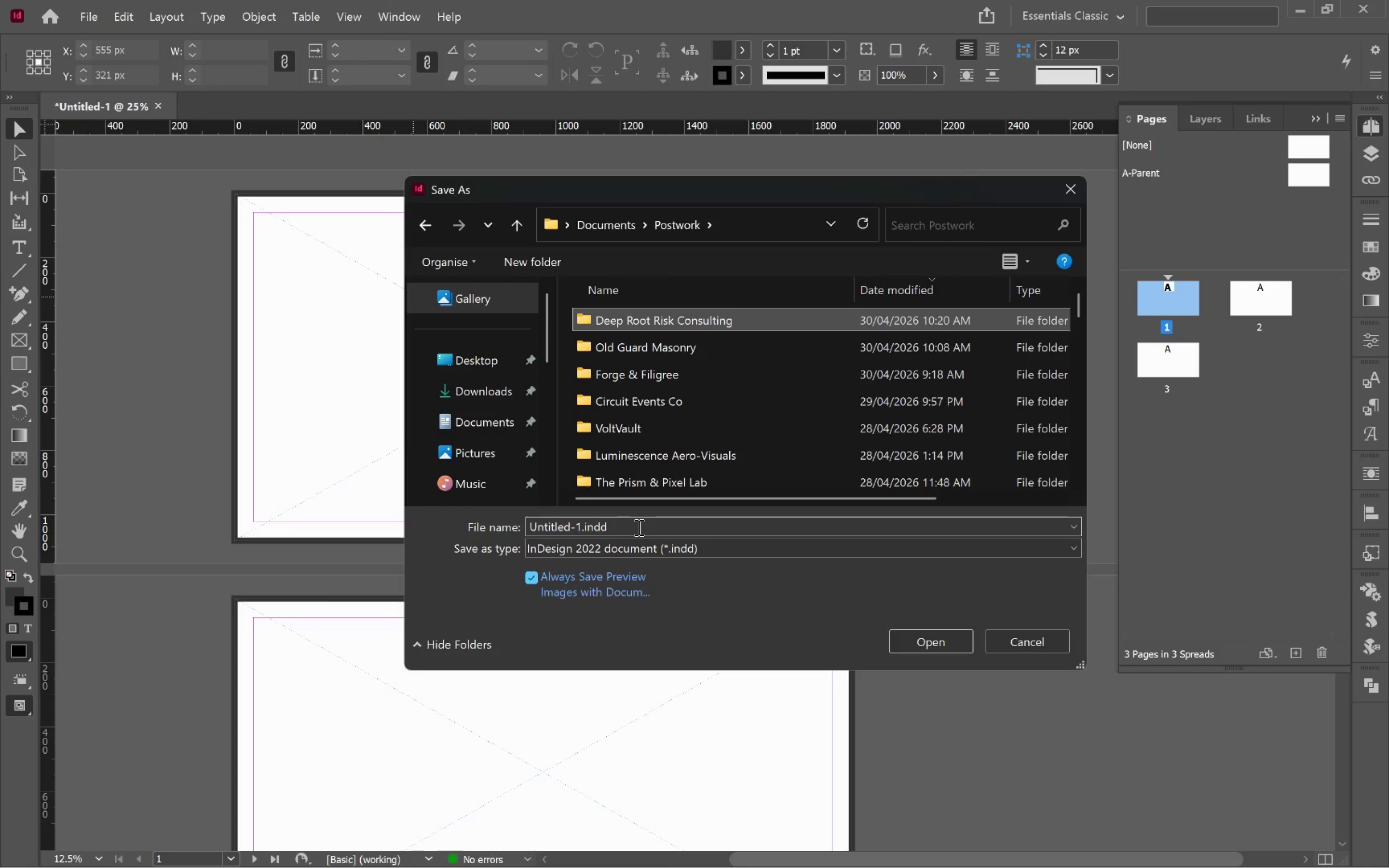 
type(YouTube )
 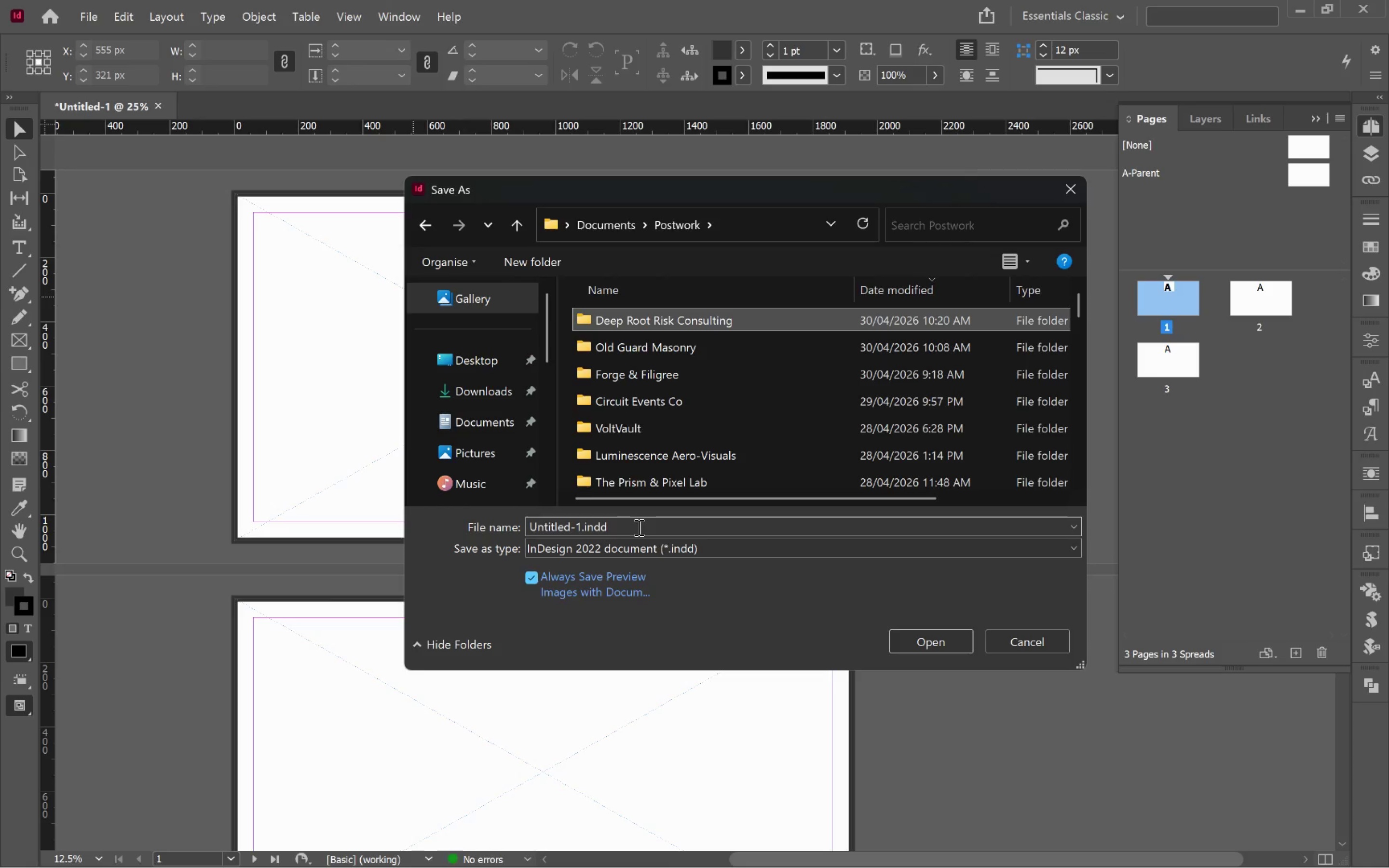 
hold_key(key=ShiftLeft, duration=0.43)
 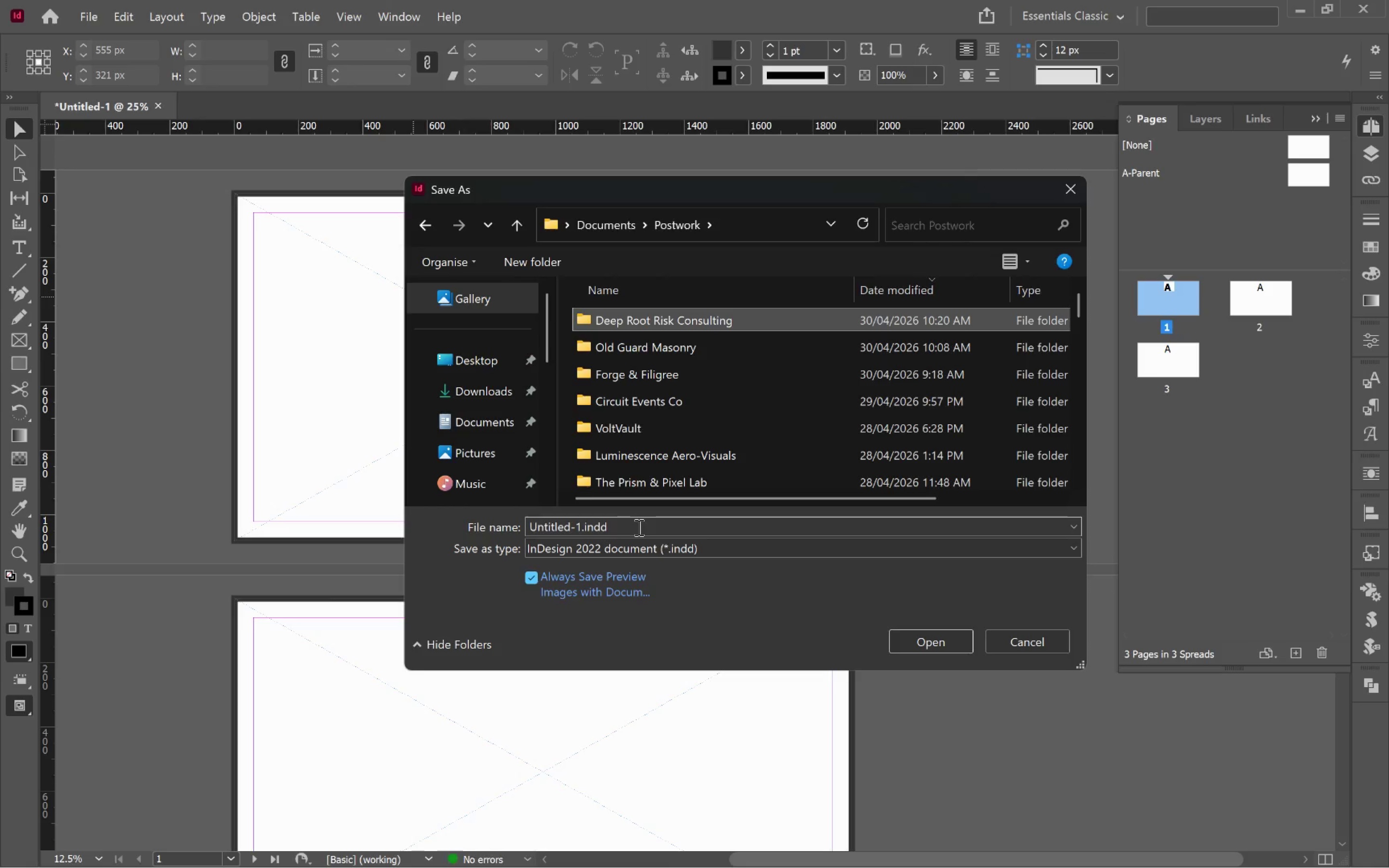 
left_click([638, 527])
 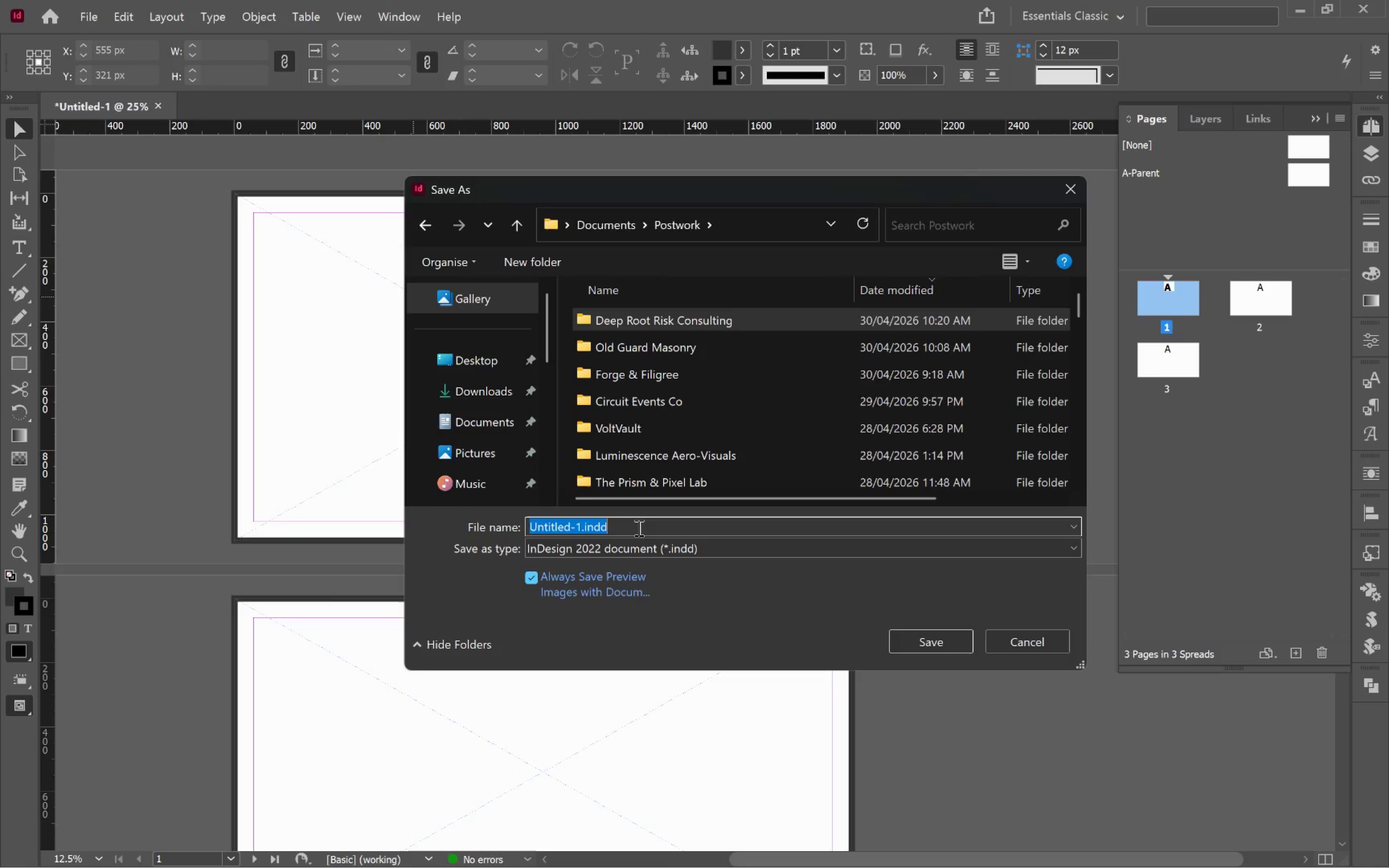 
type(YouTube Thumnail)
 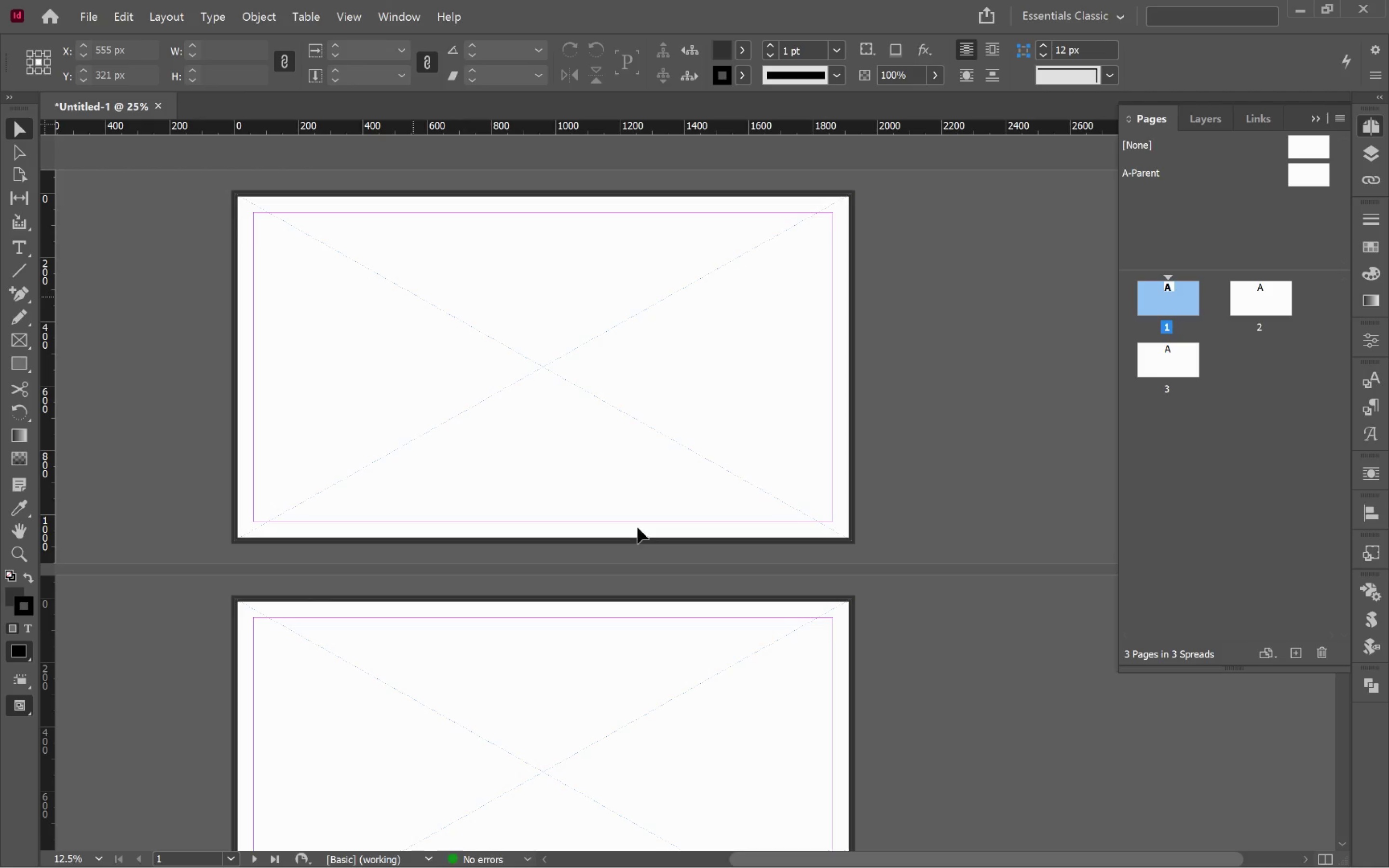 
 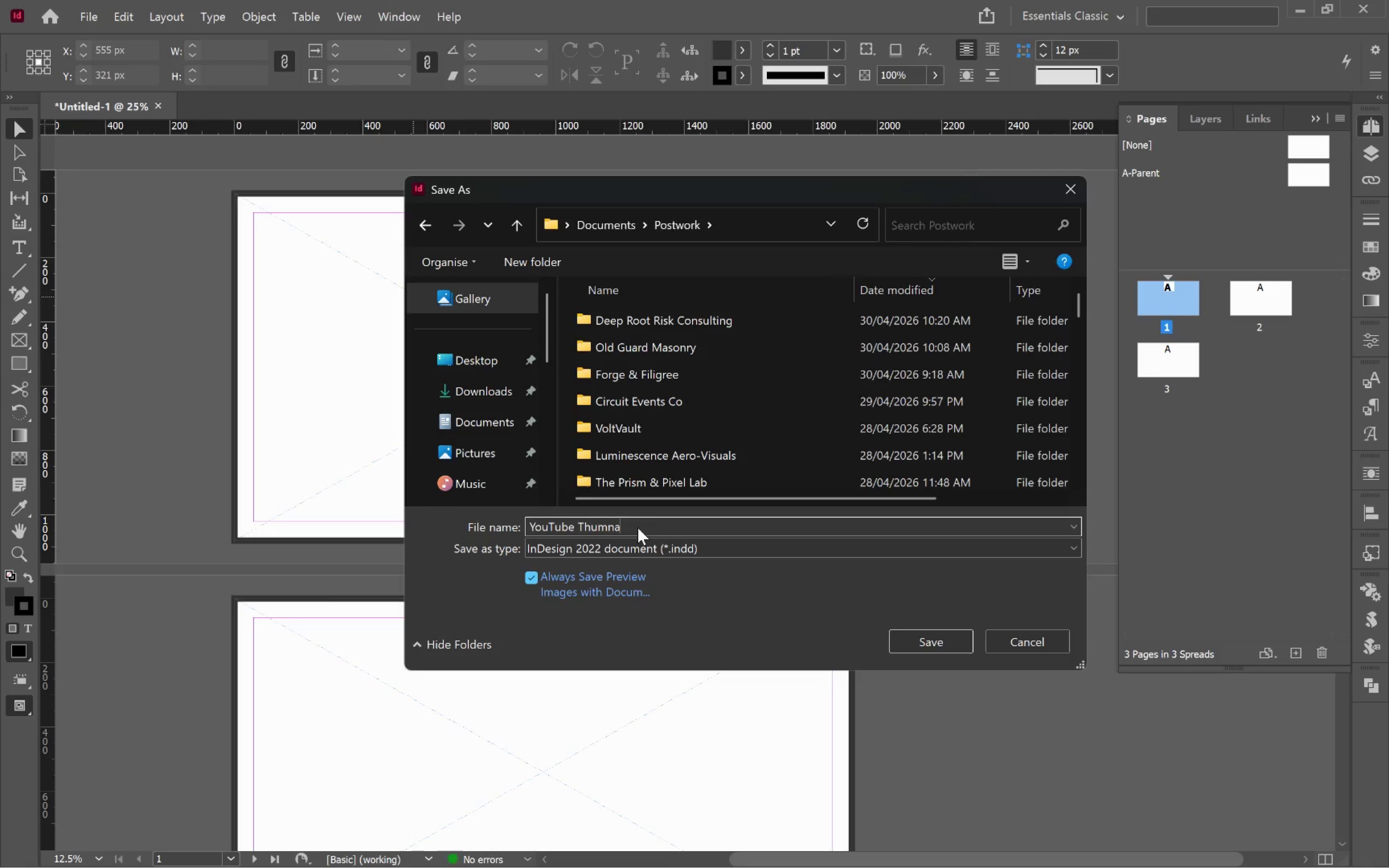 
key(Enter)
 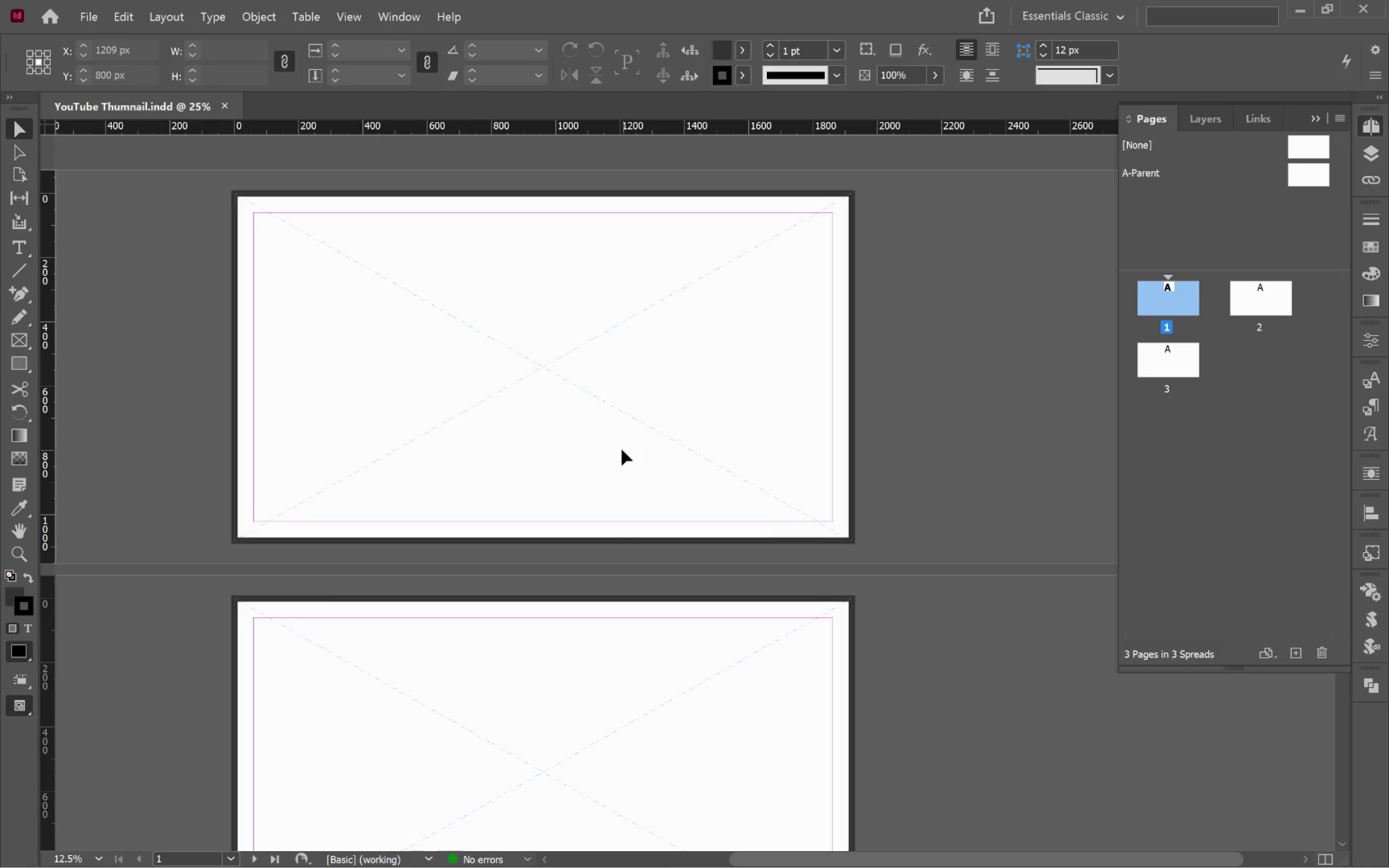 
left_click([528, 393])
 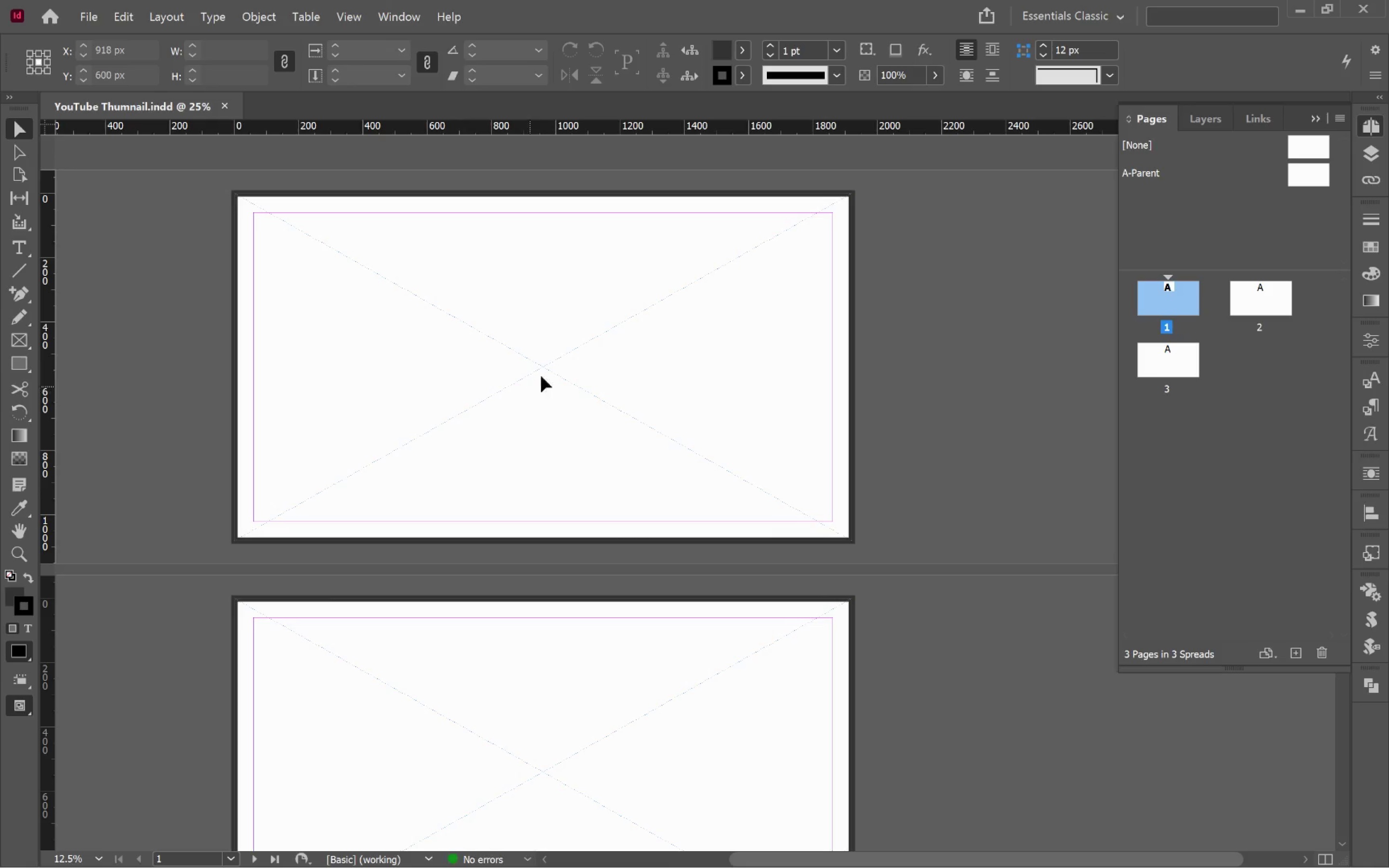 
hold_key(key=Space, duration=1.18)
 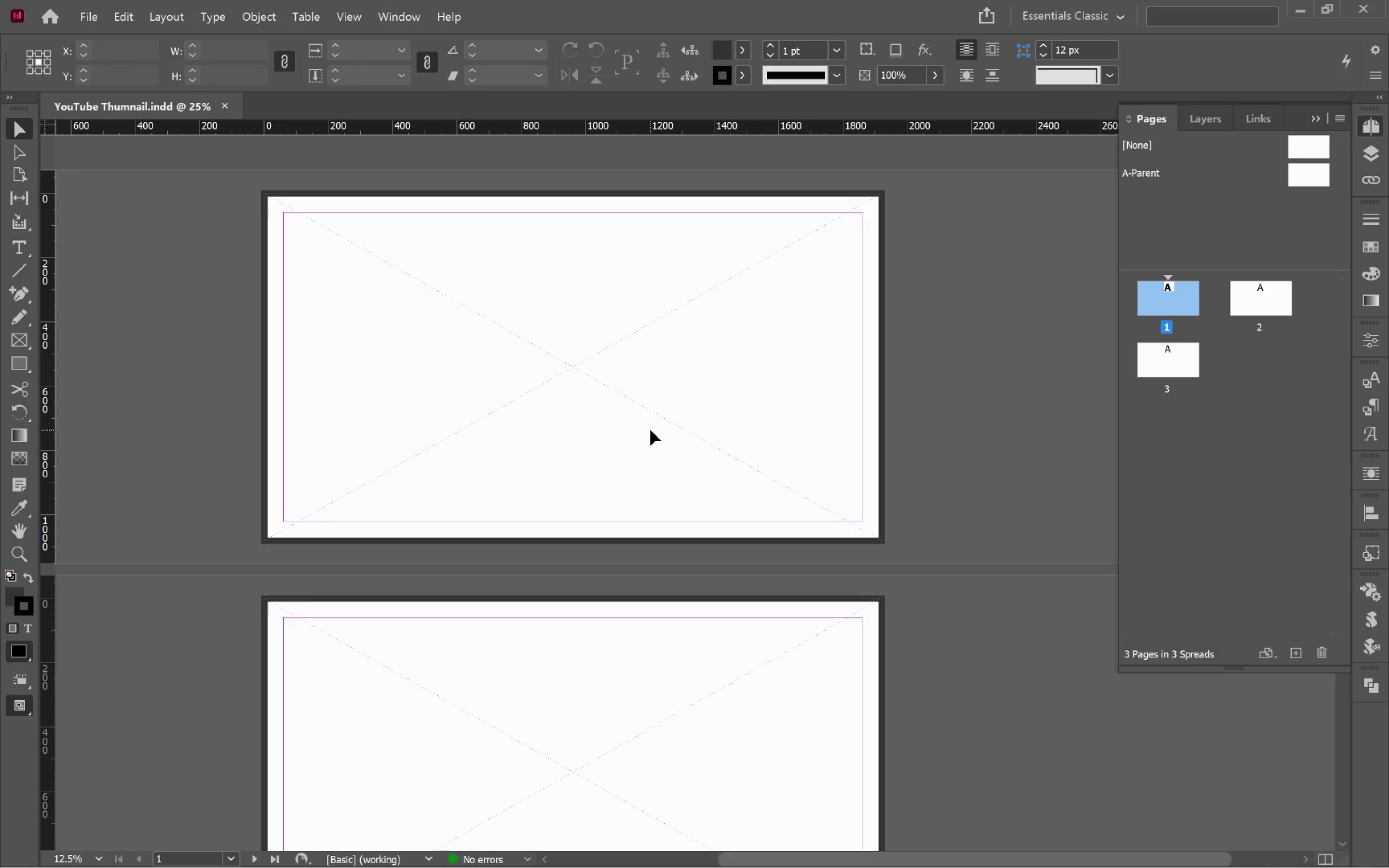 
left_click_drag(start_coordinate=[571, 362], to_coordinate=[600, 421])
 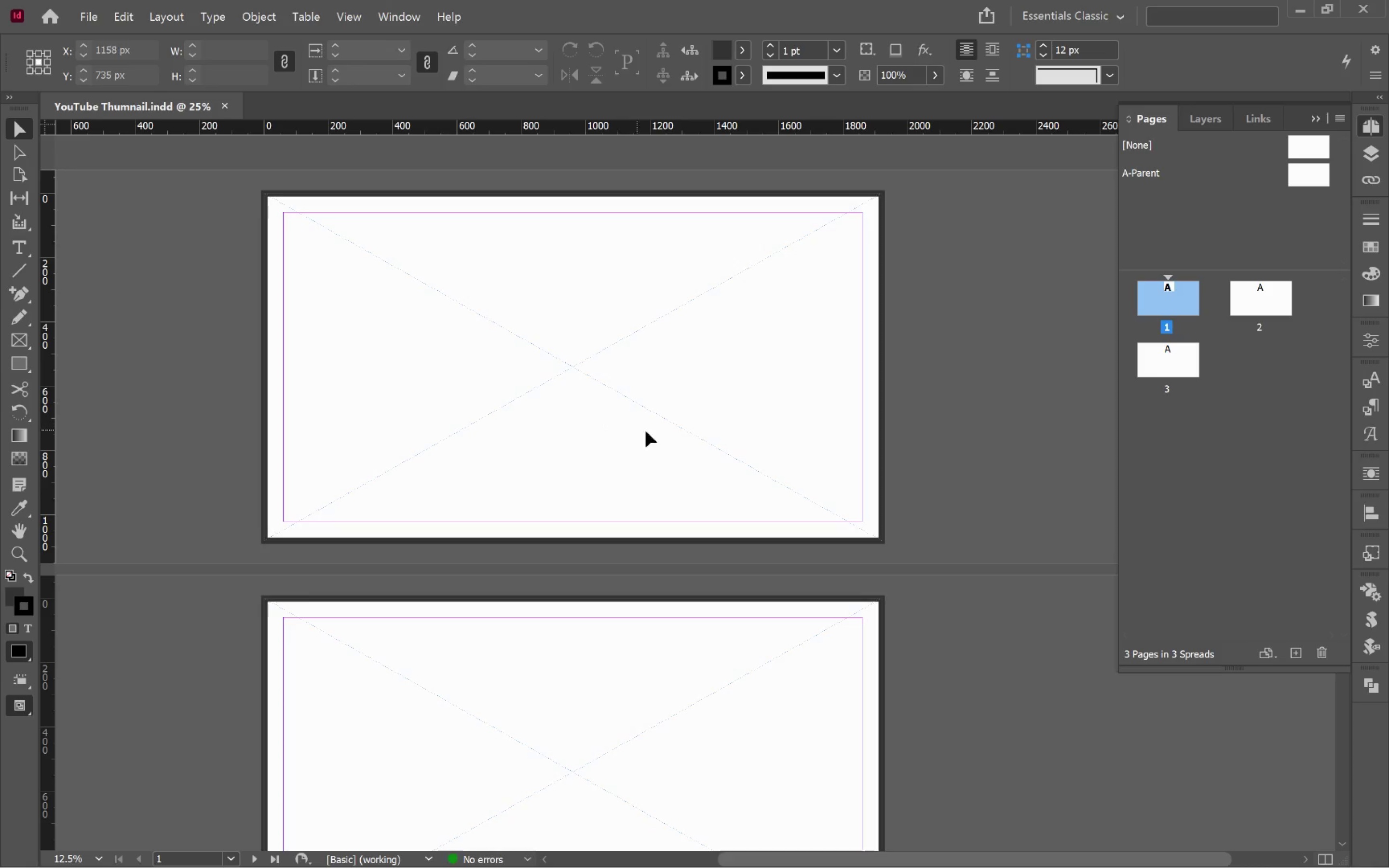 
left_click([650, 430])
 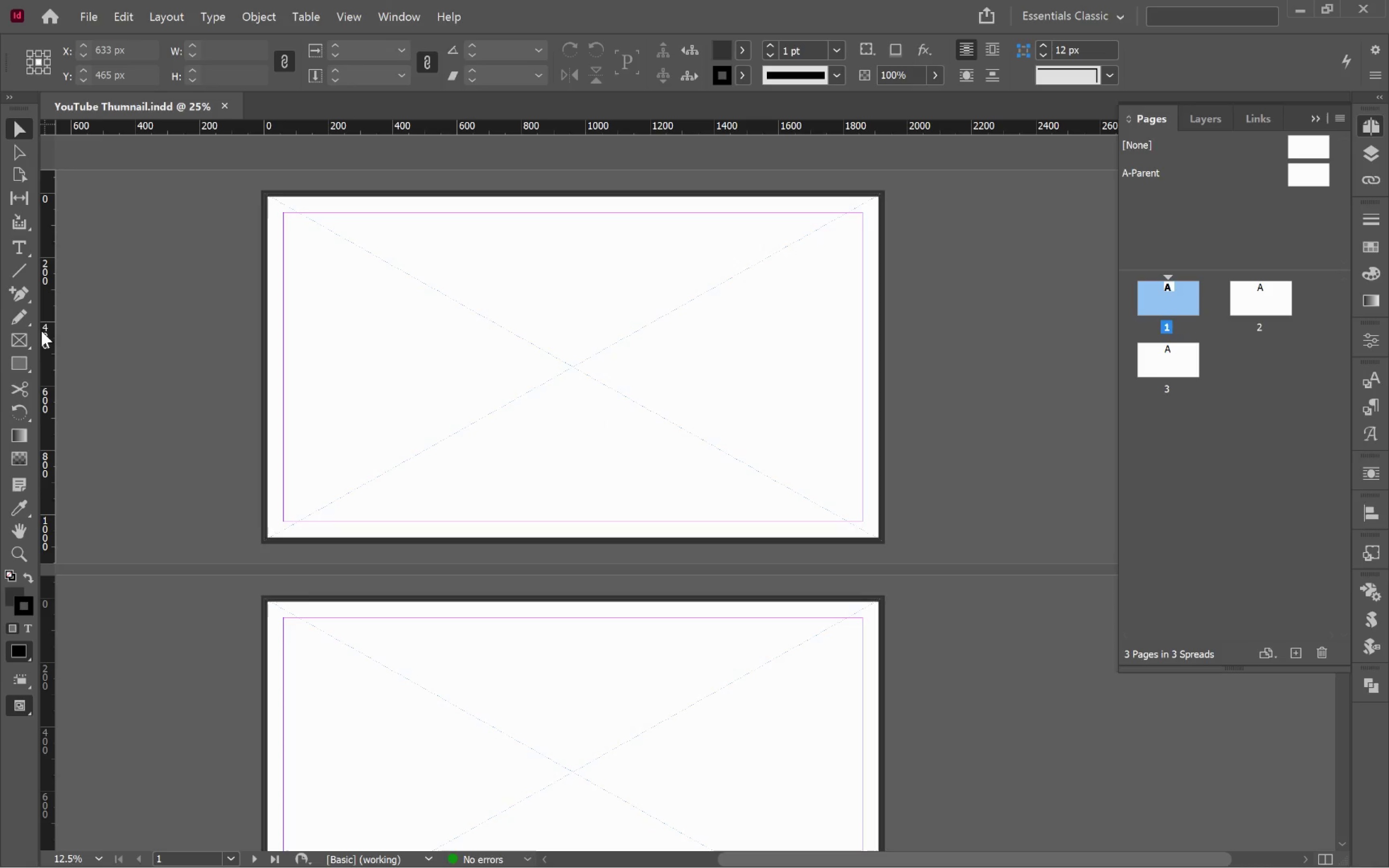 
left_click([14, 340])
 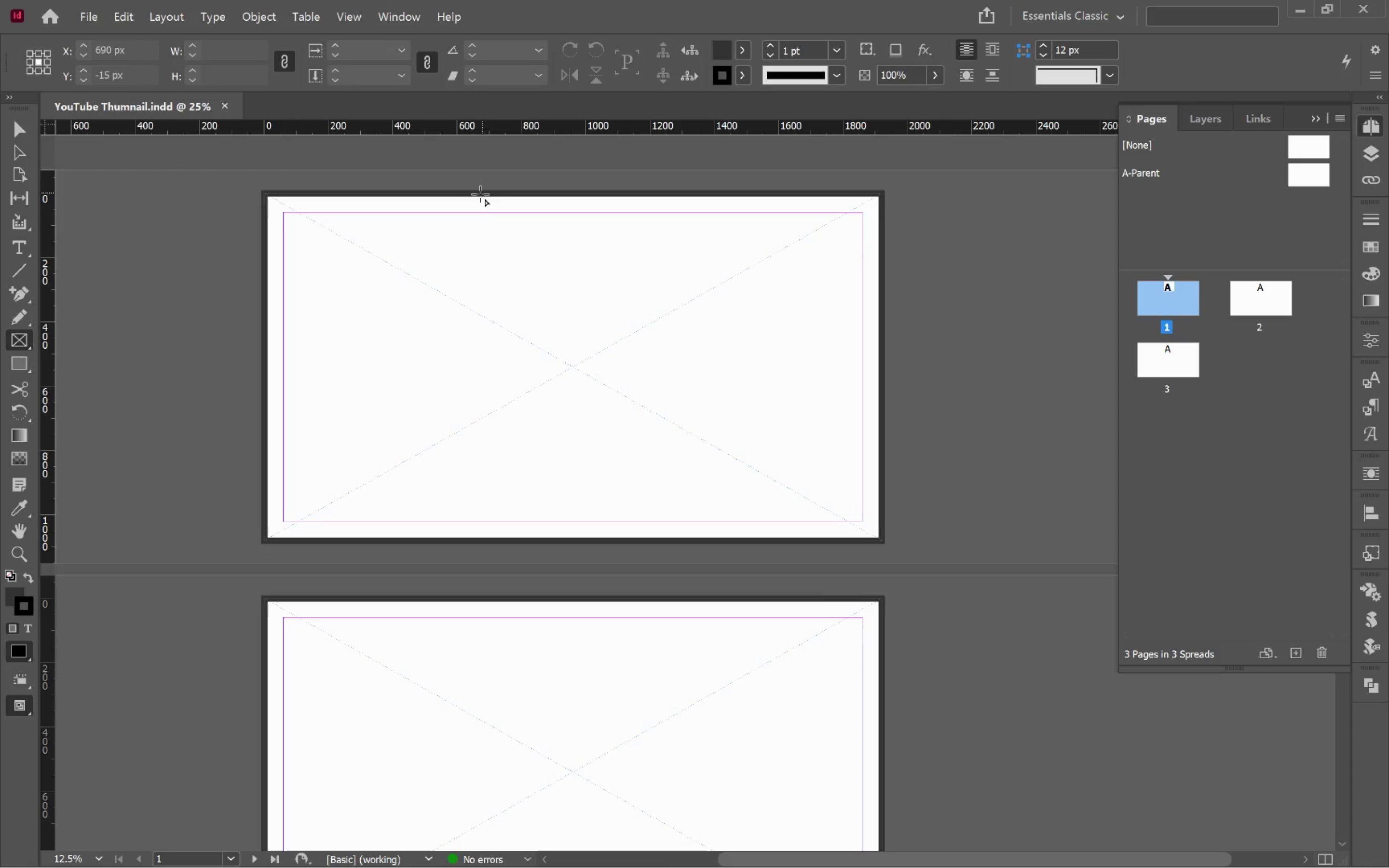 
left_click_drag(start_coordinate=[479, 189], to_coordinate=[879, 536])
 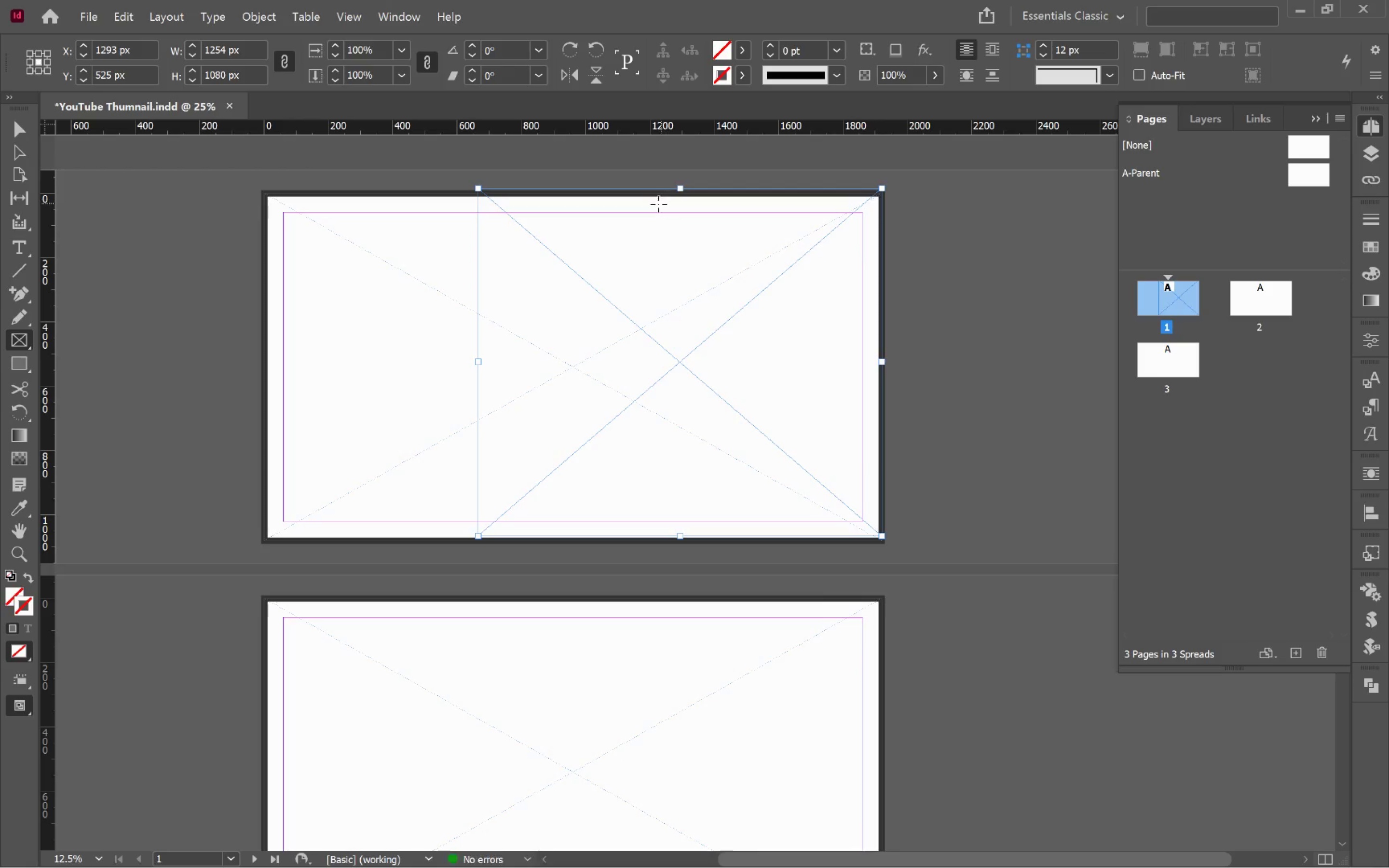 
key(V)
 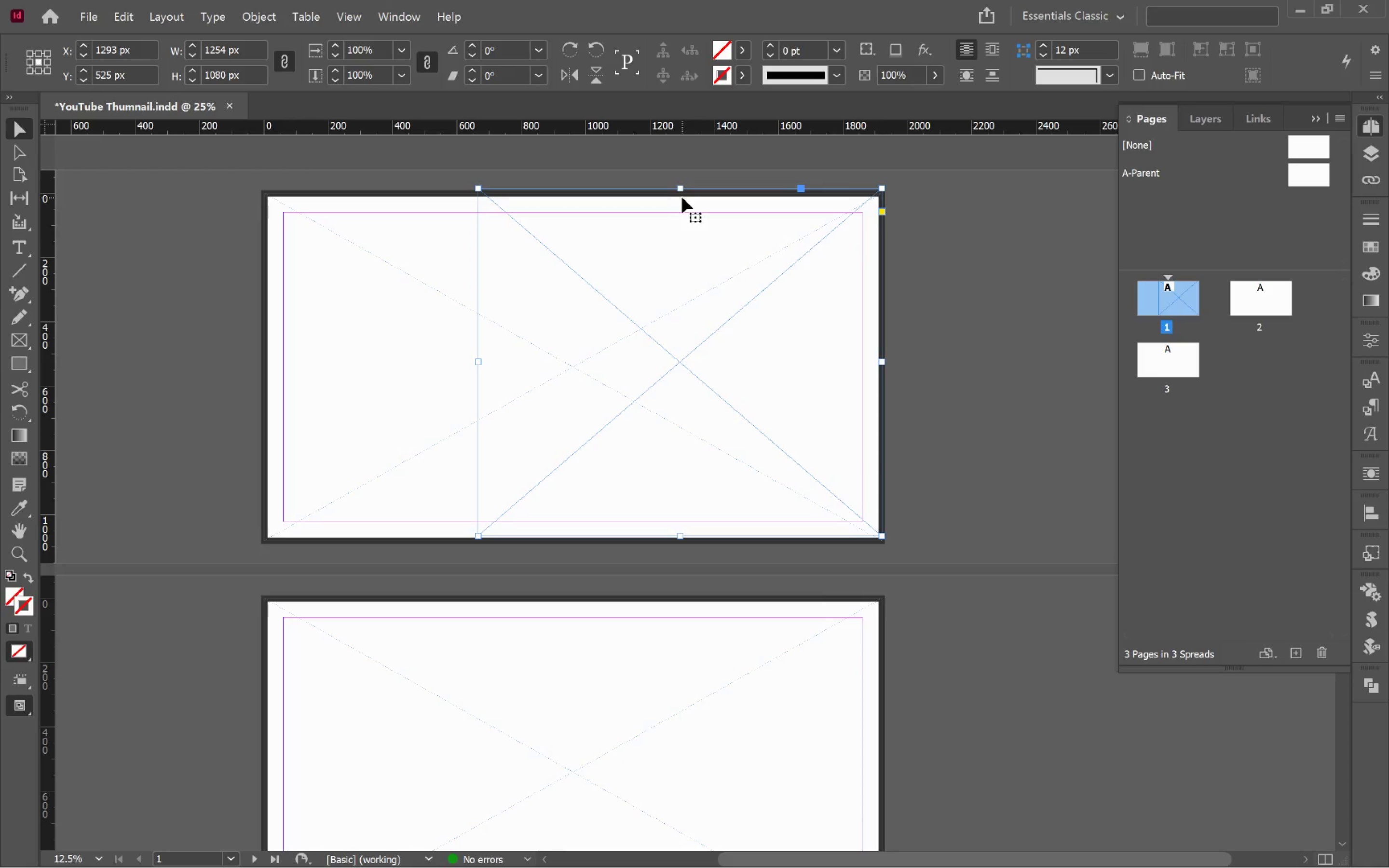 
hold_key(key=AltLeft, duration=0.73)
scroll: coordinate [707, 195], scroll_direction: up, amount: 5.0
 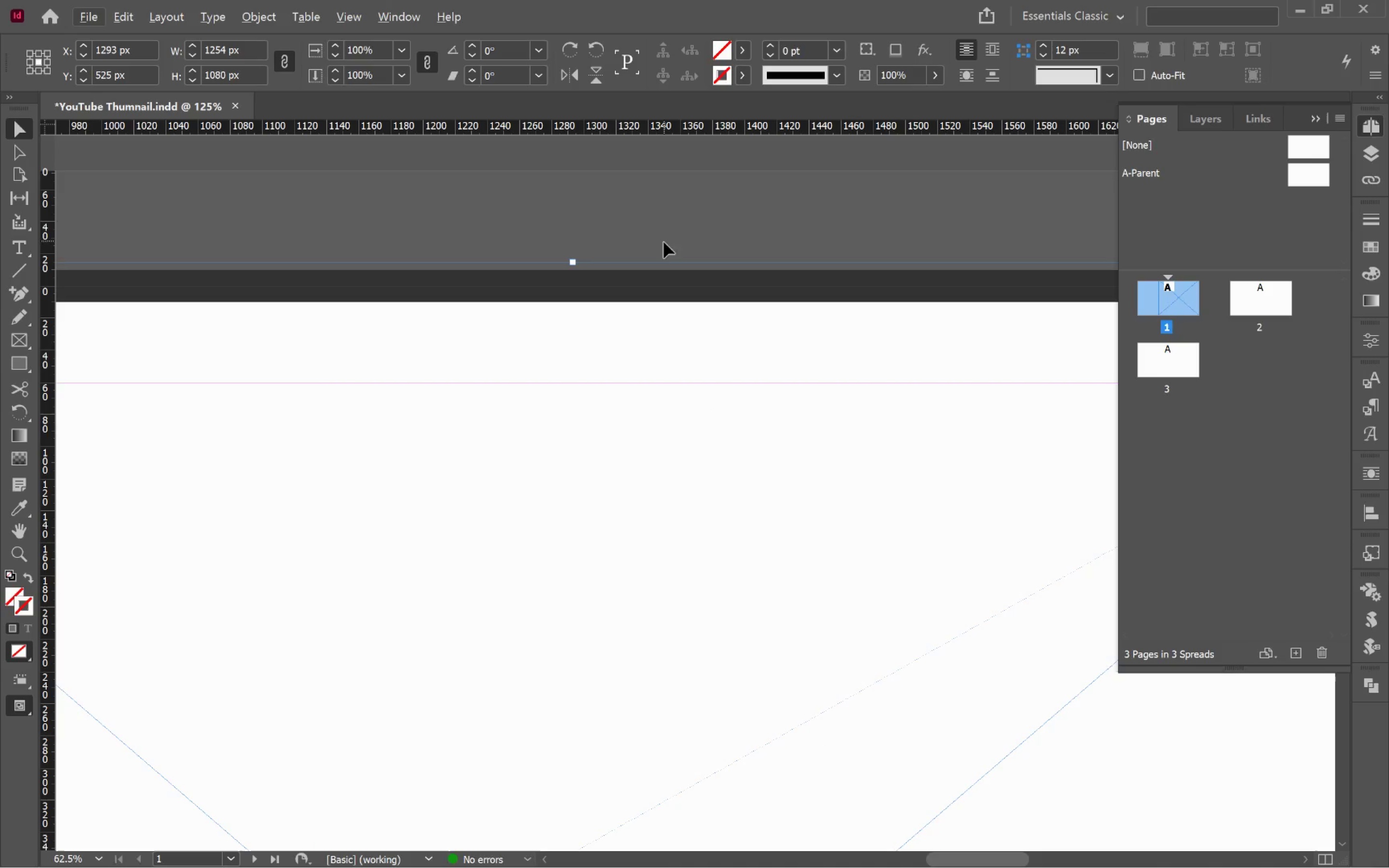 
hold_key(key=Space, duration=0.62)
 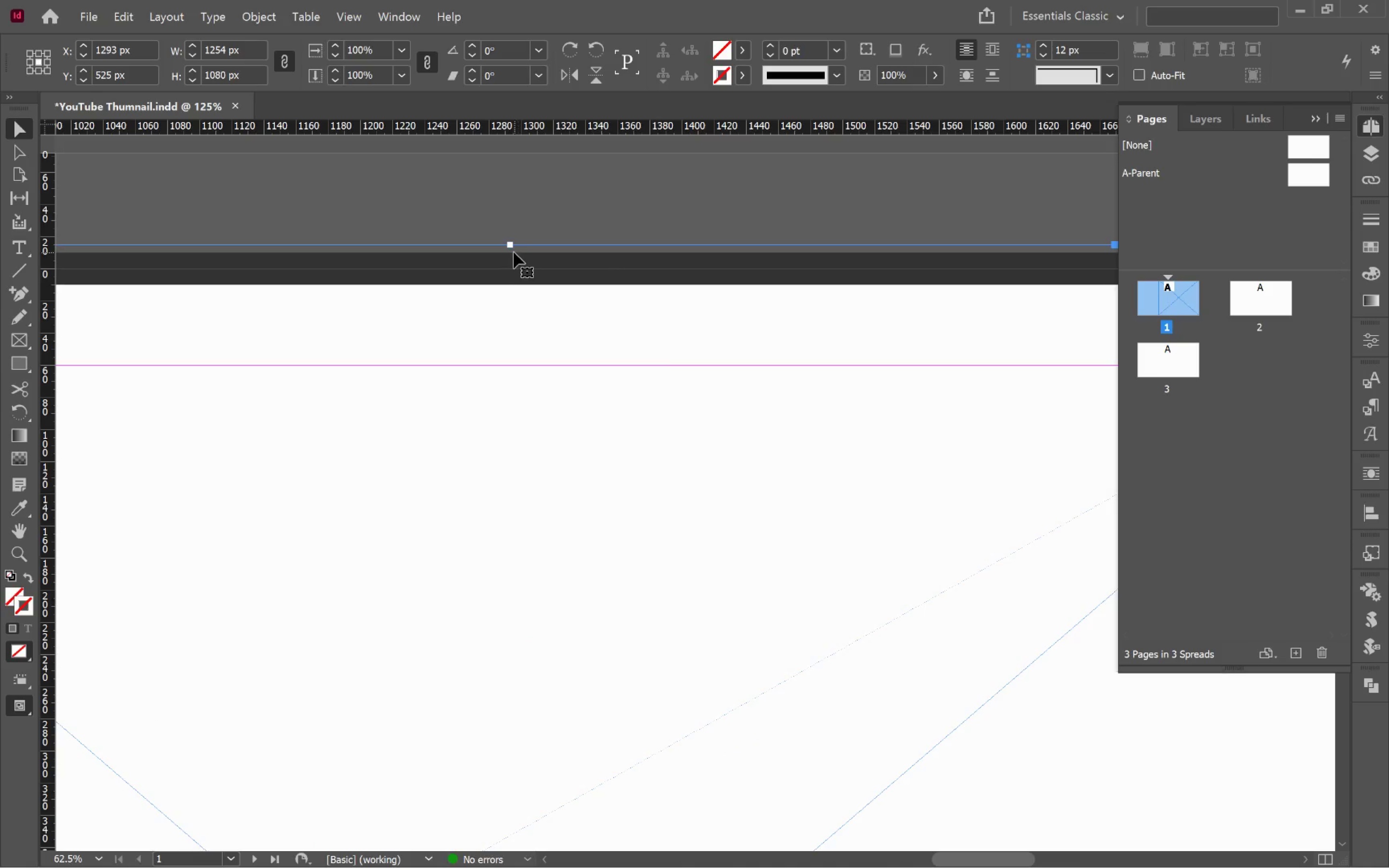 
left_click_drag(start_coordinate=[681, 285], to_coordinate=[617, 268])
 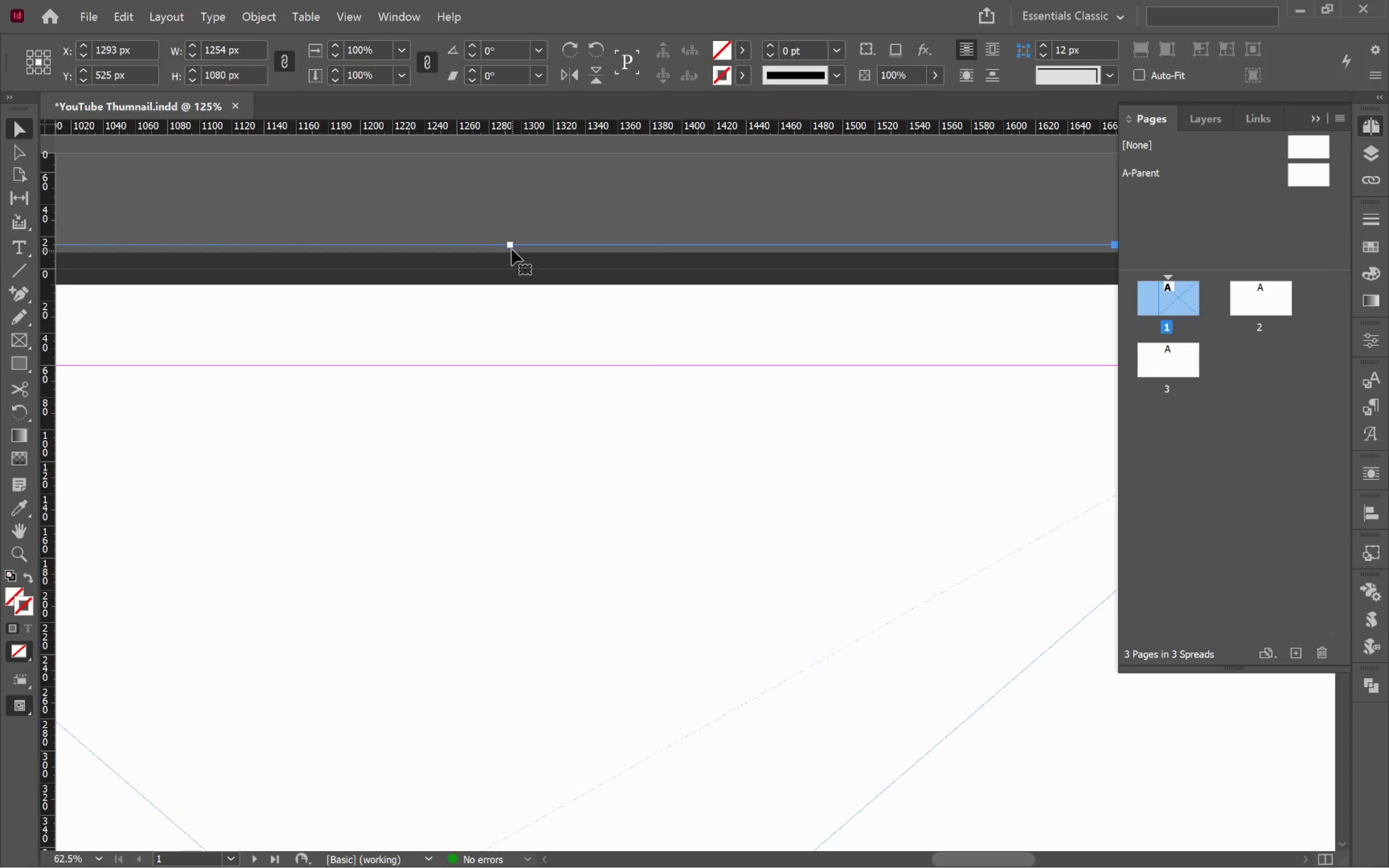 
left_click_drag(start_coordinate=[511, 246], to_coordinate=[514, 271])
 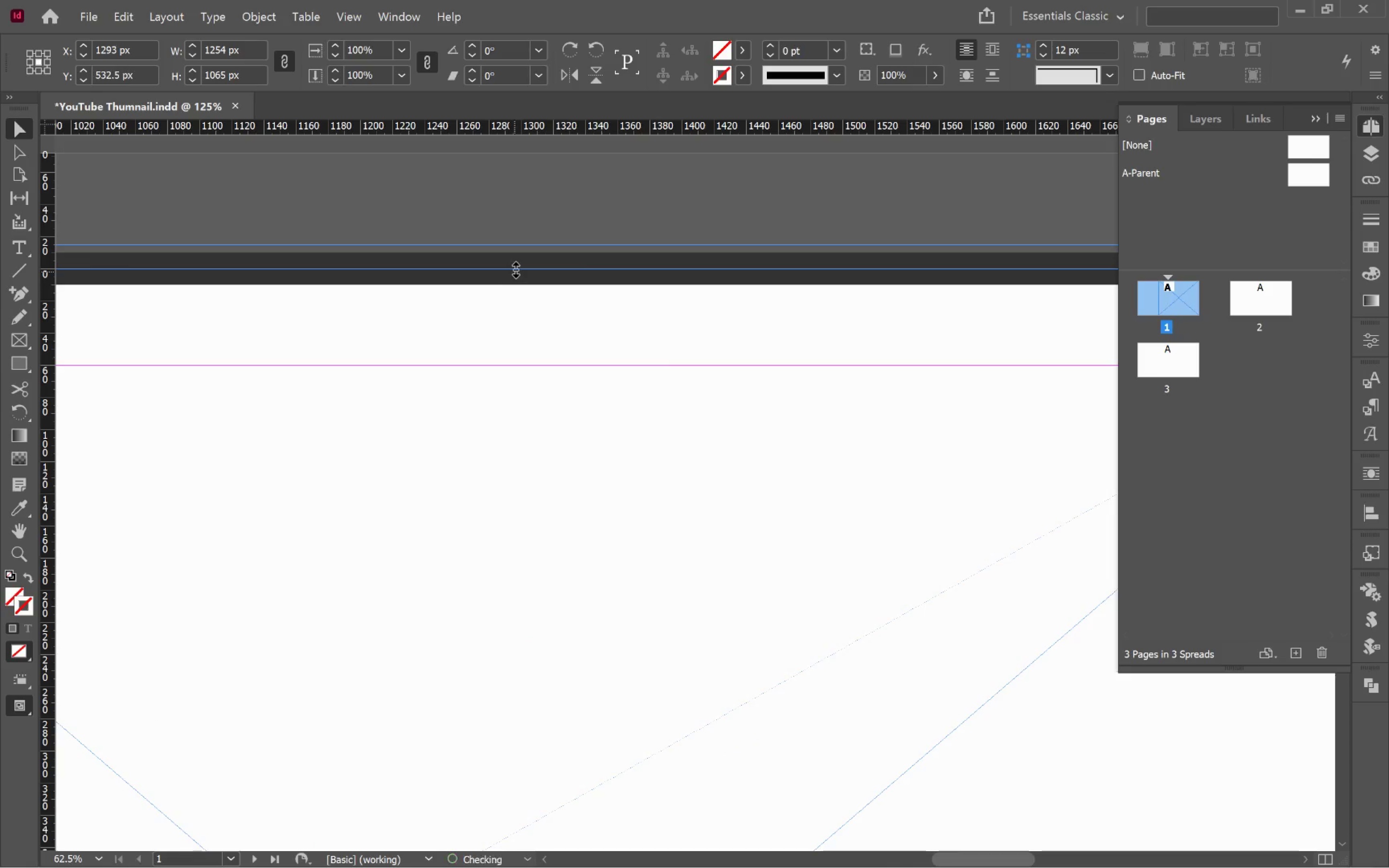 
hold_key(key=AltLeft, duration=2.78)
scroll: coordinate [640, 310], scroll_direction: down, amount: 5.0
 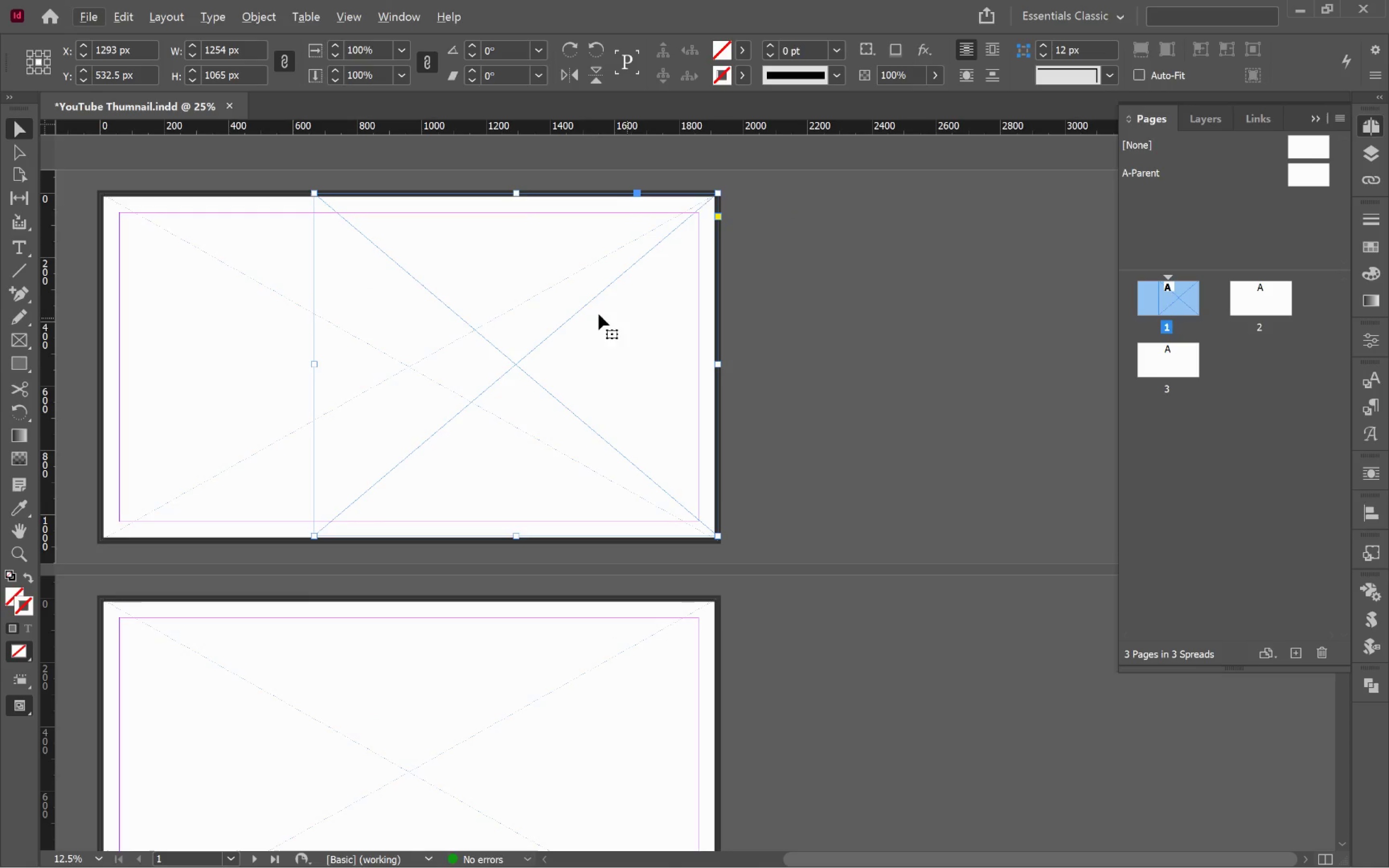 
hold_key(key=Space, duration=0.6)
 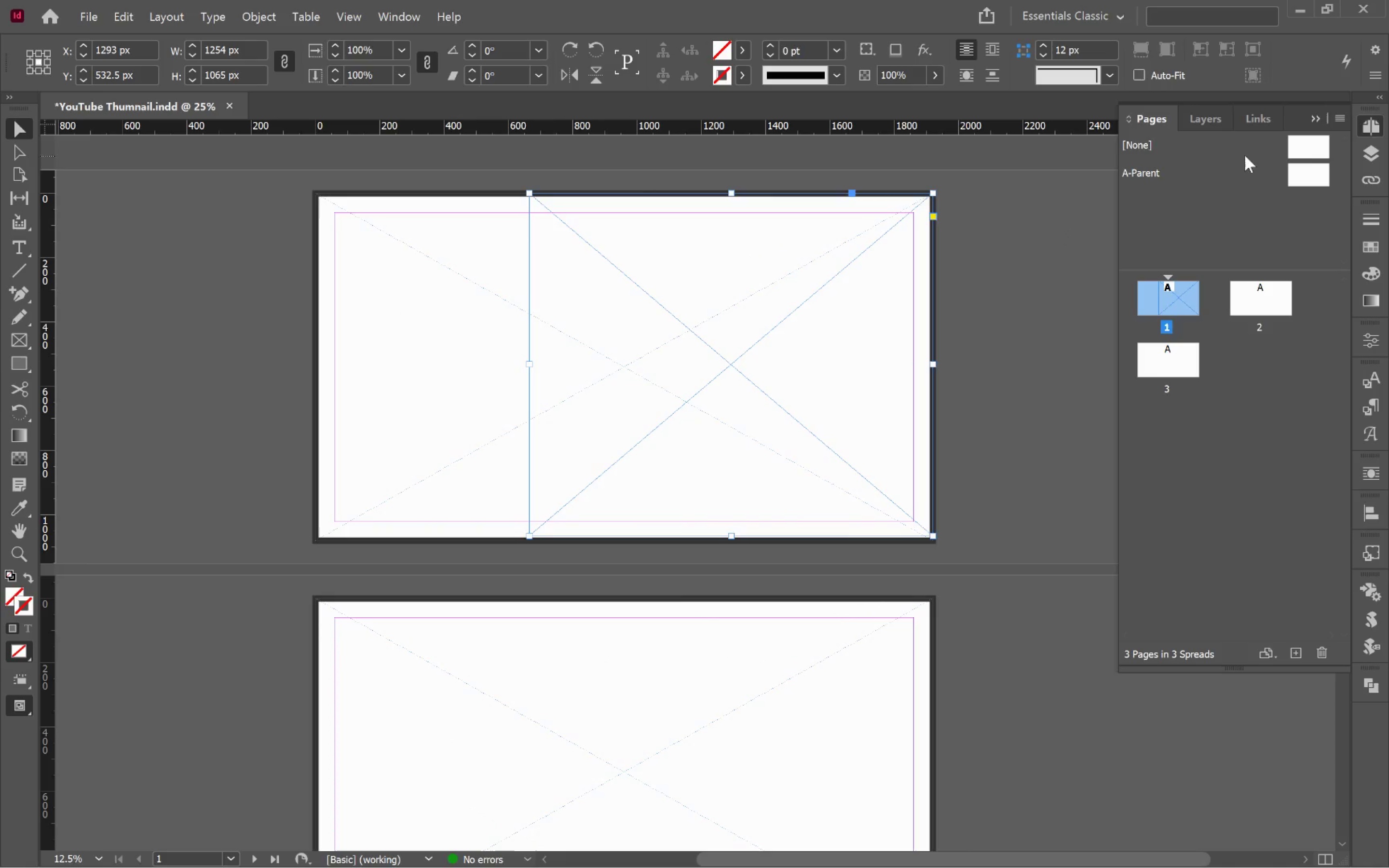 
left_click_drag(start_coordinate=[592, 310], to_coordinate=[807, 338])
 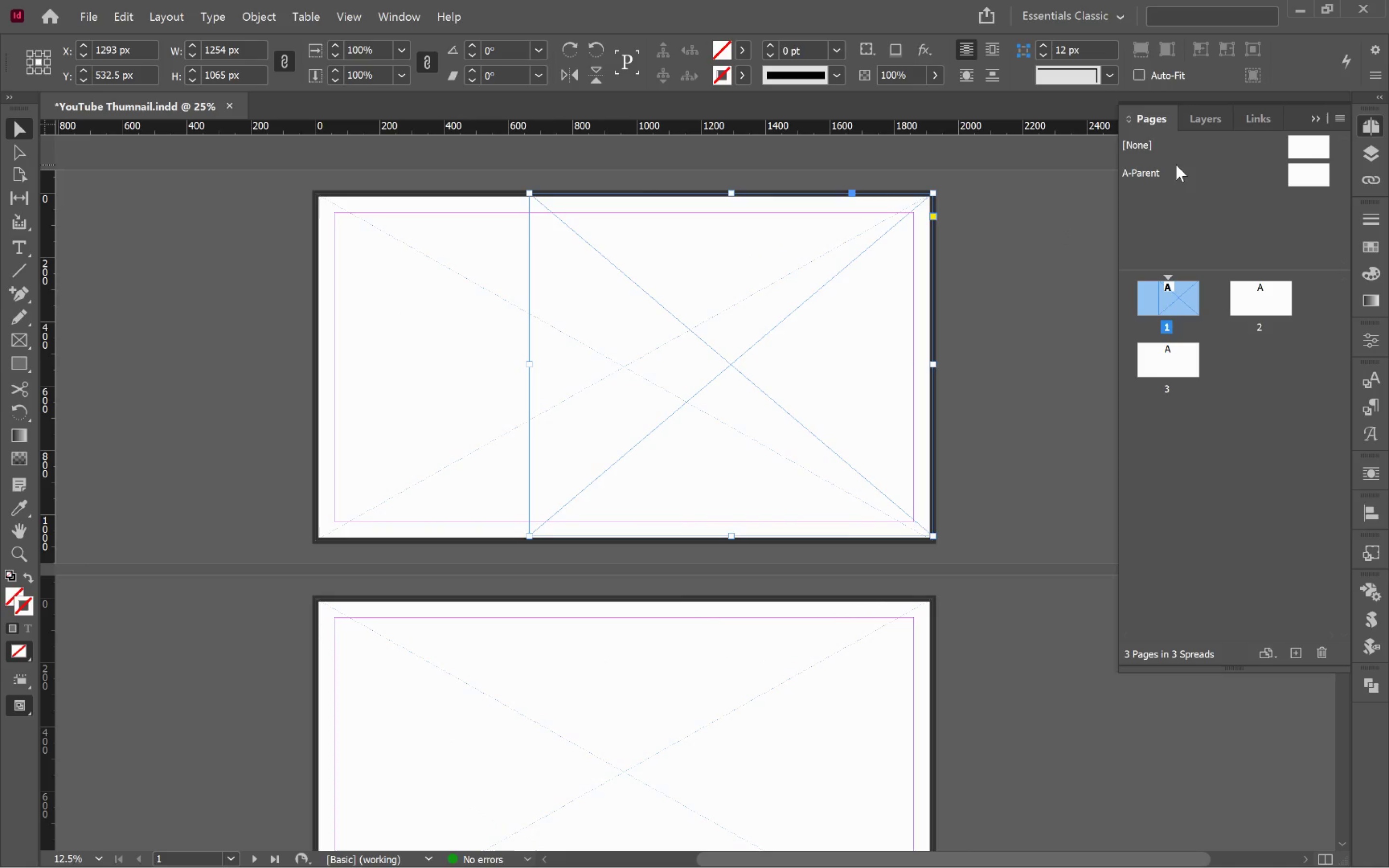 
double_click([1160, 171])
 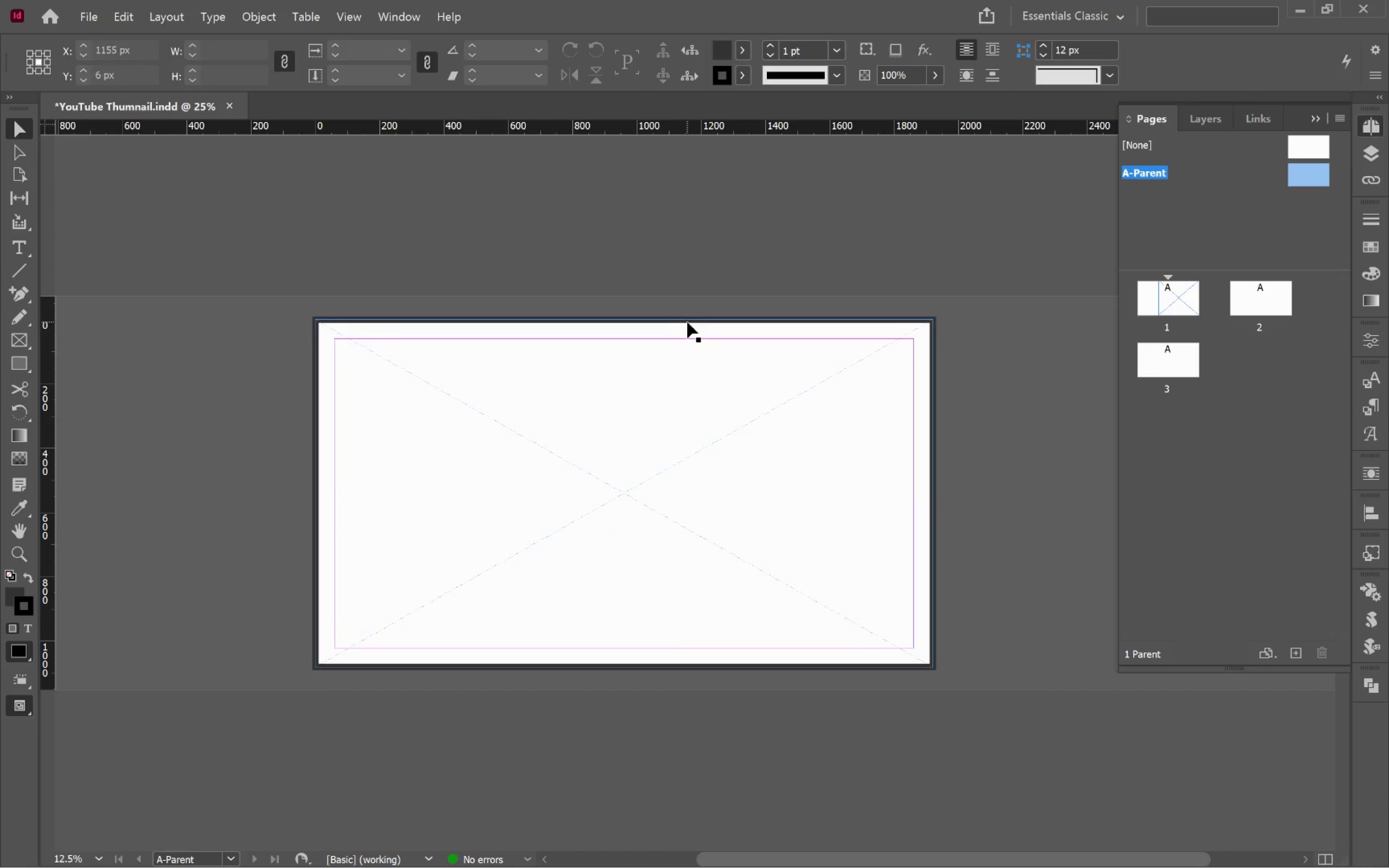 
left_click_drag(start_coordinate=[684, 296], to_coordinate=[657, 360])
 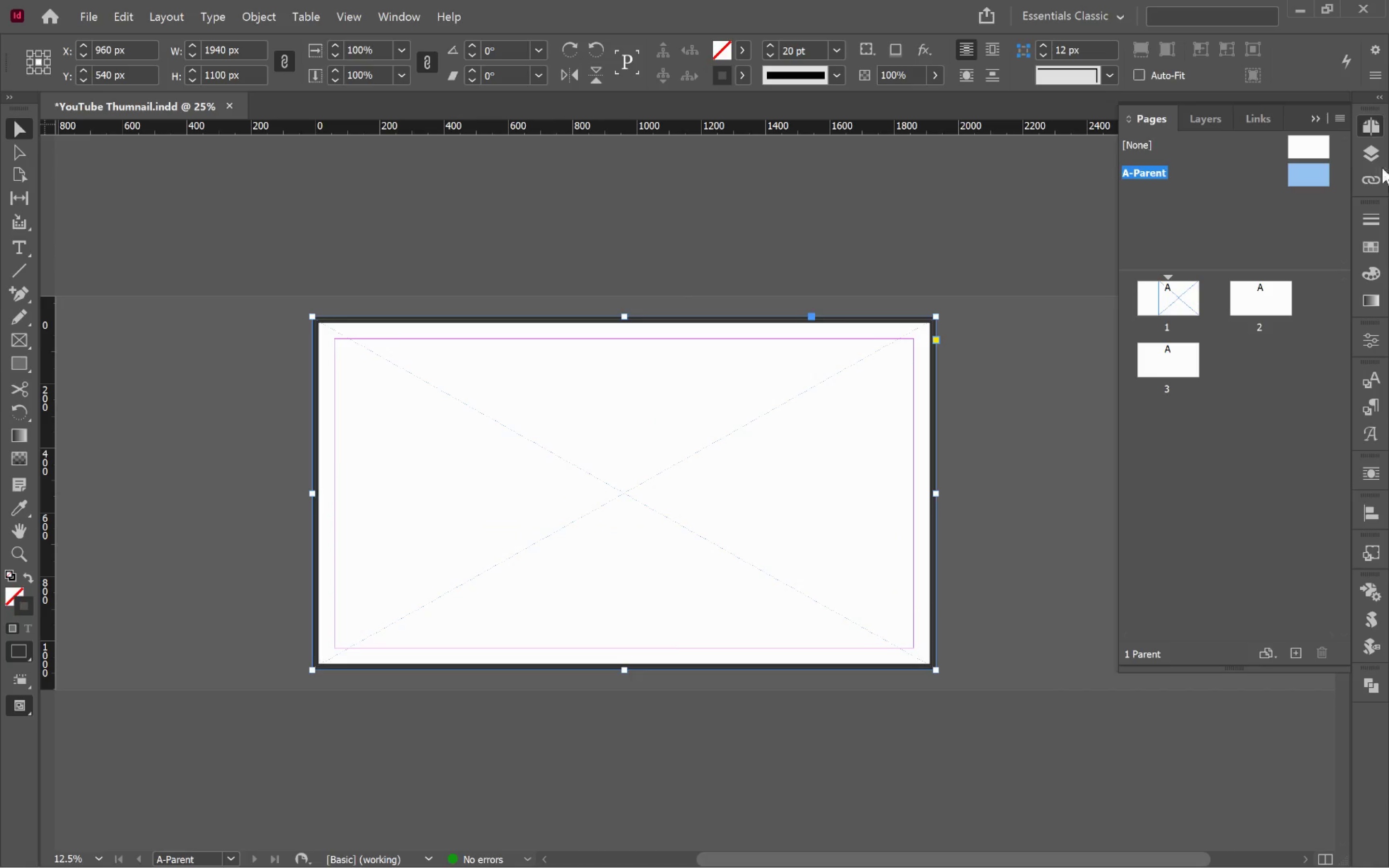 
left_click([1378, 231])
 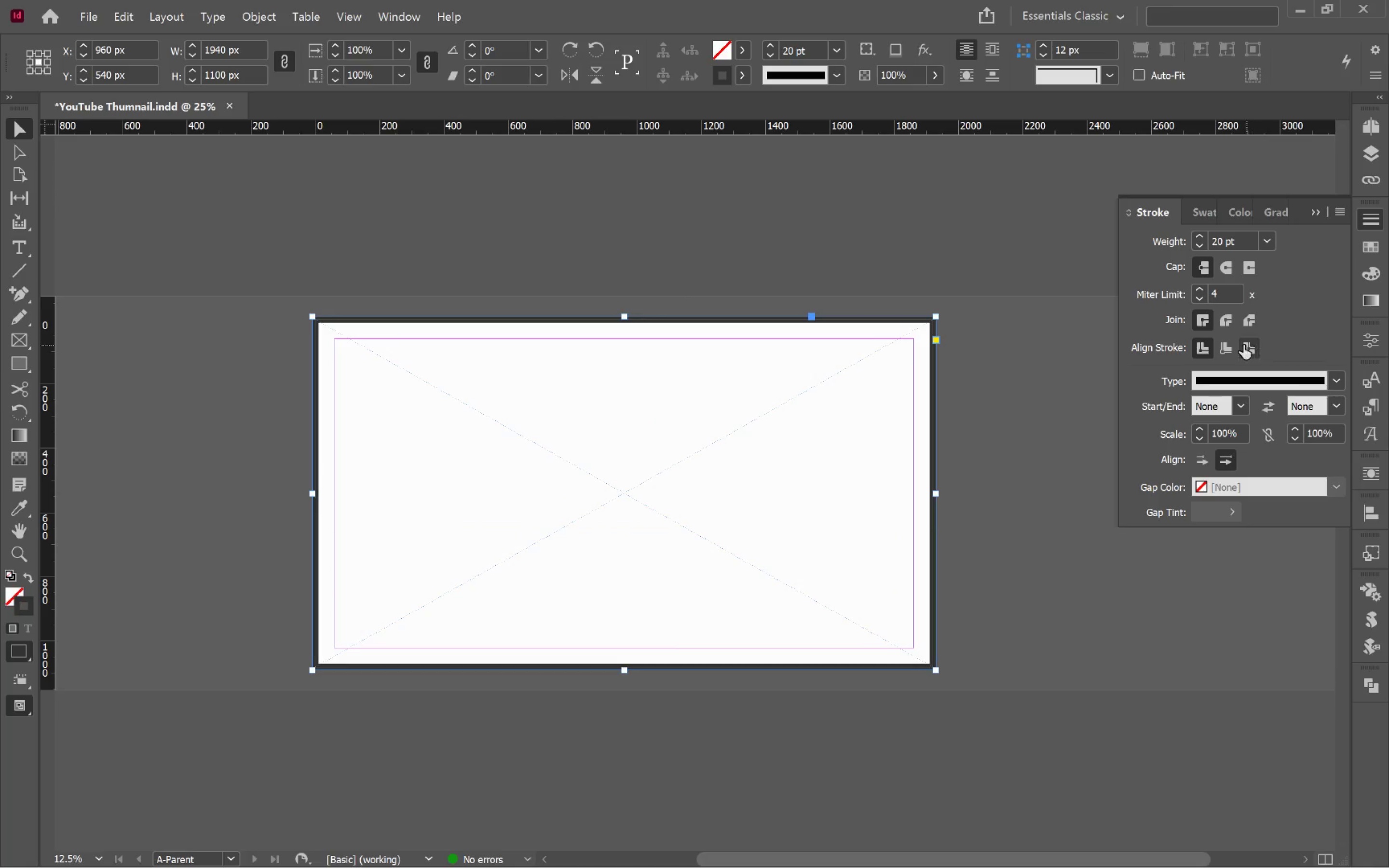 
left_click([1228, 351])
 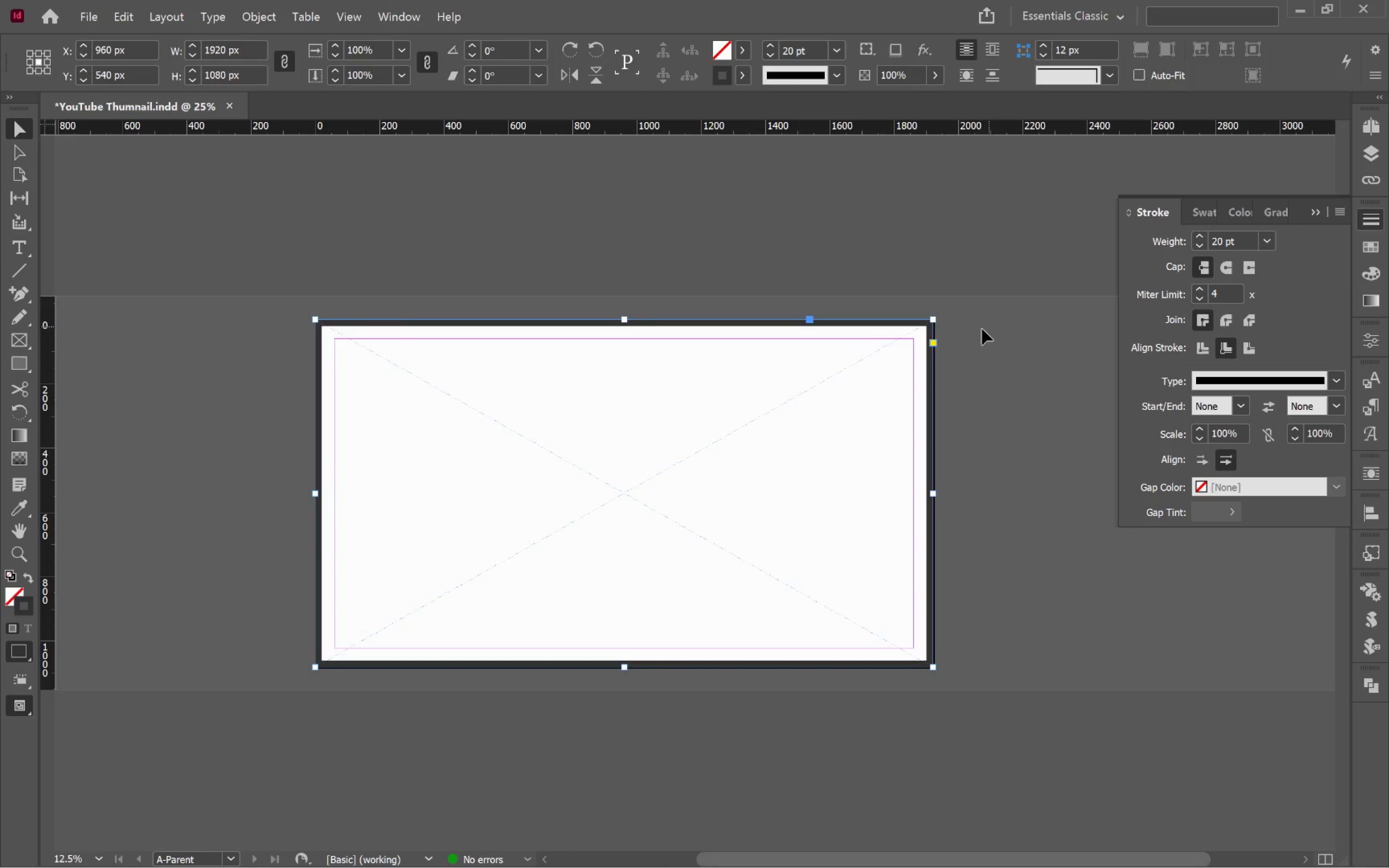 
left_click([1026, 365])
 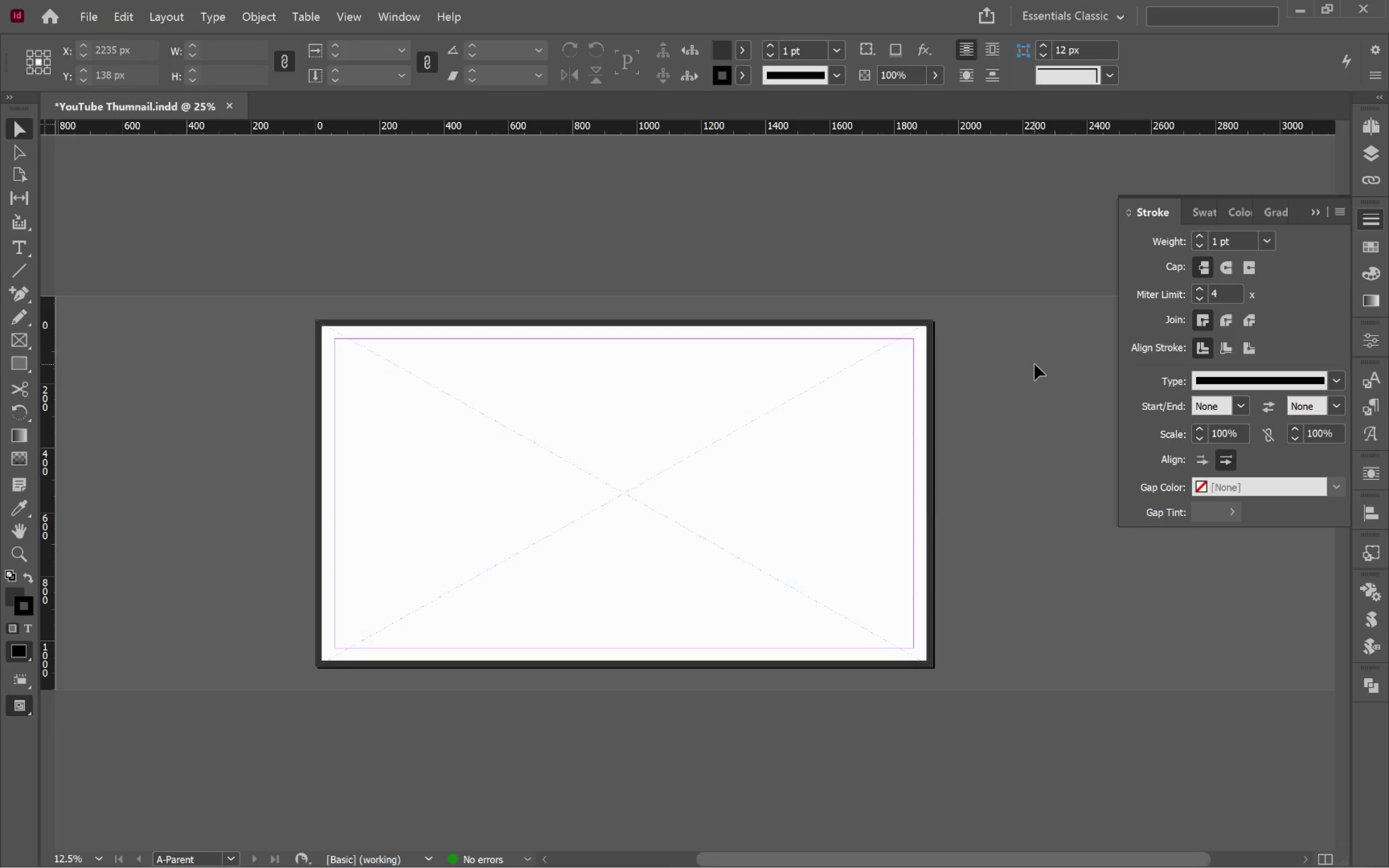 
wait(8.42)
 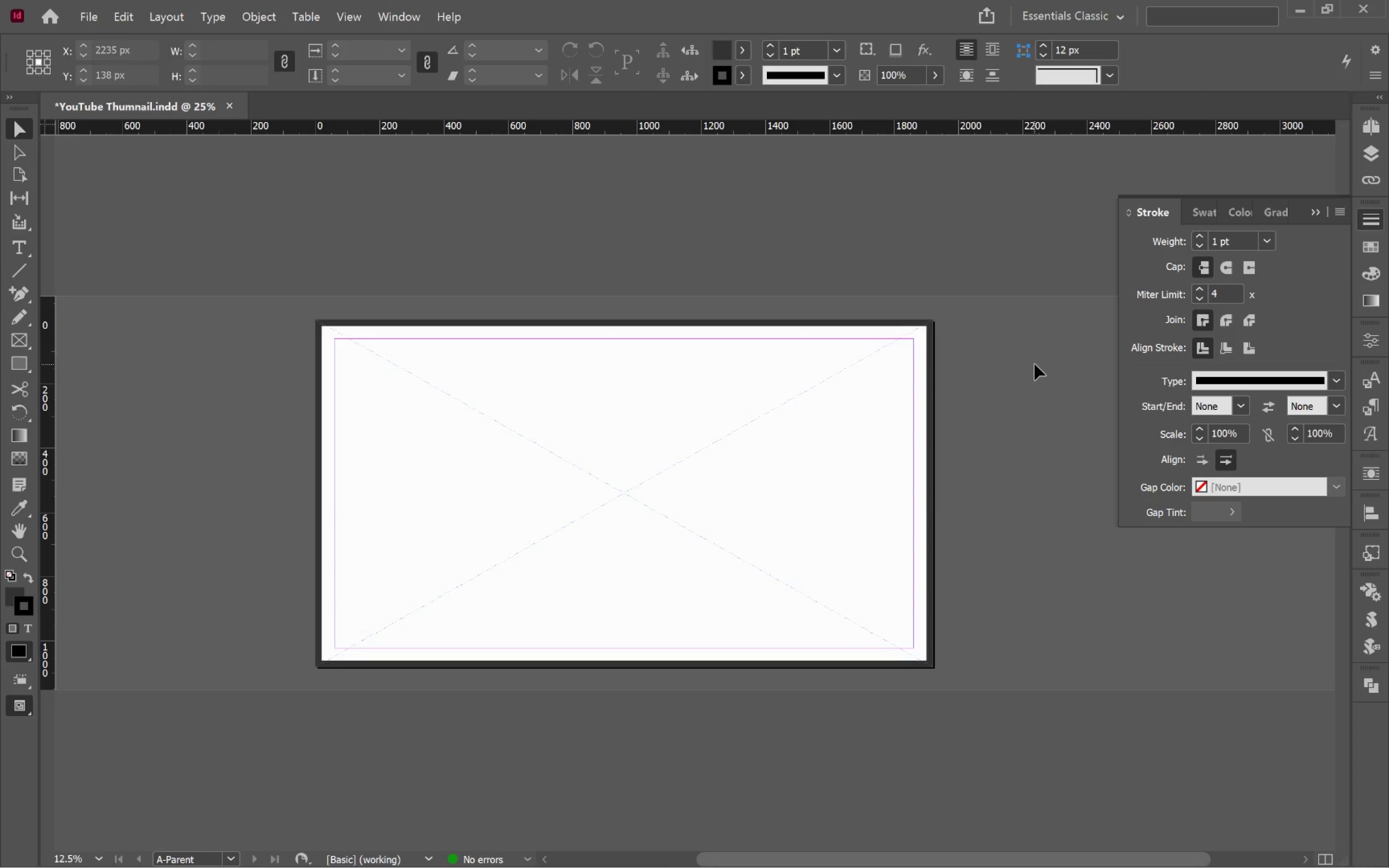 
left_click([1366, 128])
 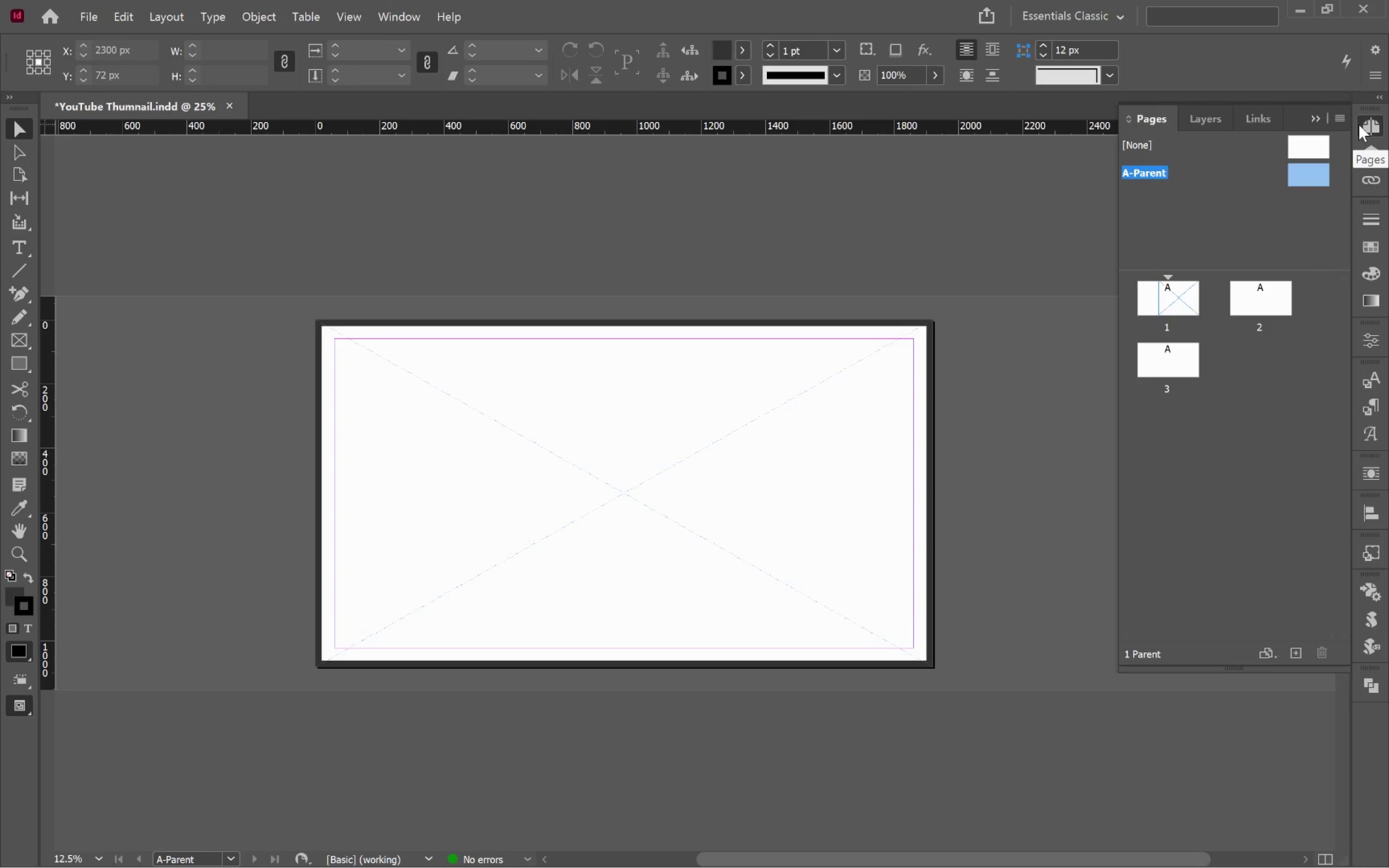 
wait(6.67)
 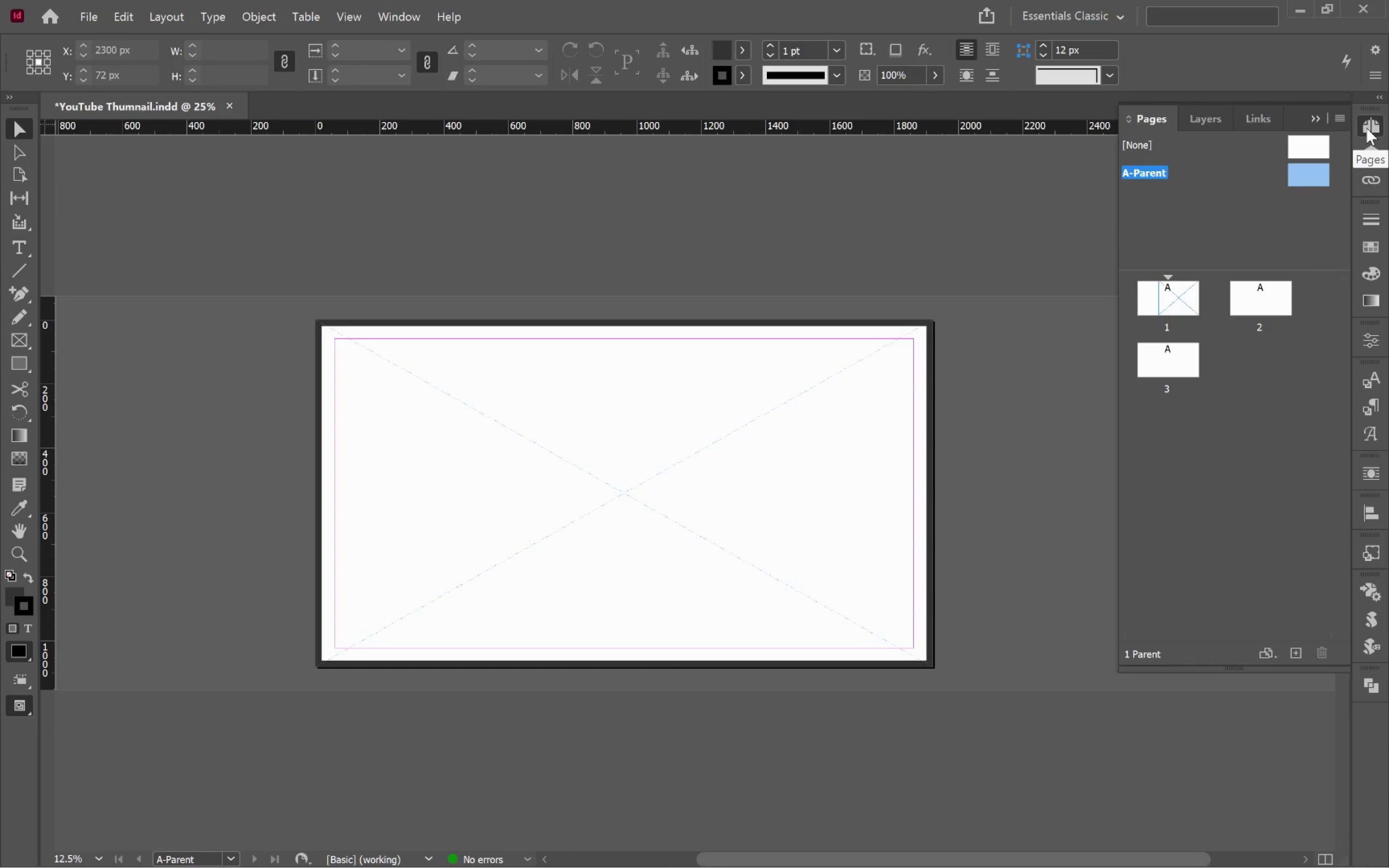 
double_click([1173, 304])
 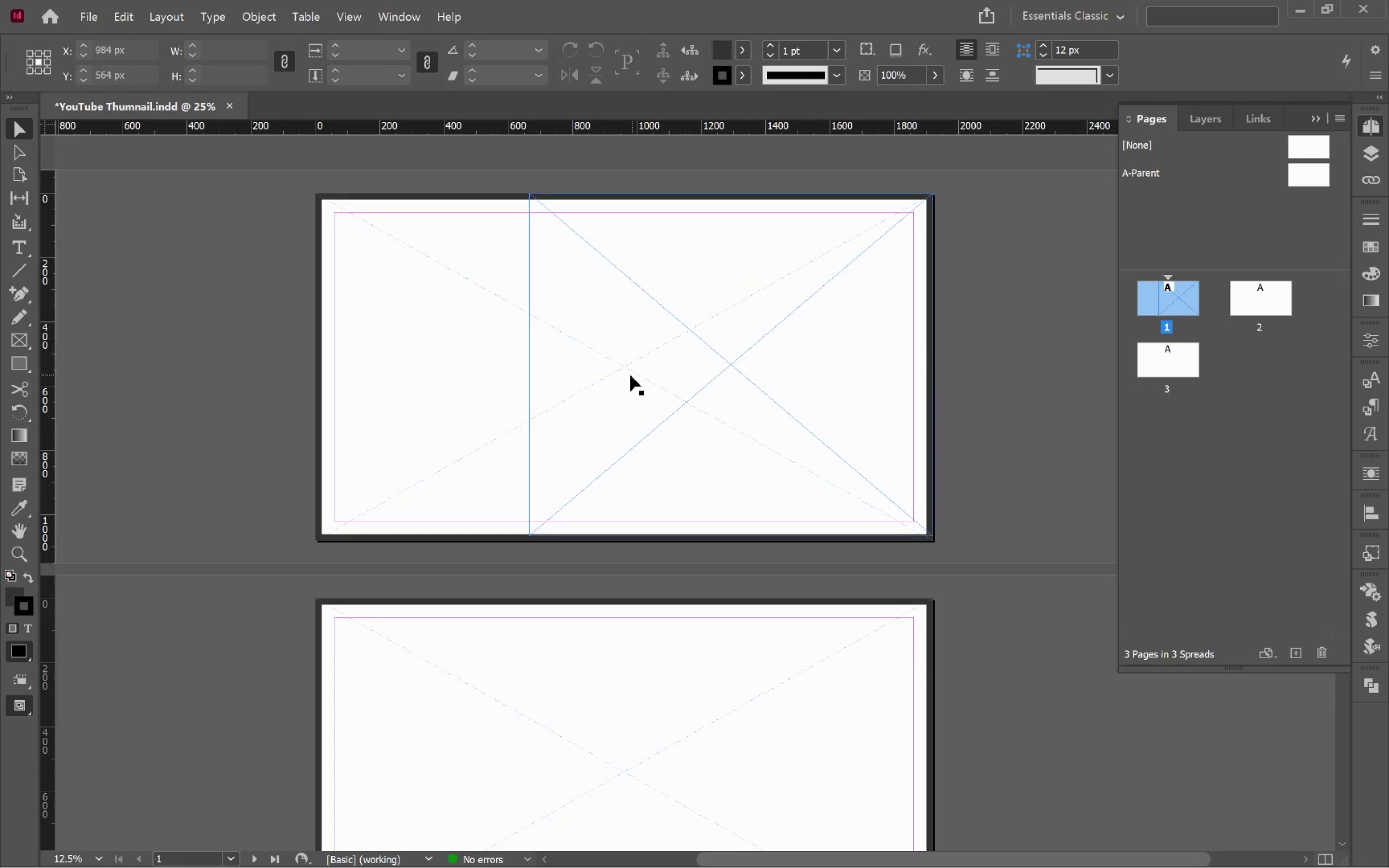 
left_click([632, 376])
 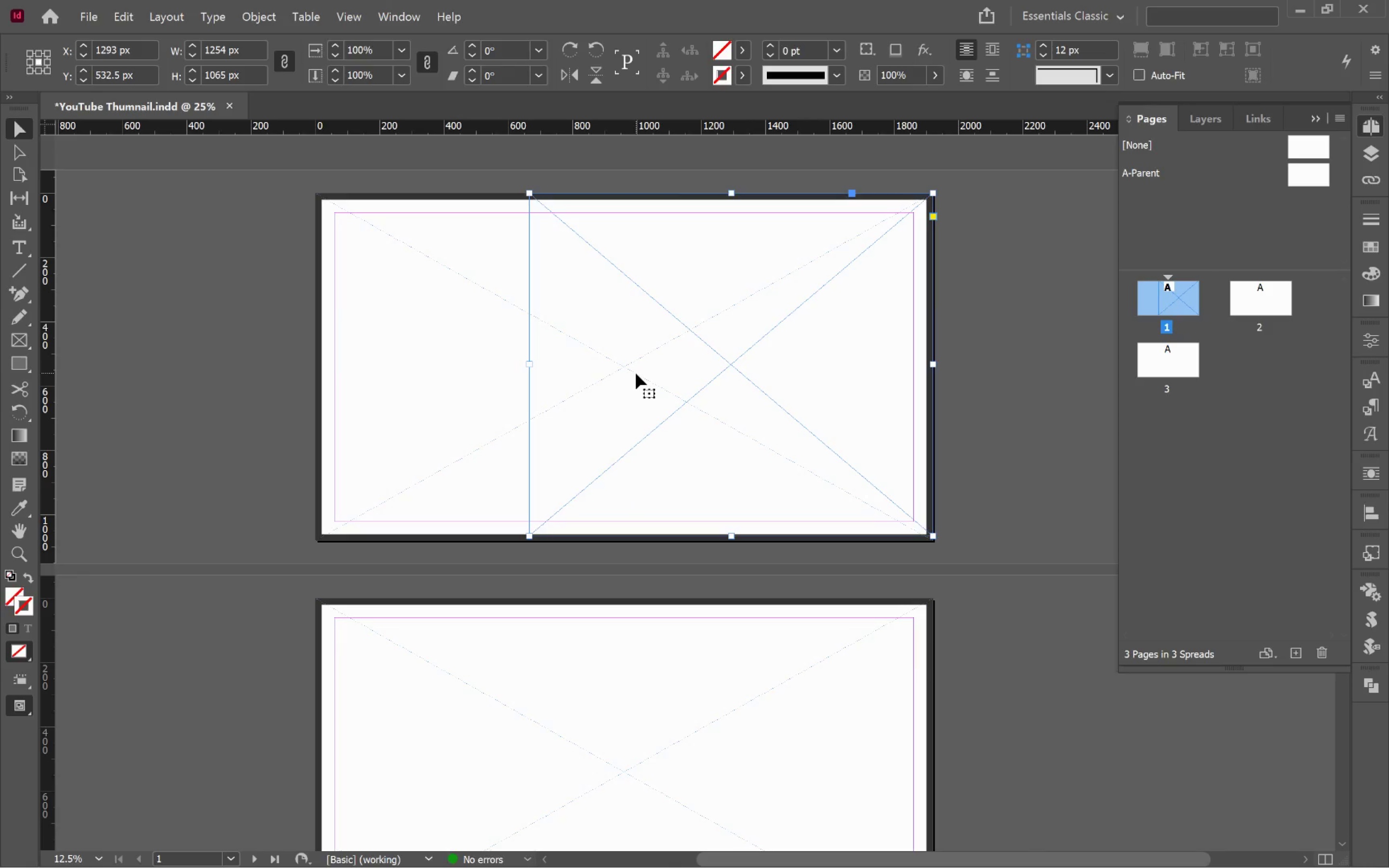 
key(Alt+Tab)
 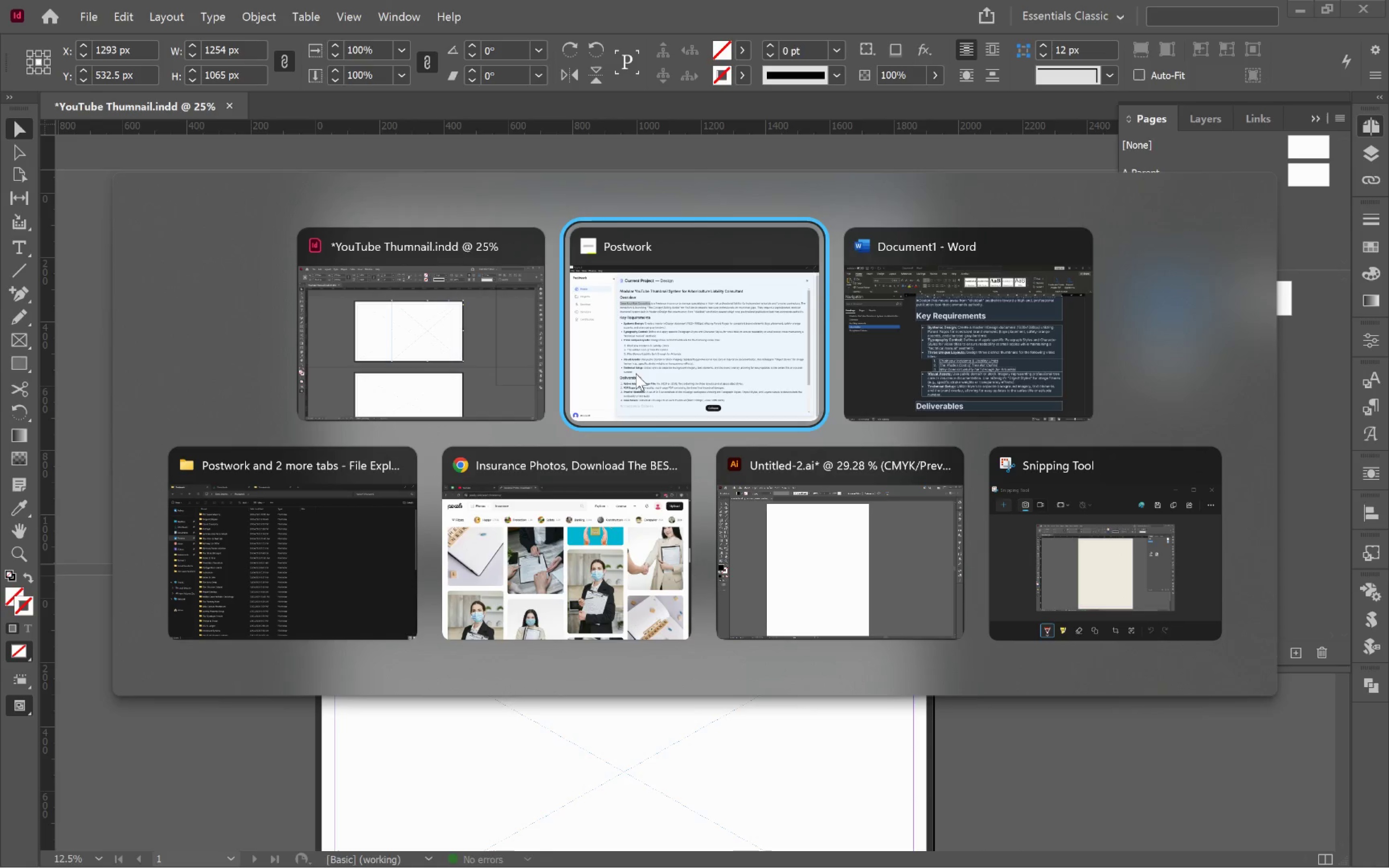 
key(Alt+Tab)
 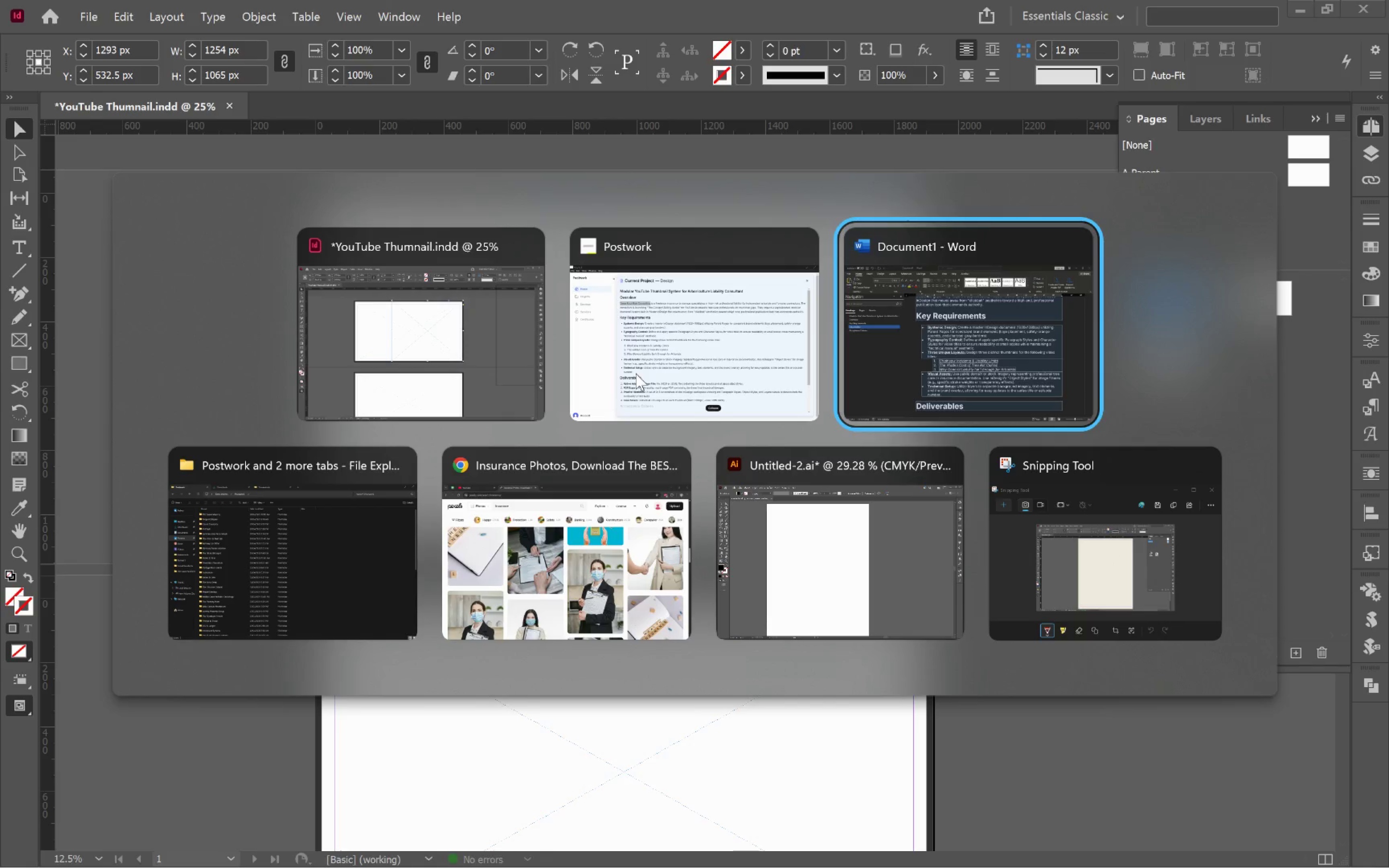 
key(Alt+Tab)
 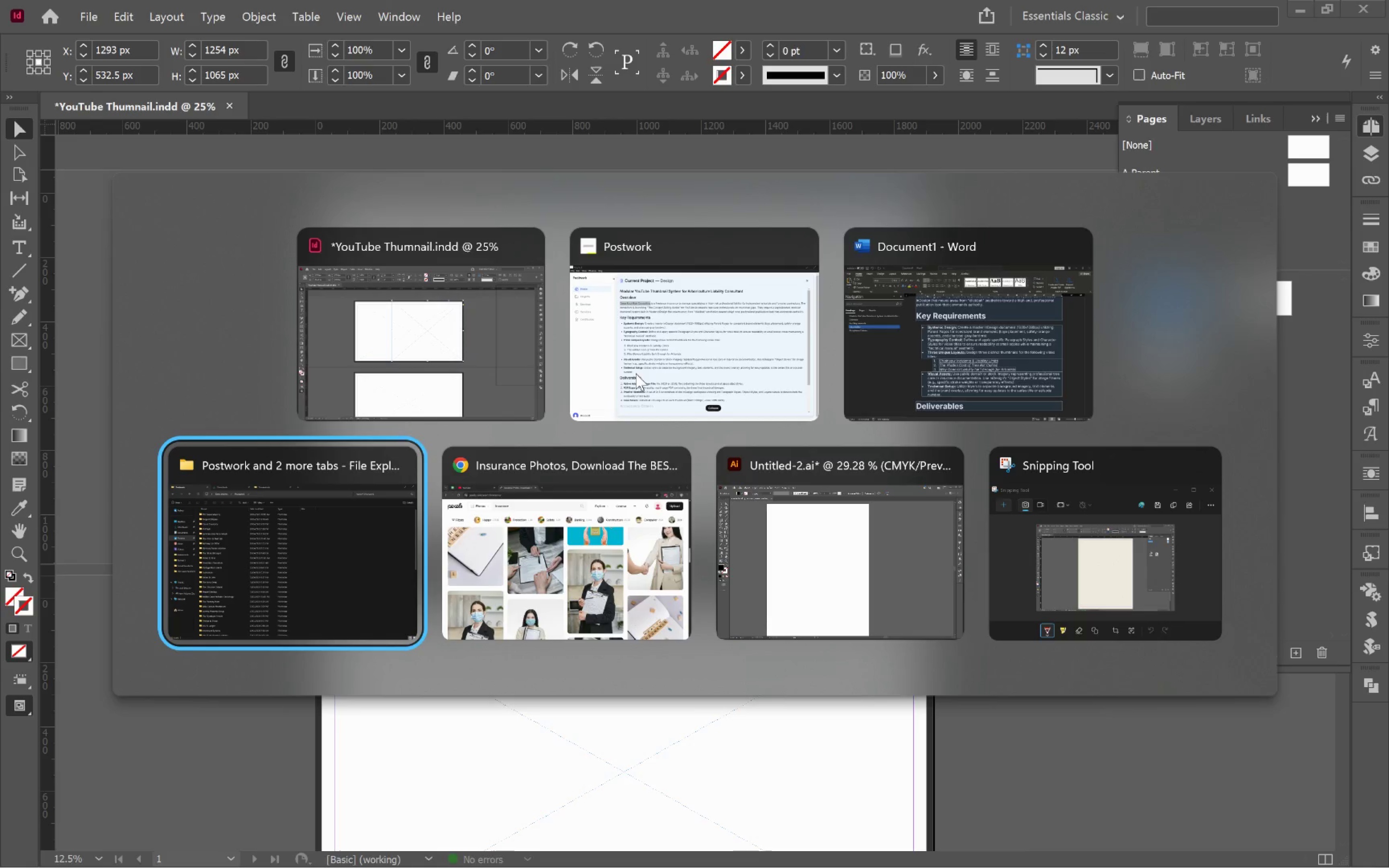 
key(Alt+Tab)
 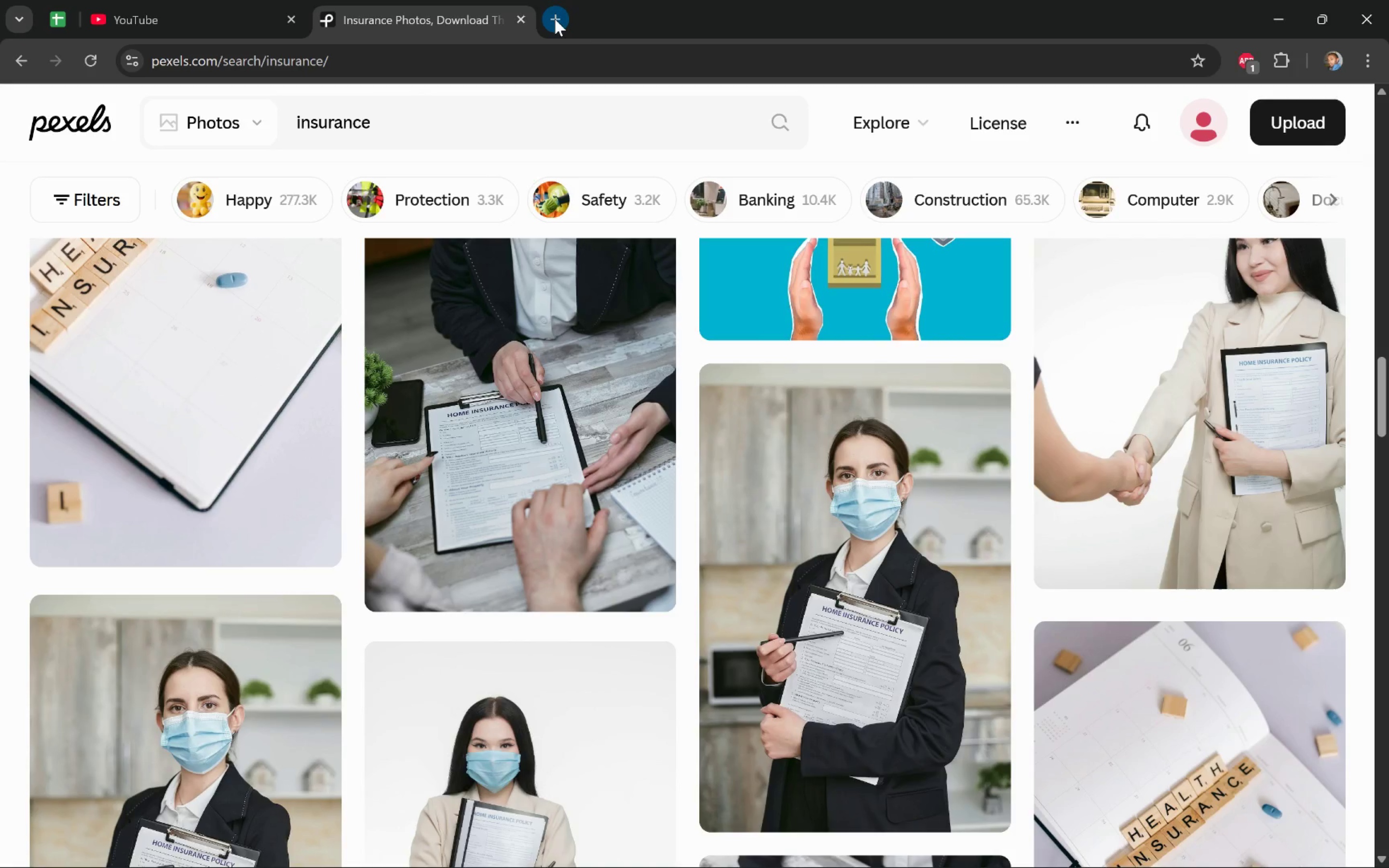 
left_click([555, 19])
 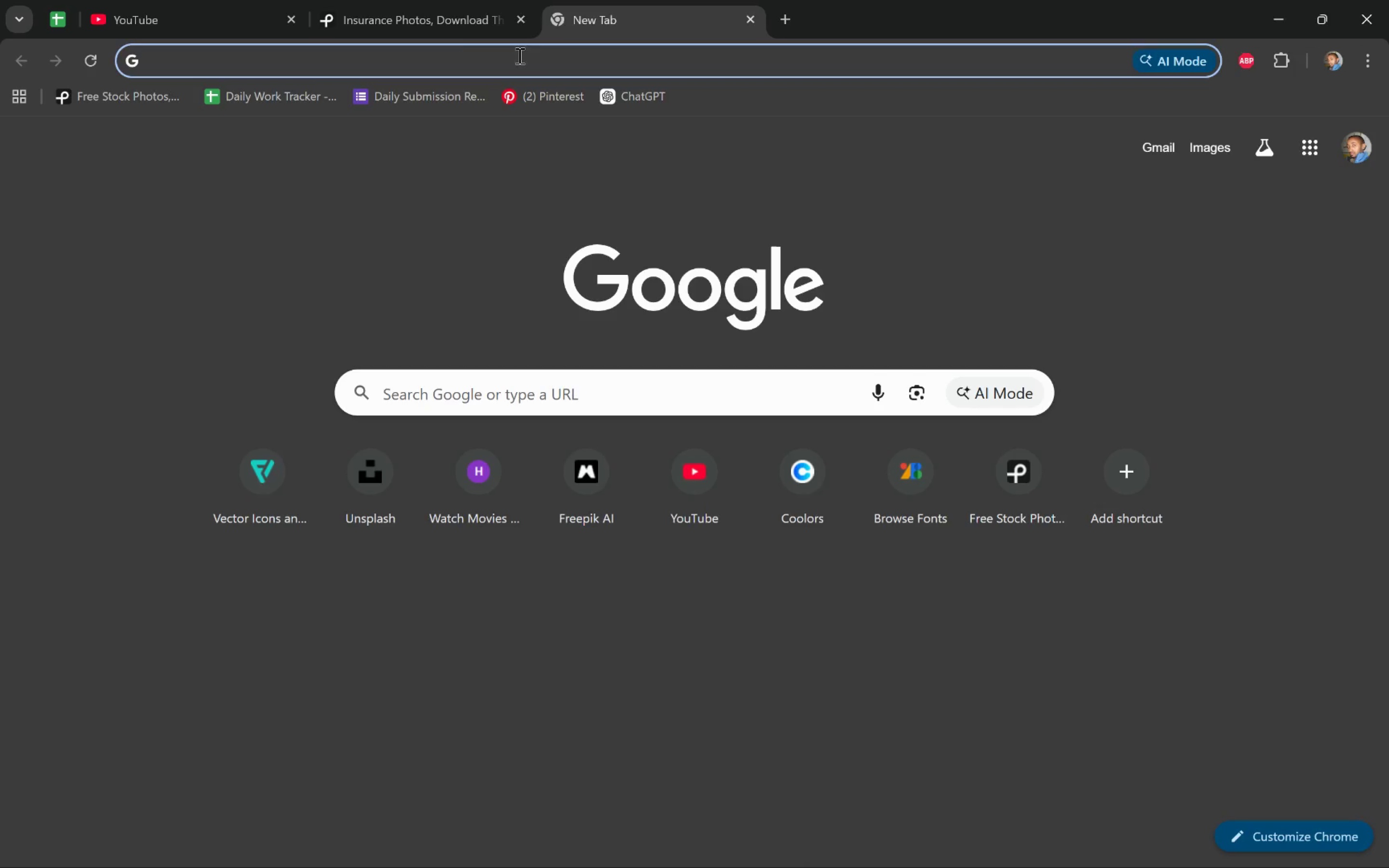 
left_click([430, 17])
 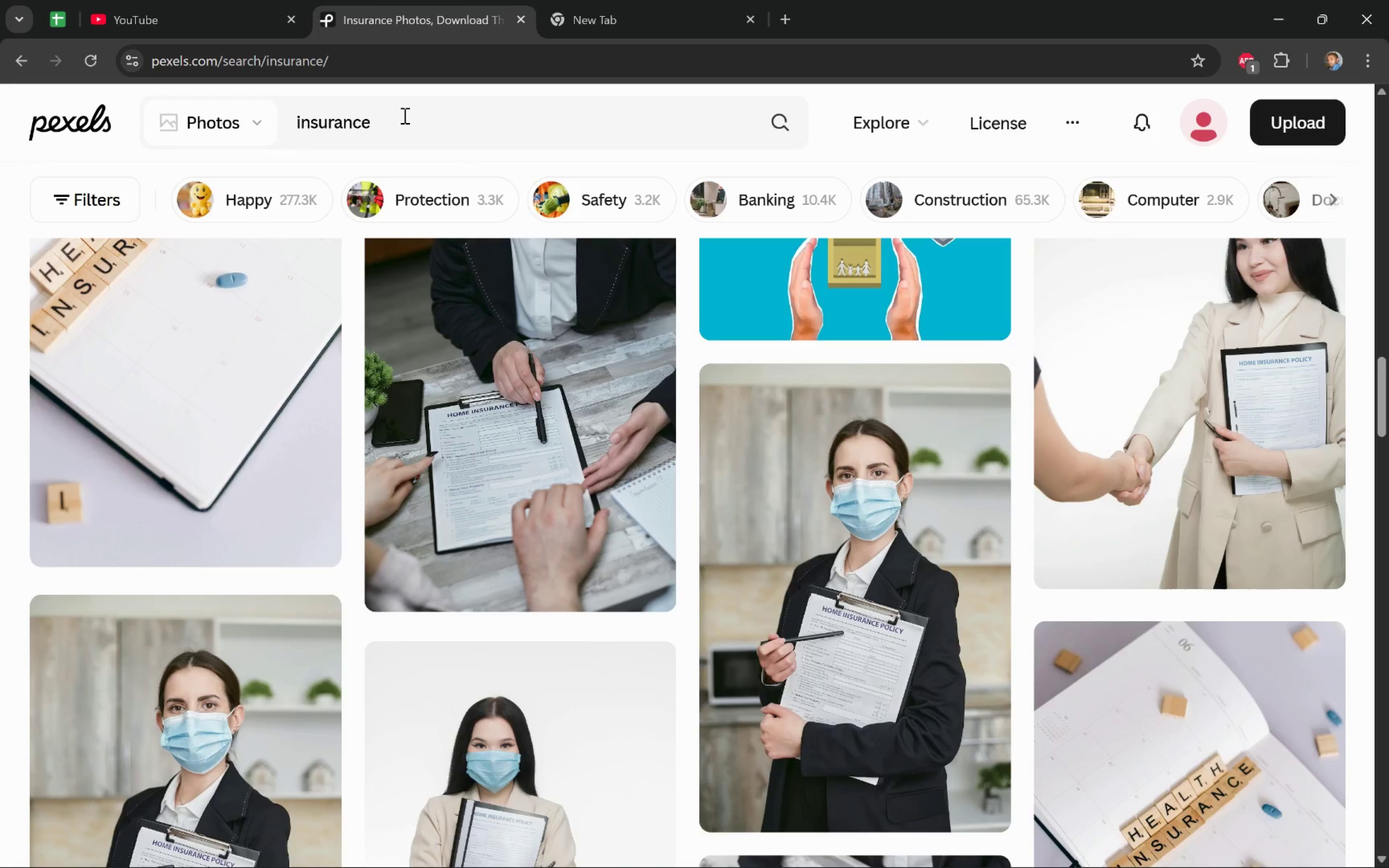 
left_click_drag(start_coordinate=[404, 120], to_coordinate=[283, 112])
 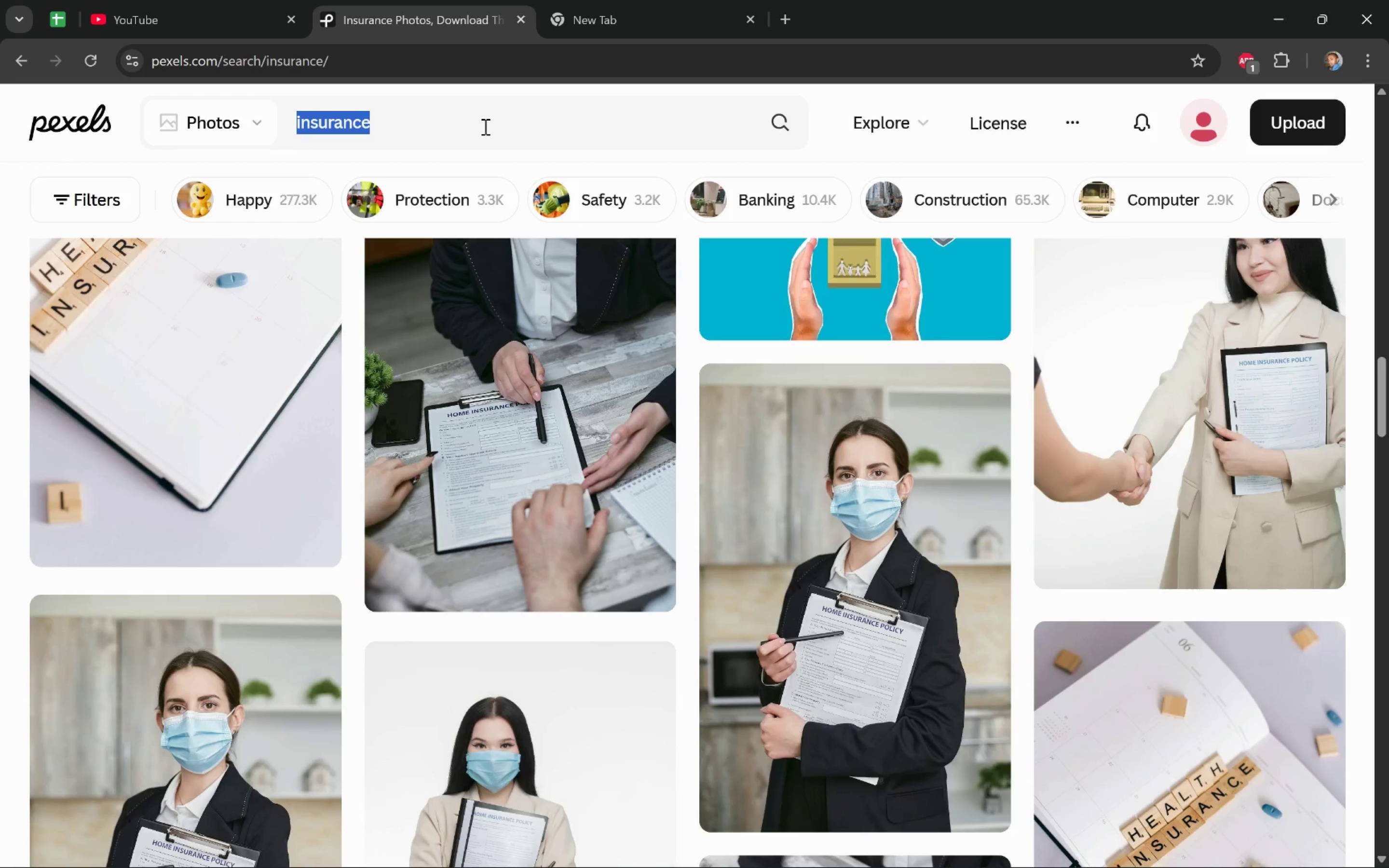 
wait(19.25)
 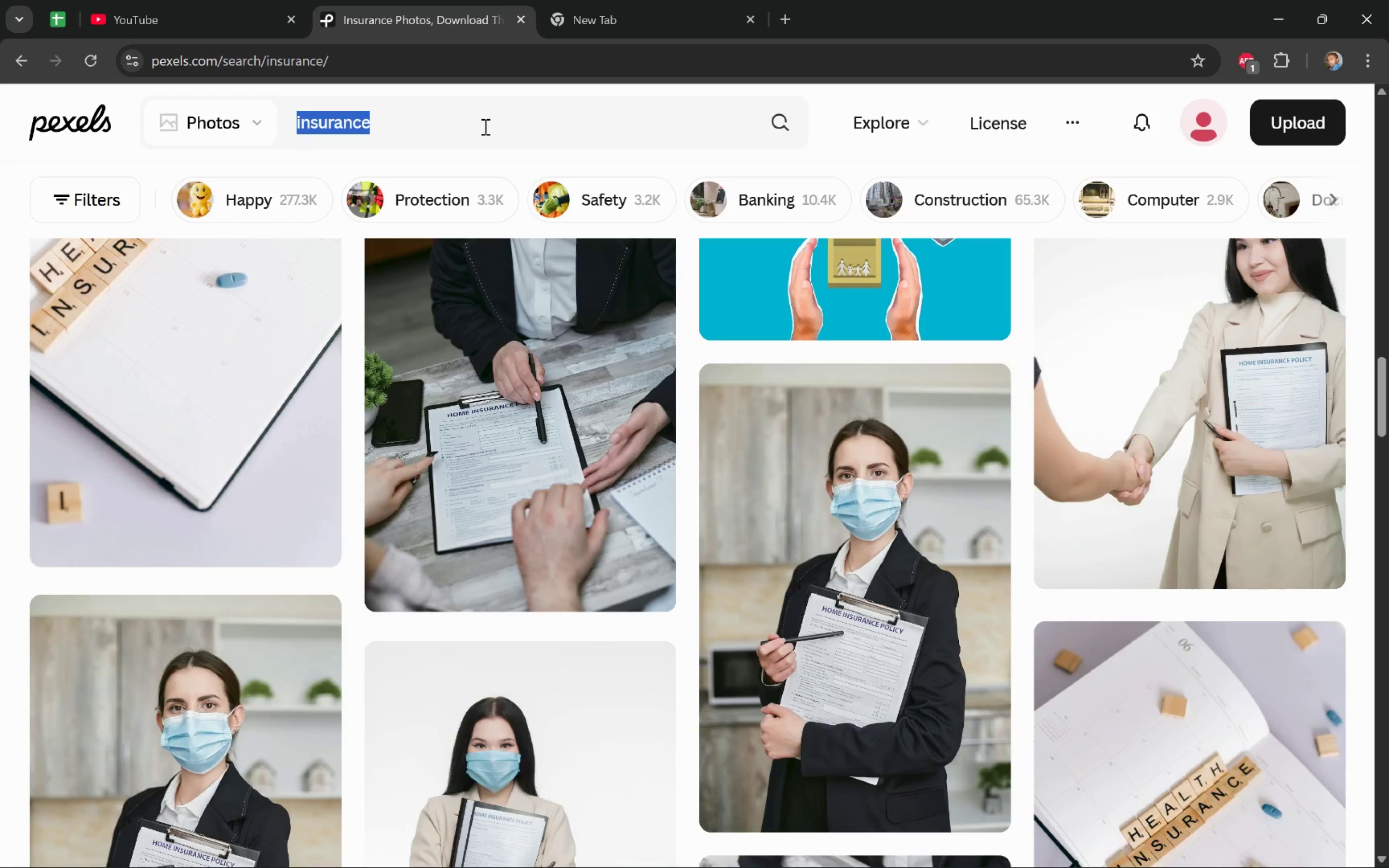 
type(big tree)
 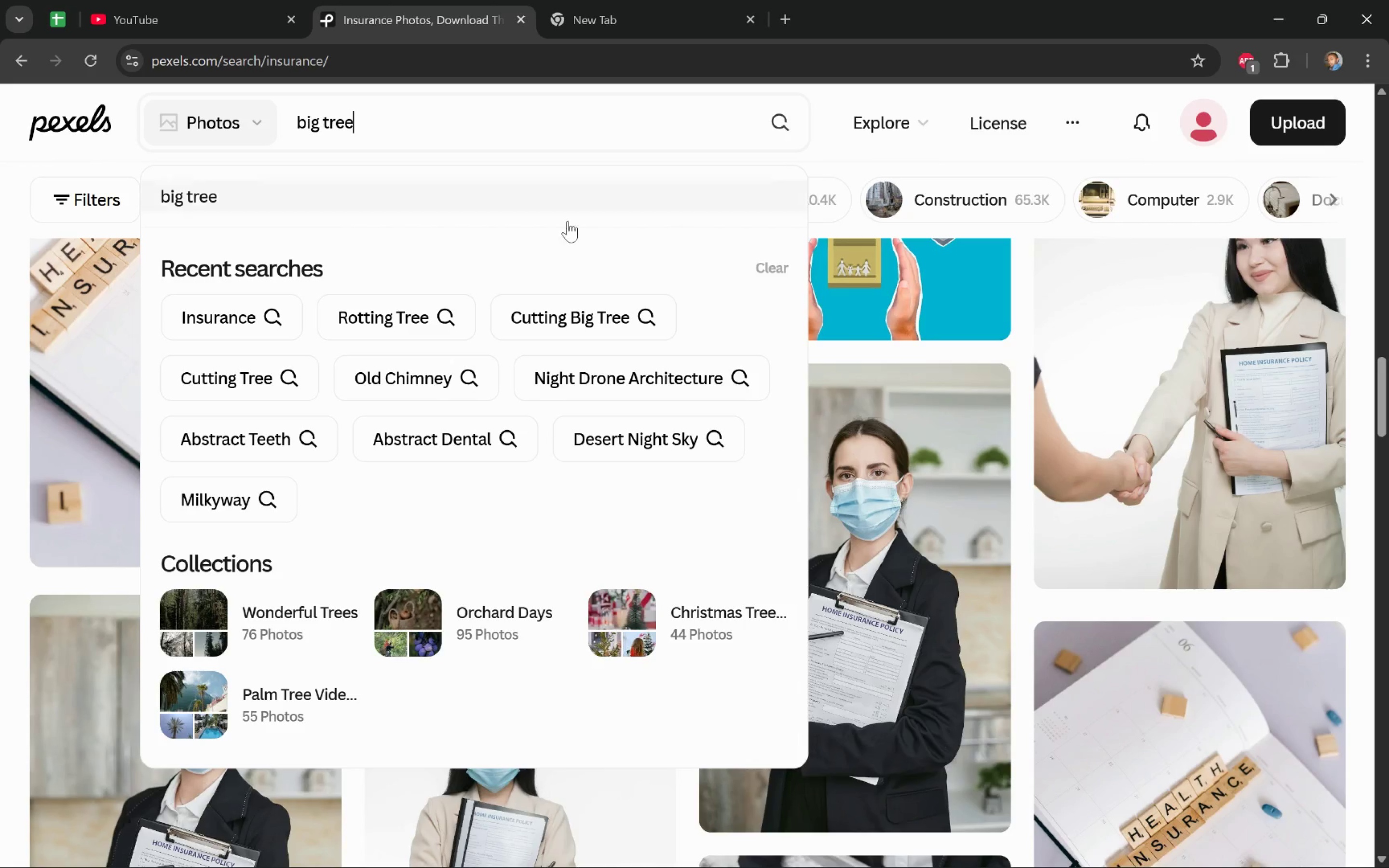 
left_click([602, 327])
 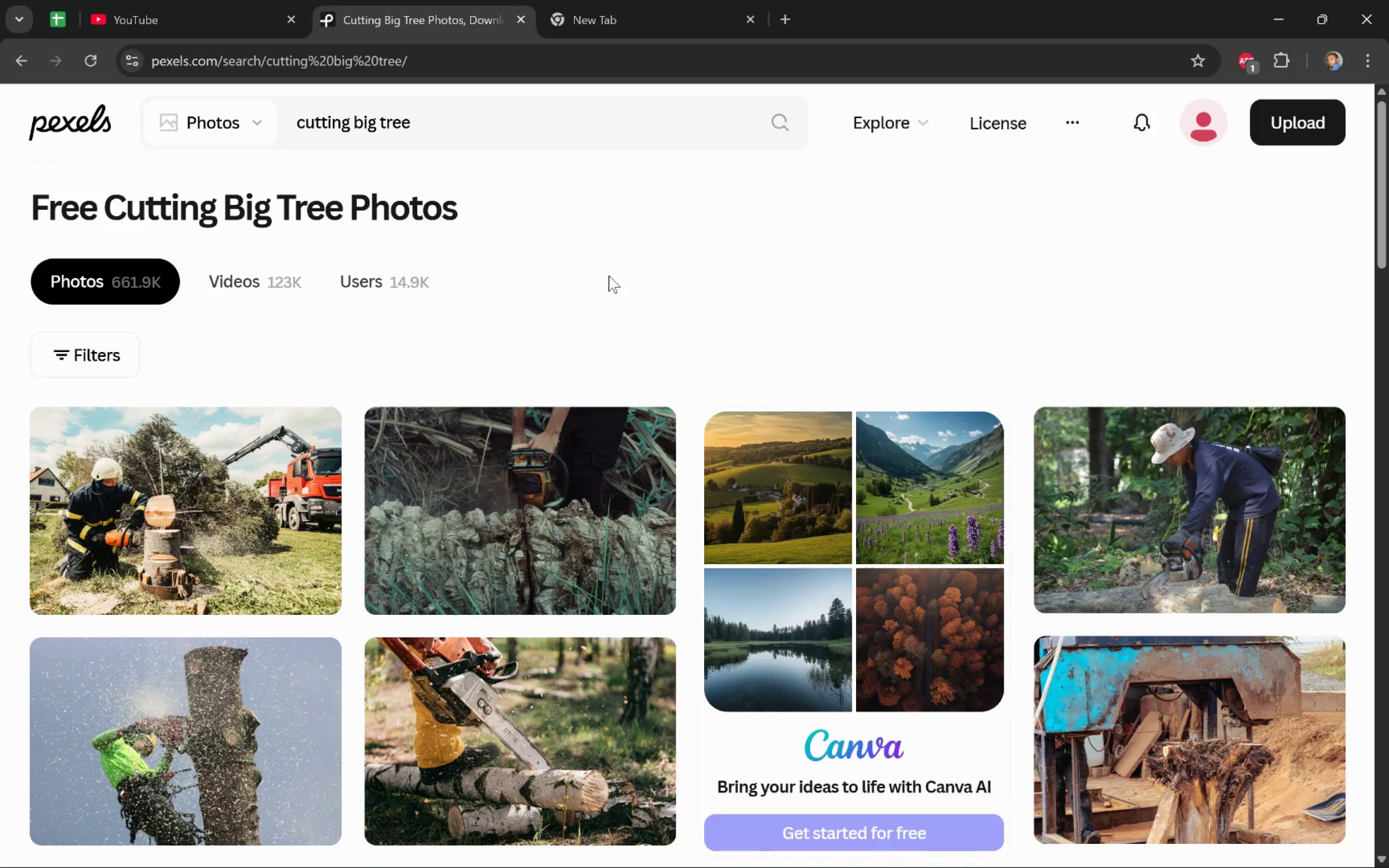 
scroll: coordinate [589, 297], scroll_direction: down, amount: 3.0
 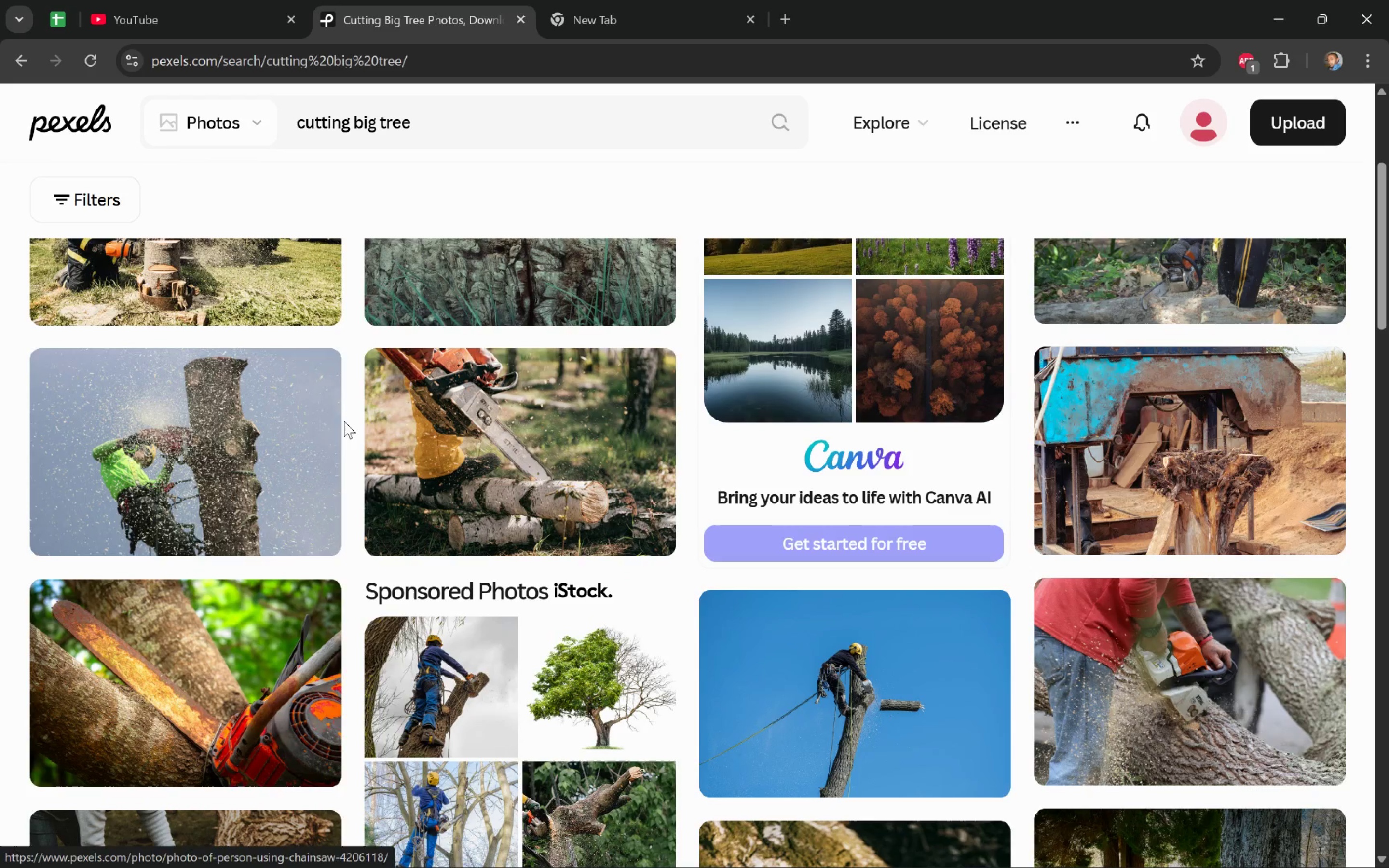 
left_click([268, 407])
 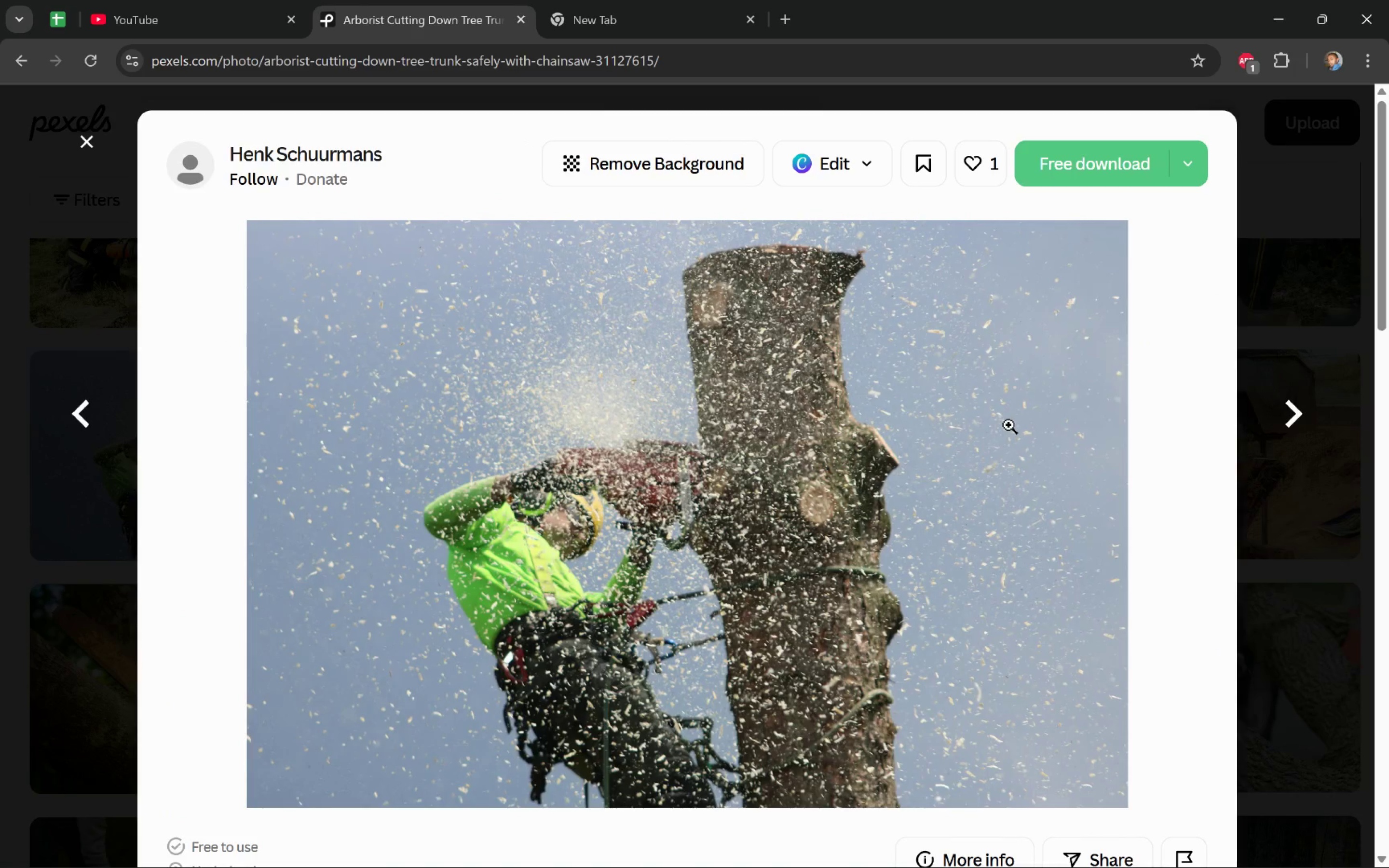 
scroll: coordinate [846, 533], scroll_direction: down, amount: 17.0
 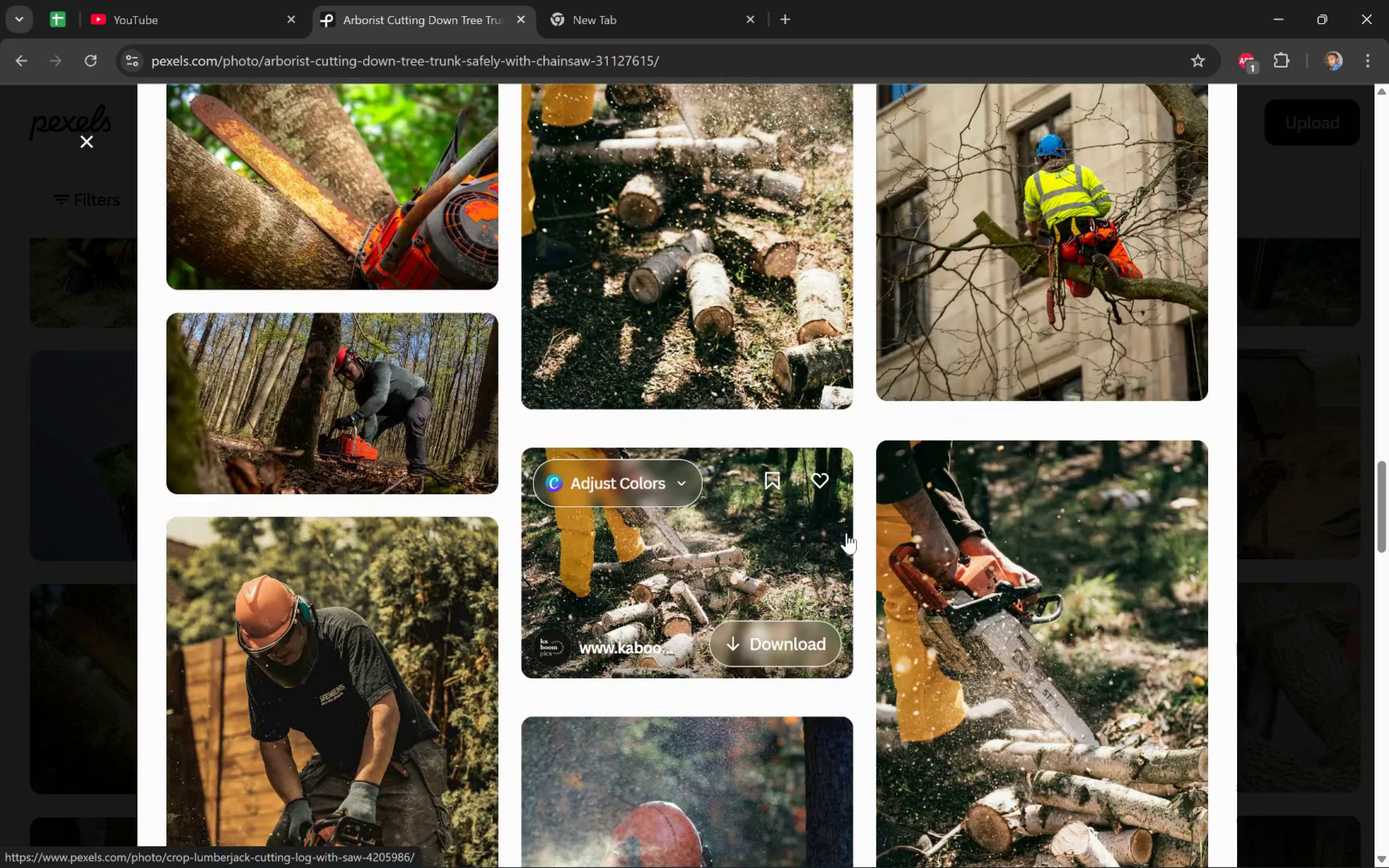 
scroll: coordinate [846, 533], scroll_direction: up, amount: 2.0
 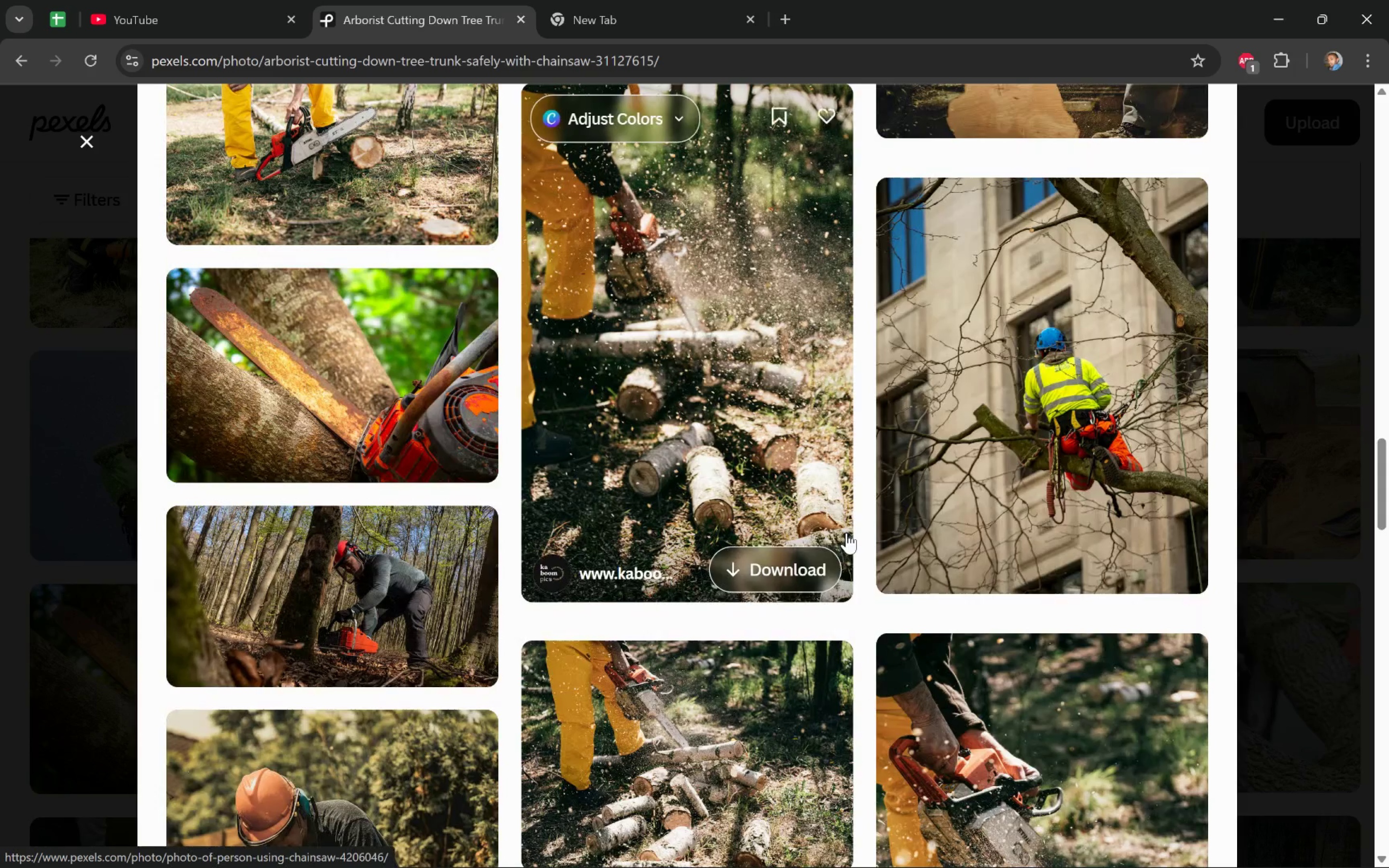 
scroll: coordinate [846, 533], scroll_direction: down, amount: 23.0
 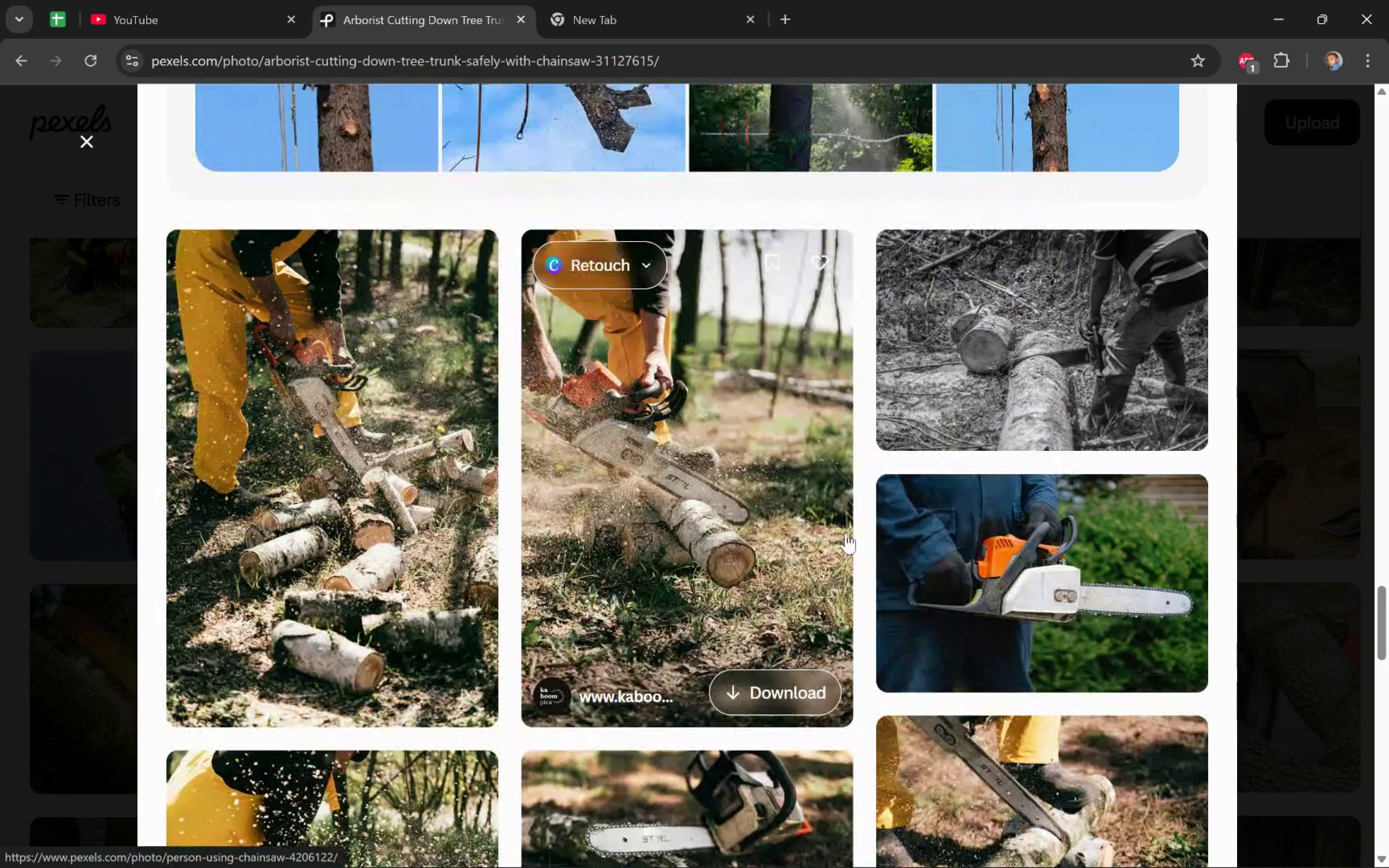 
scroll: coordinate [851, 526], scroll_direction: up, amount: 43.0
 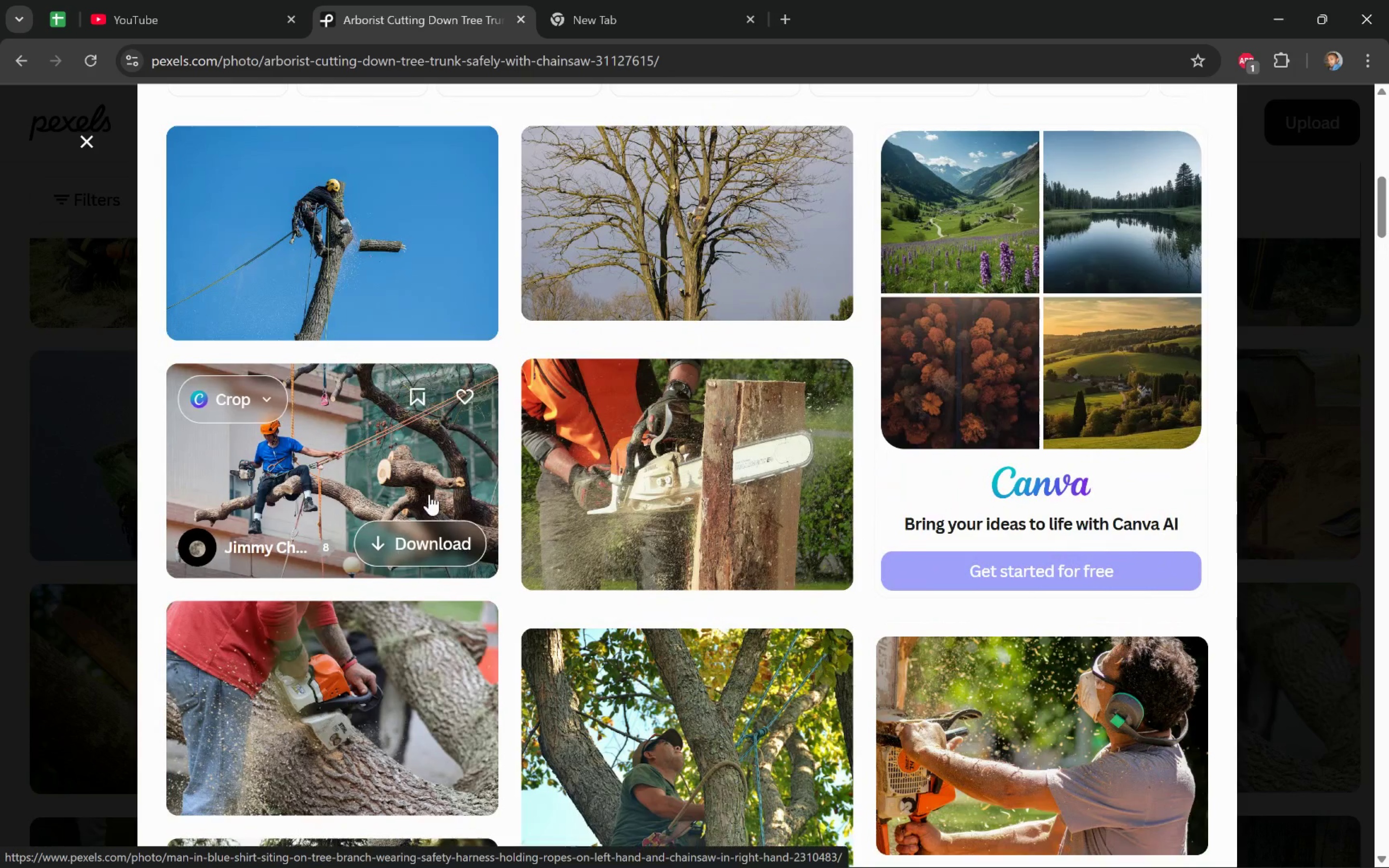 
left_click([447, 535])
 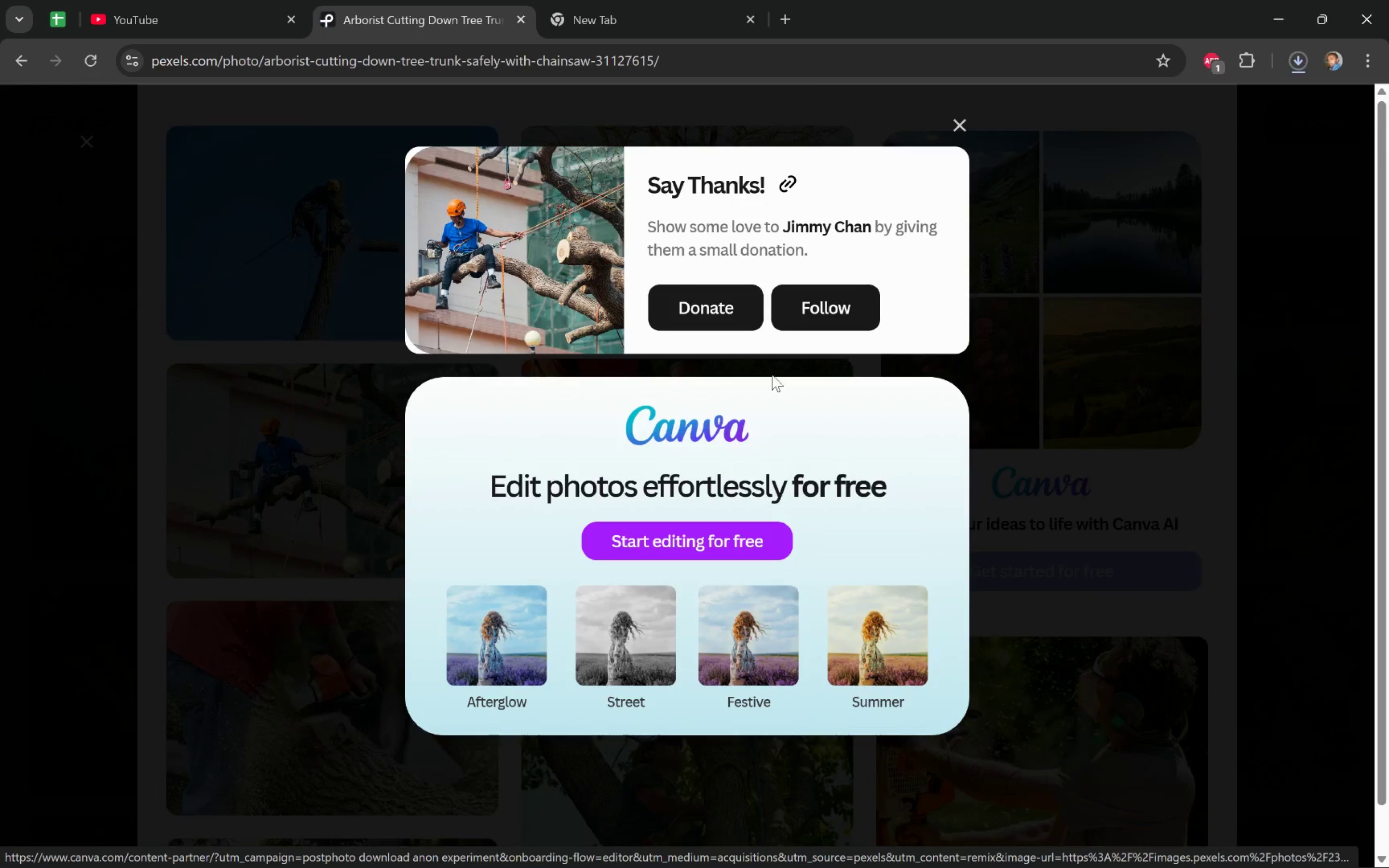 
mouse_move([1017, 404])
 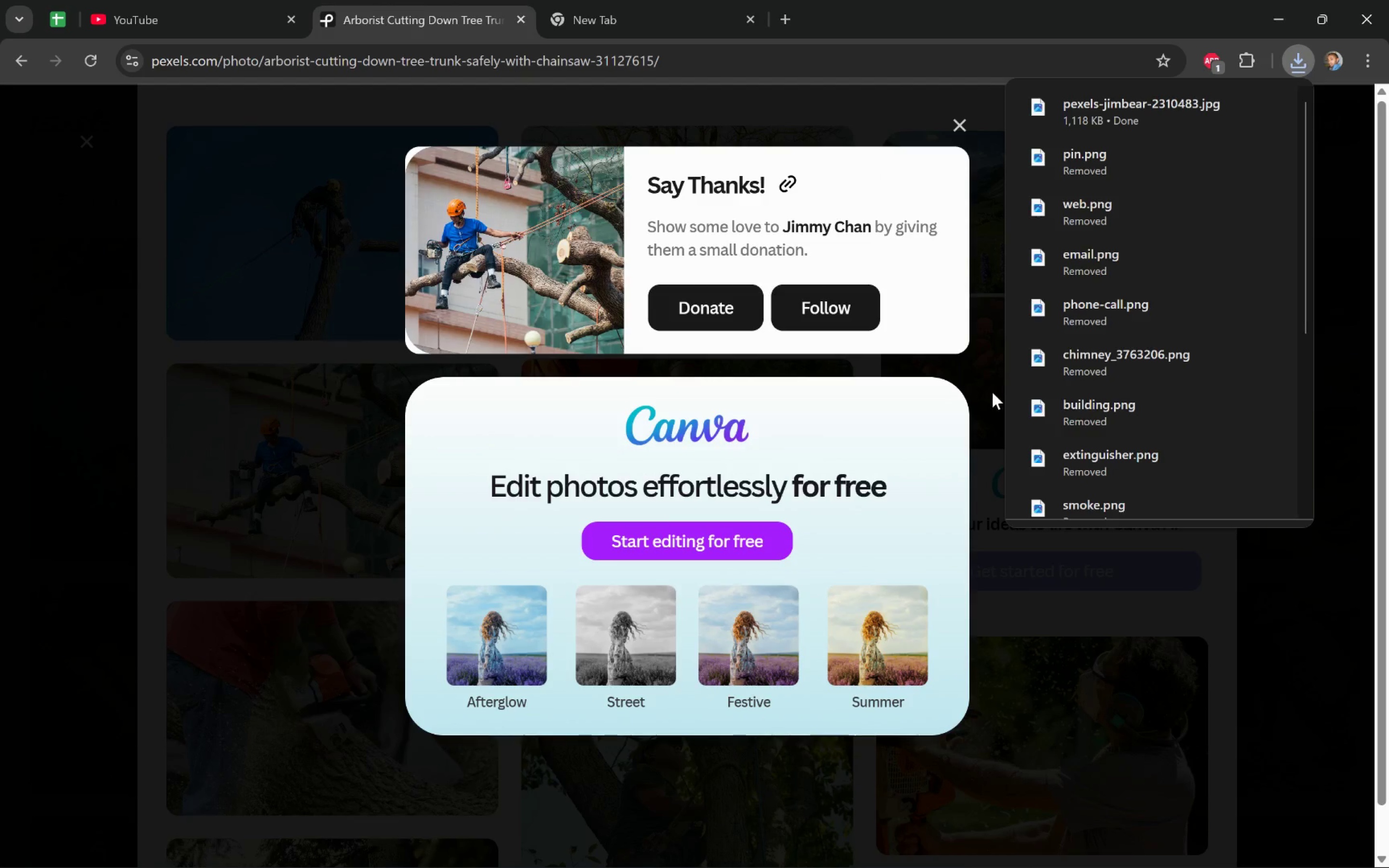 
left_click([991, 392])
 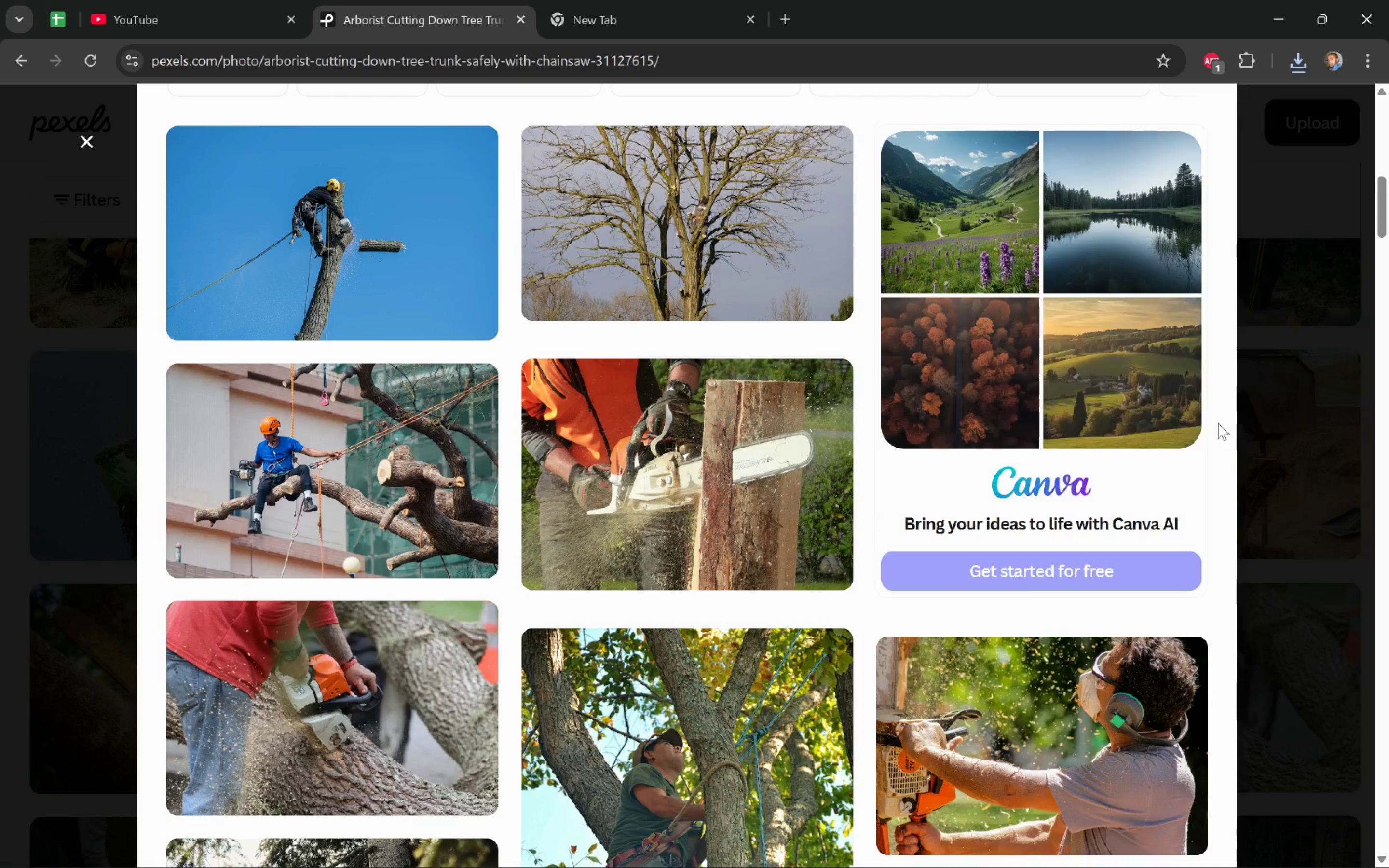 
left_click([1280, 434])
 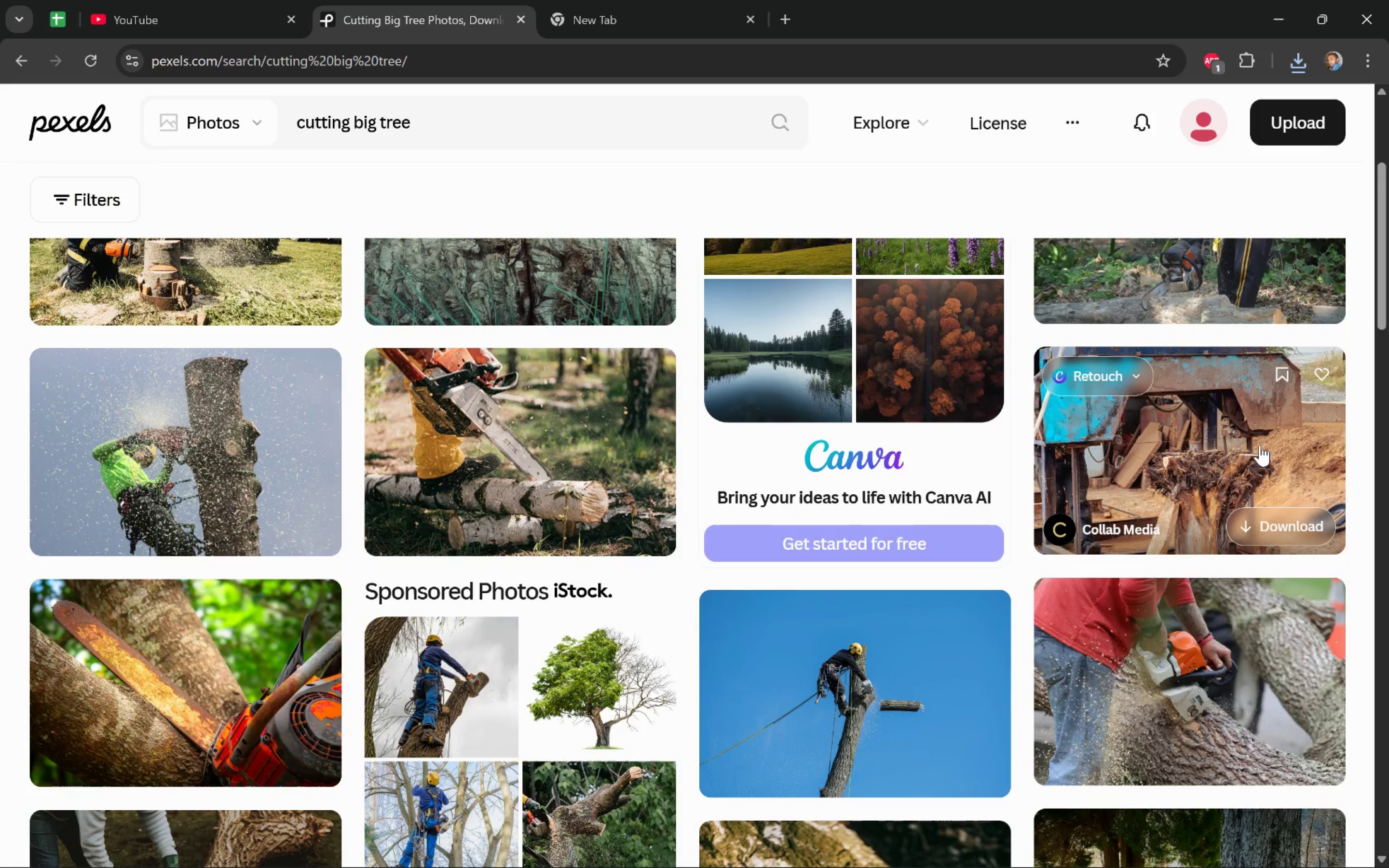 
key(Alt+Tab)
 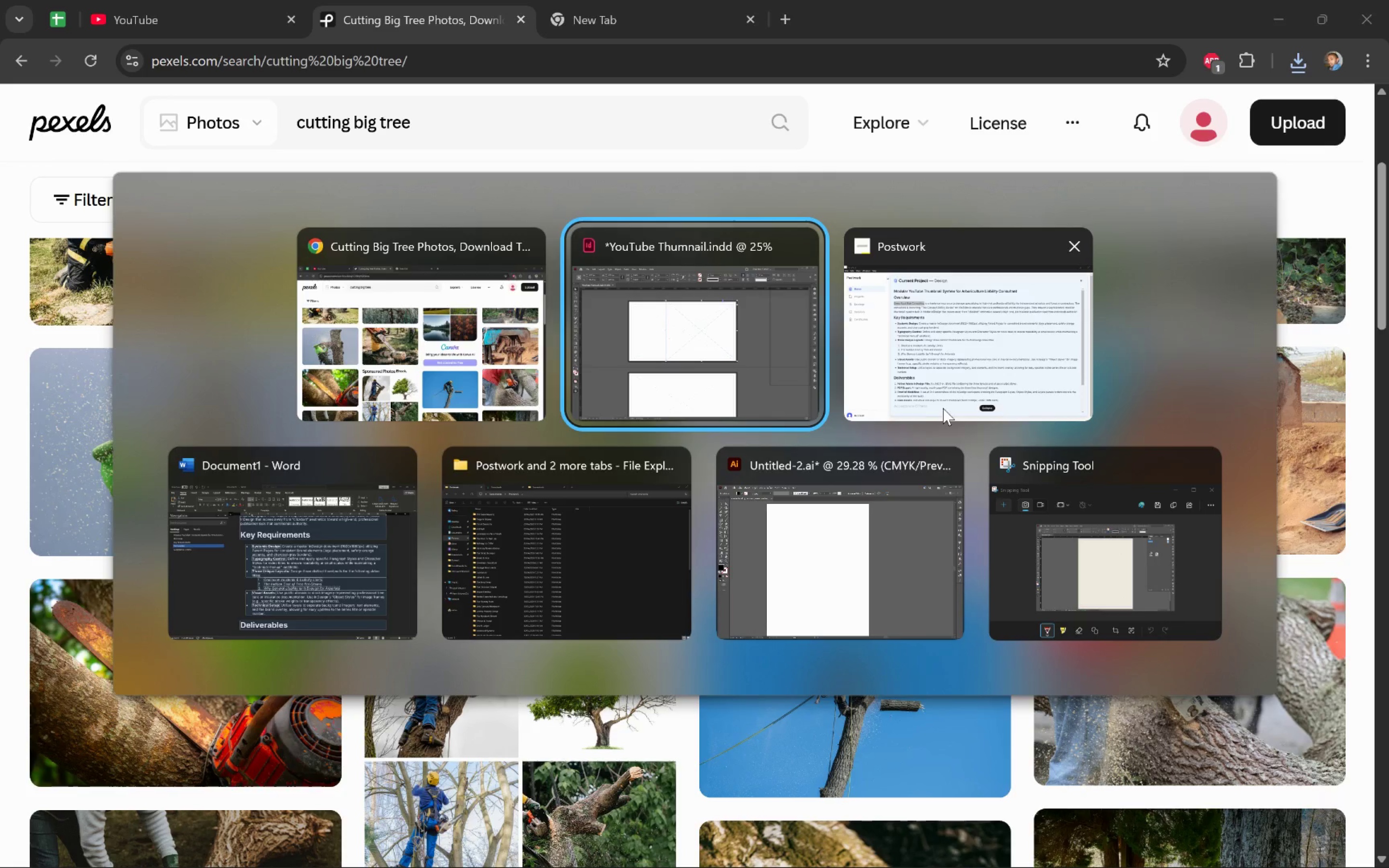 
key(Alt+Tab)
 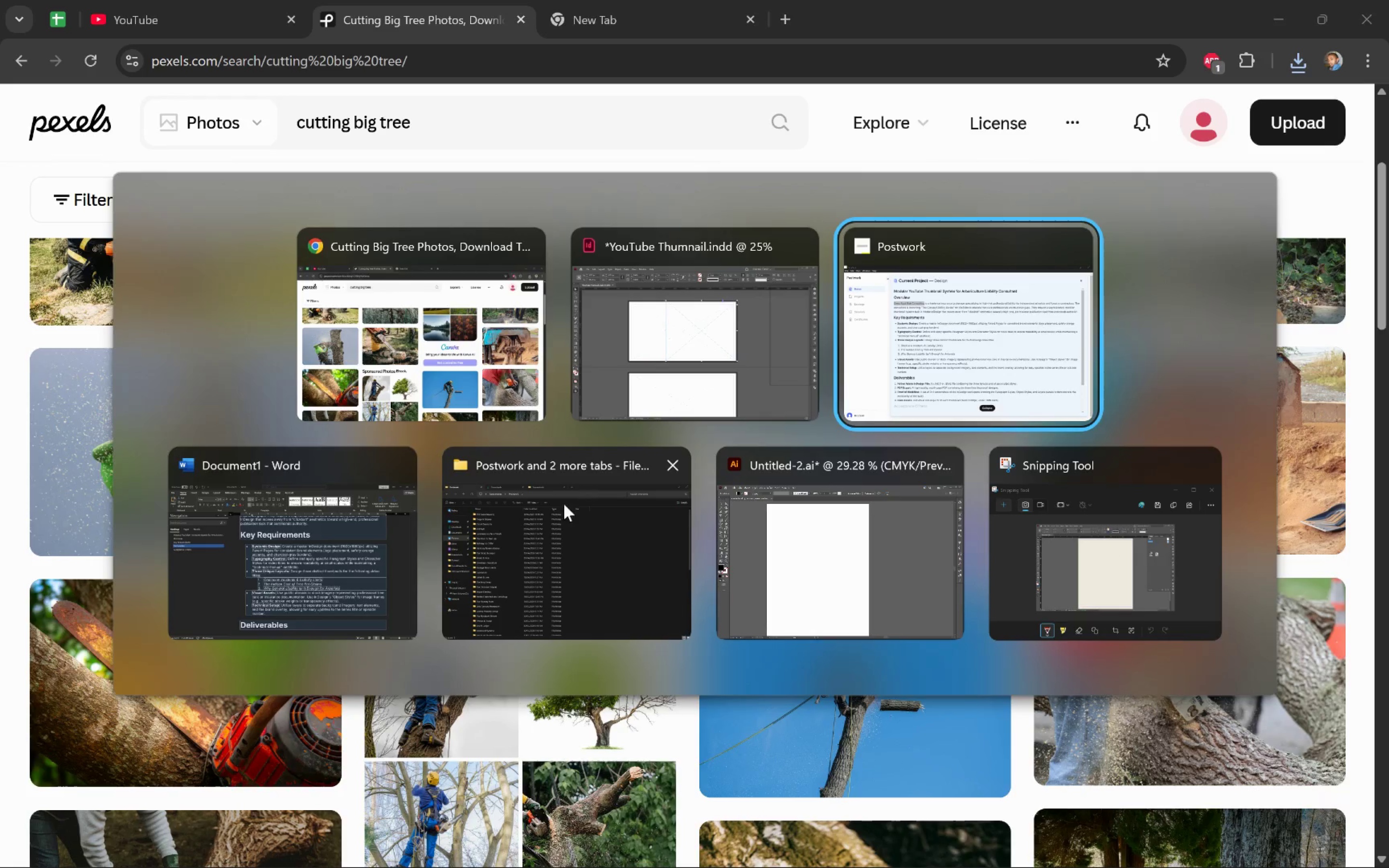 
left_click([575, 509])
 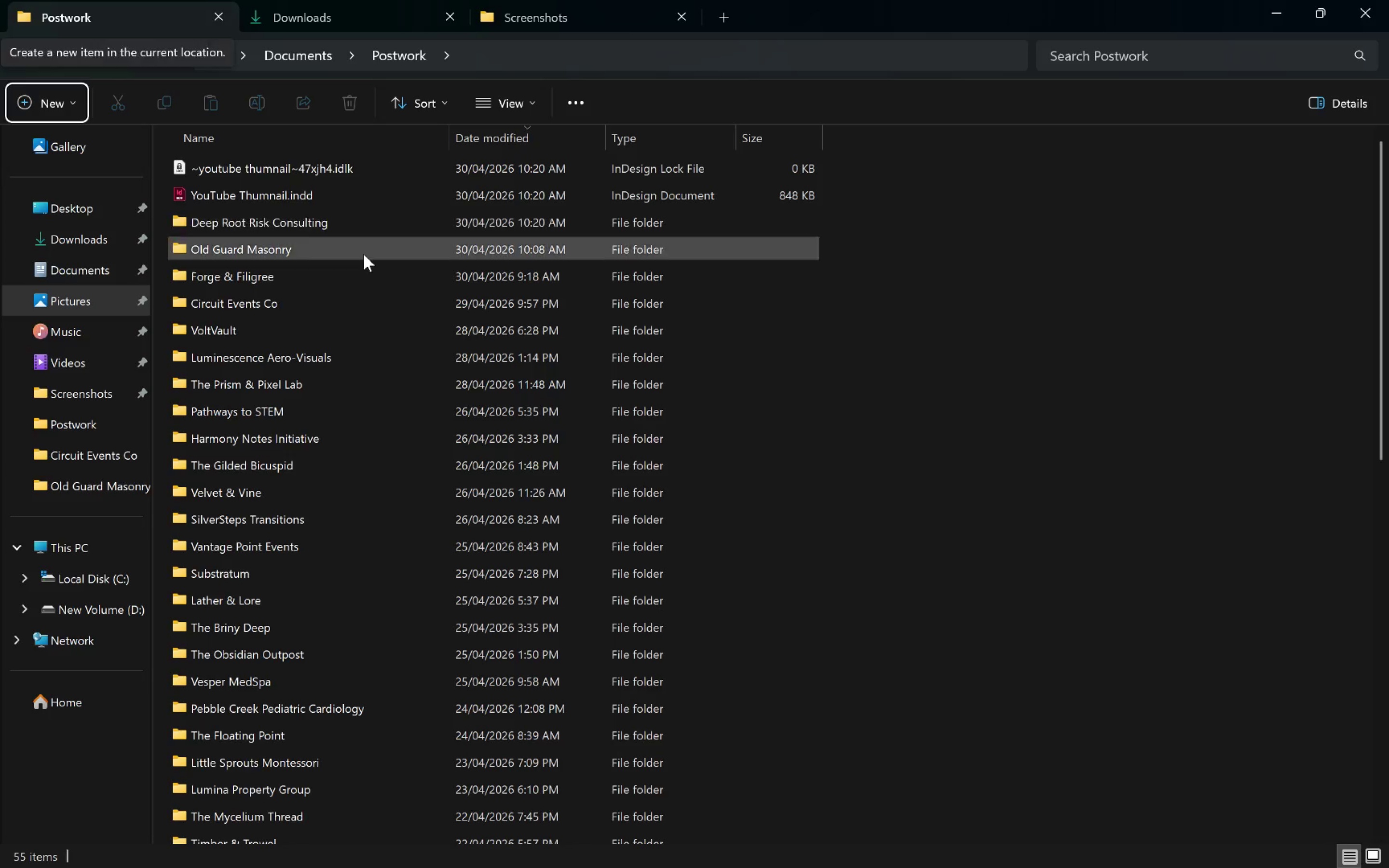 
mouse_move([312, 220])
 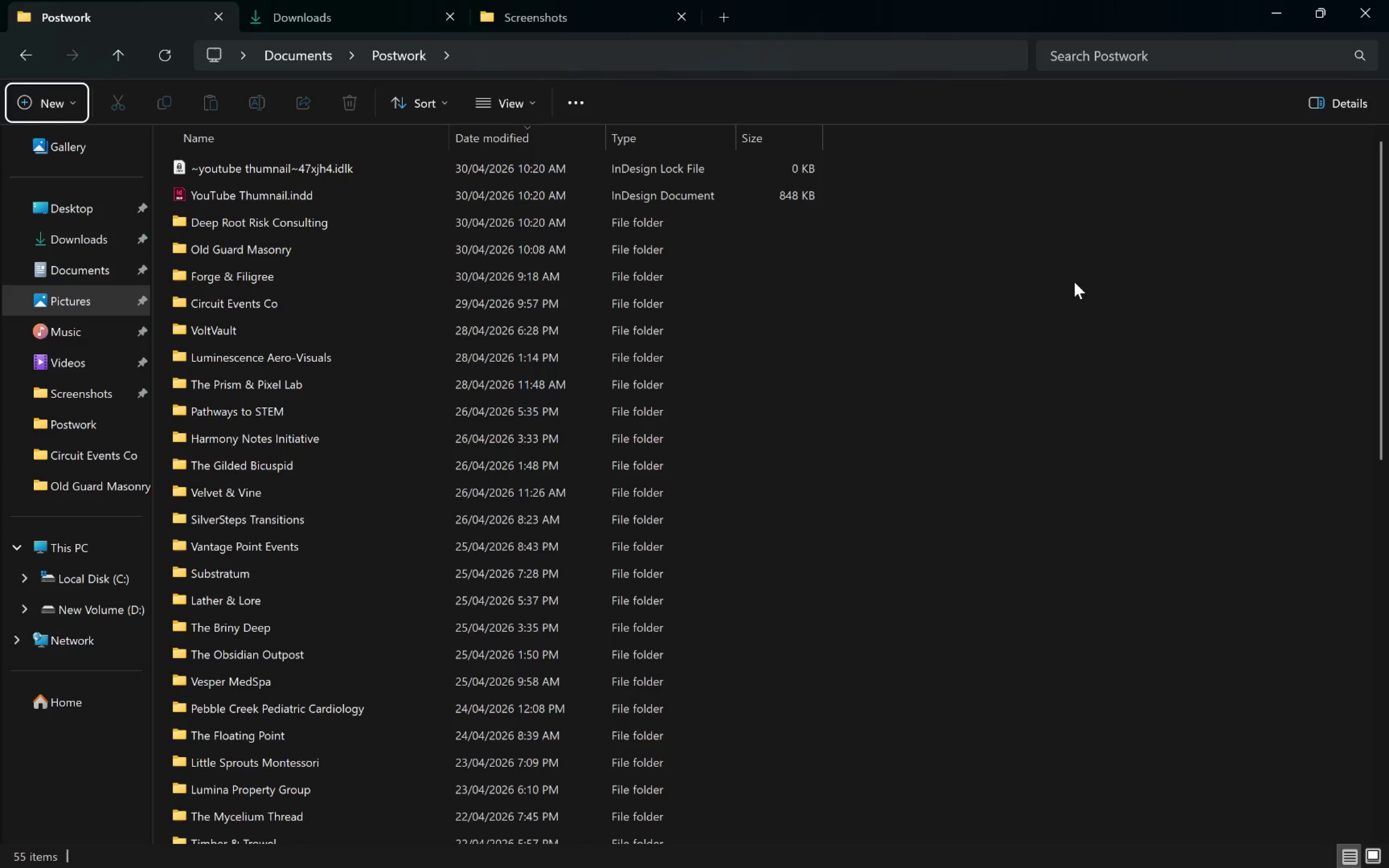 
left_click([1074, 282])
 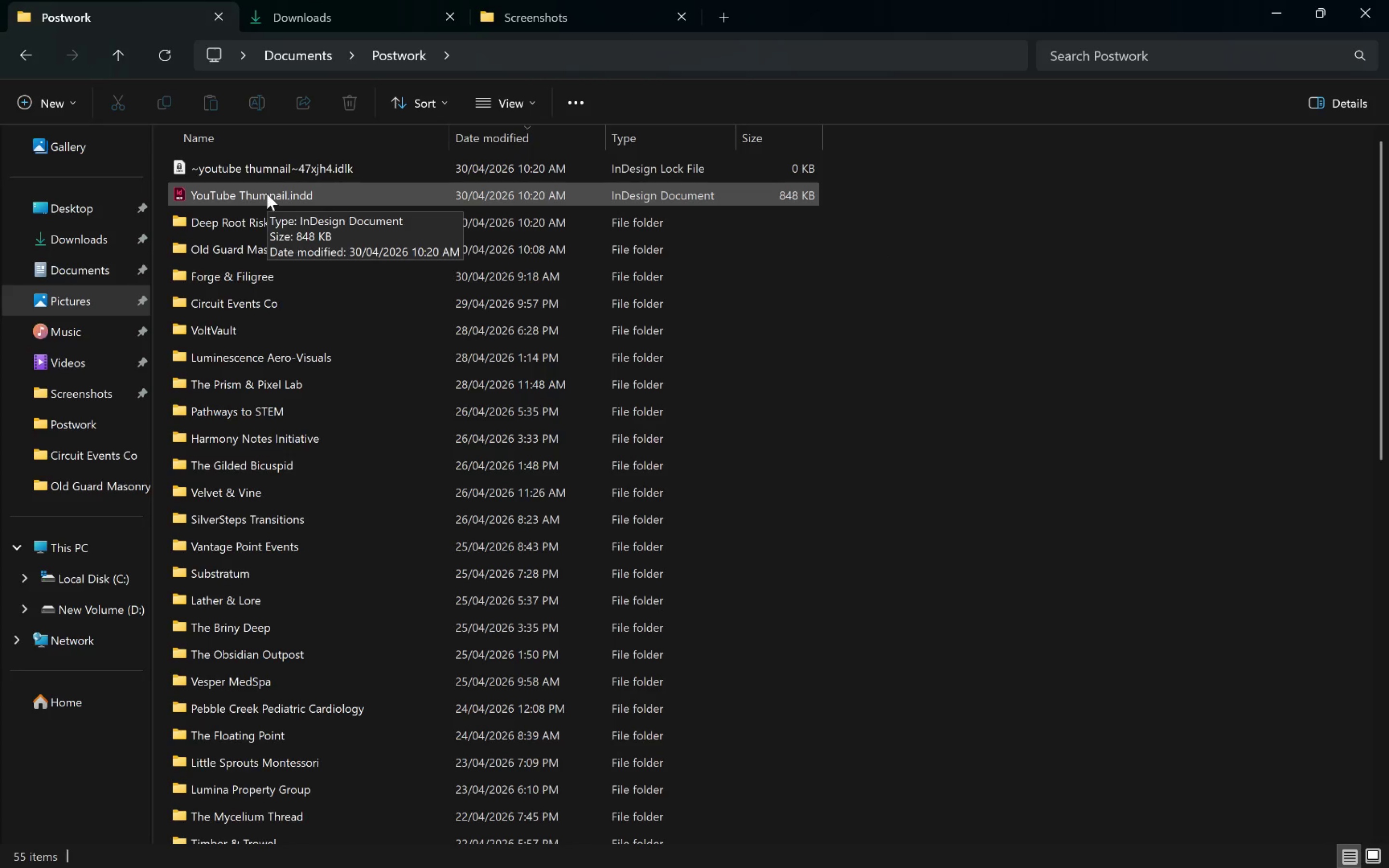 
key(Alt+Tab)
 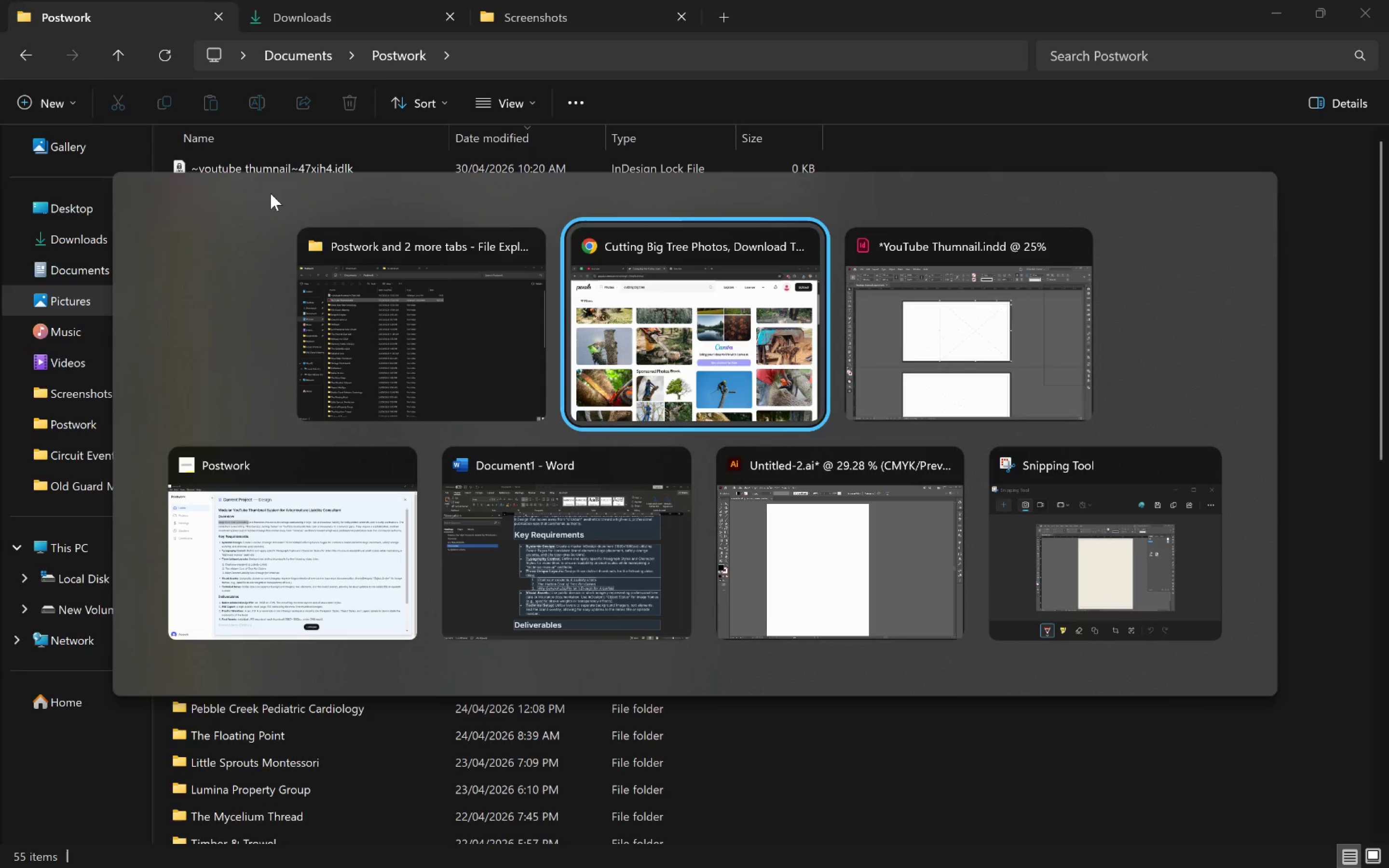 
key(Alt+Tab)
 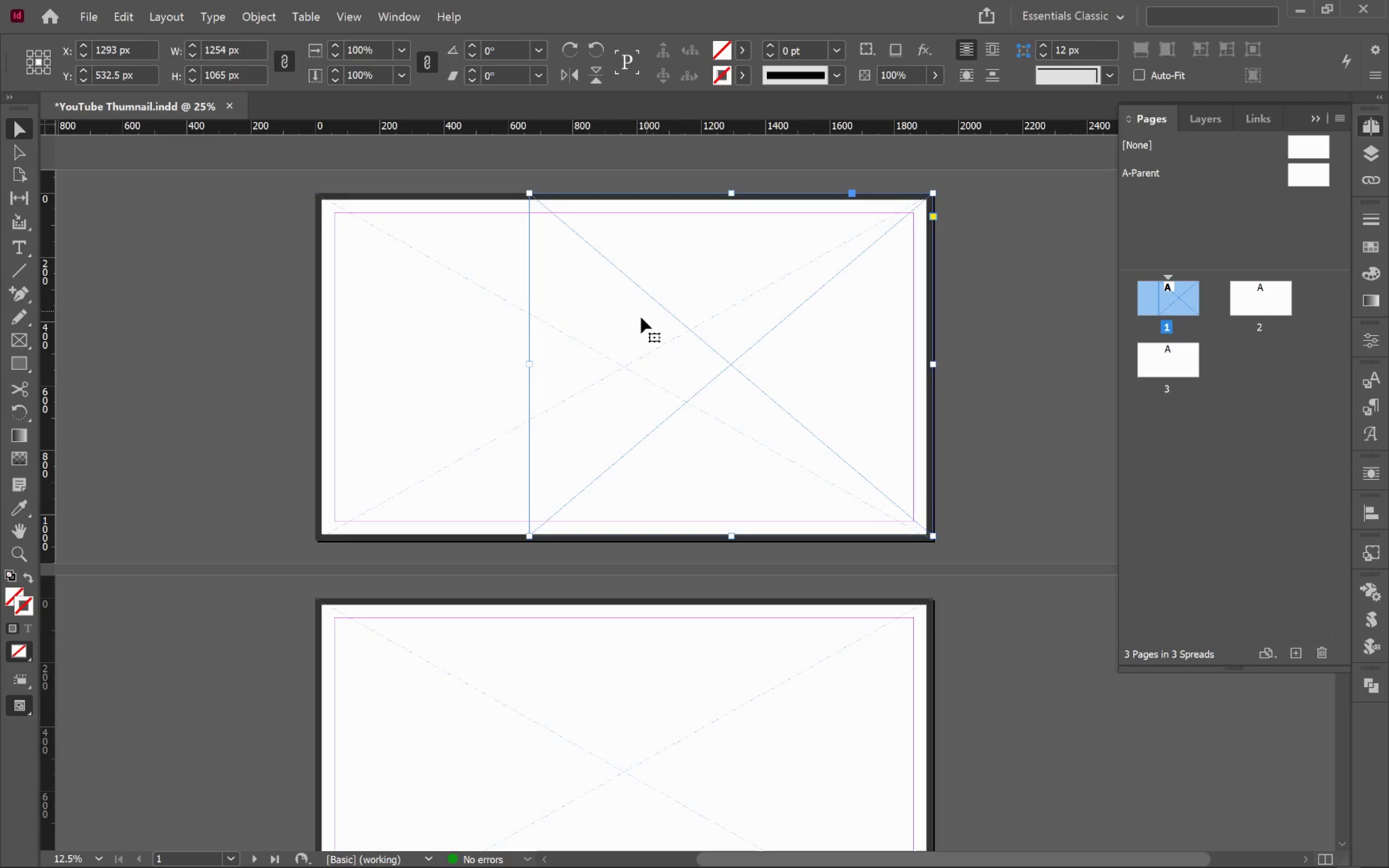 
key(Control+S)
 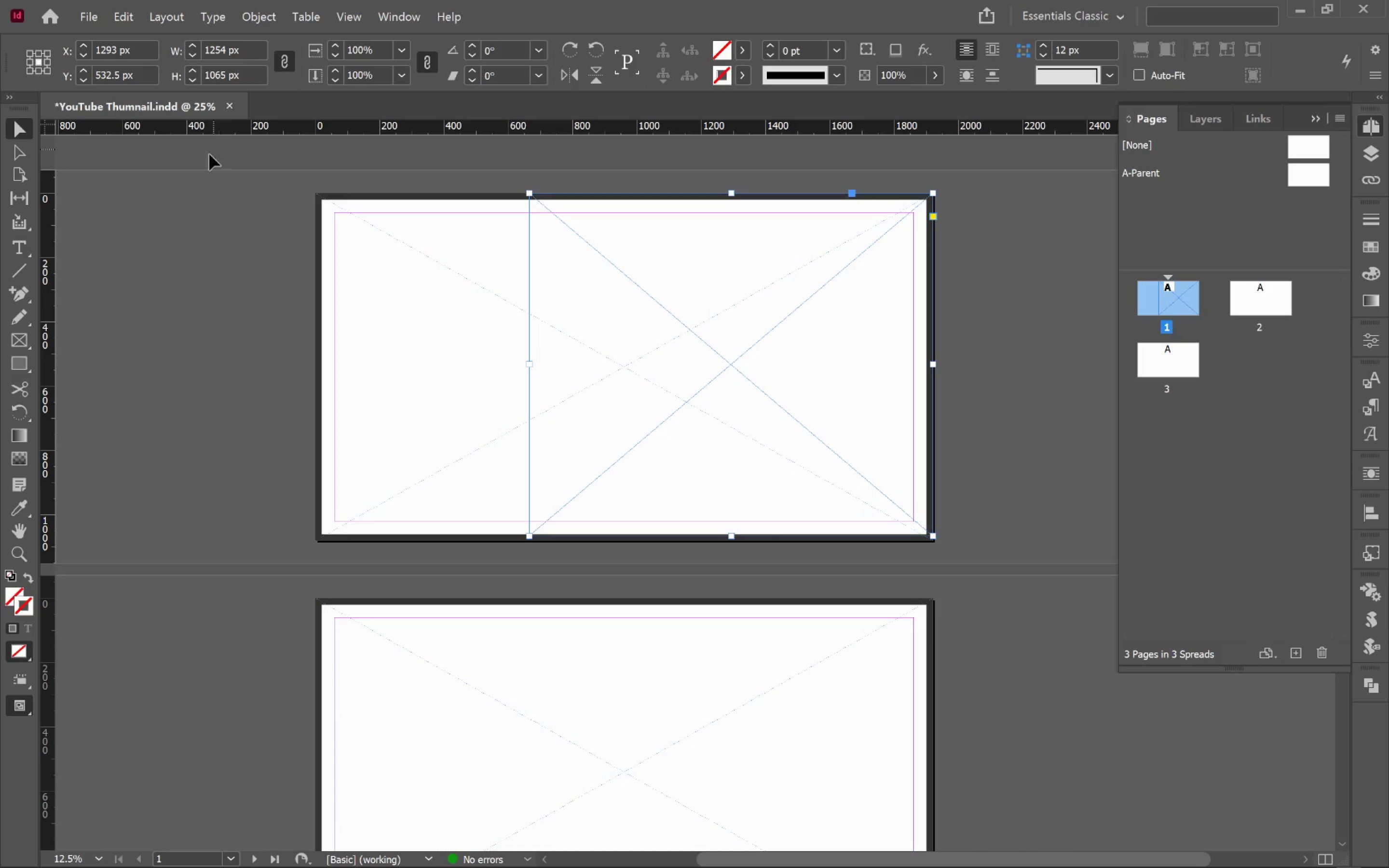 
left_click([222, 258])
 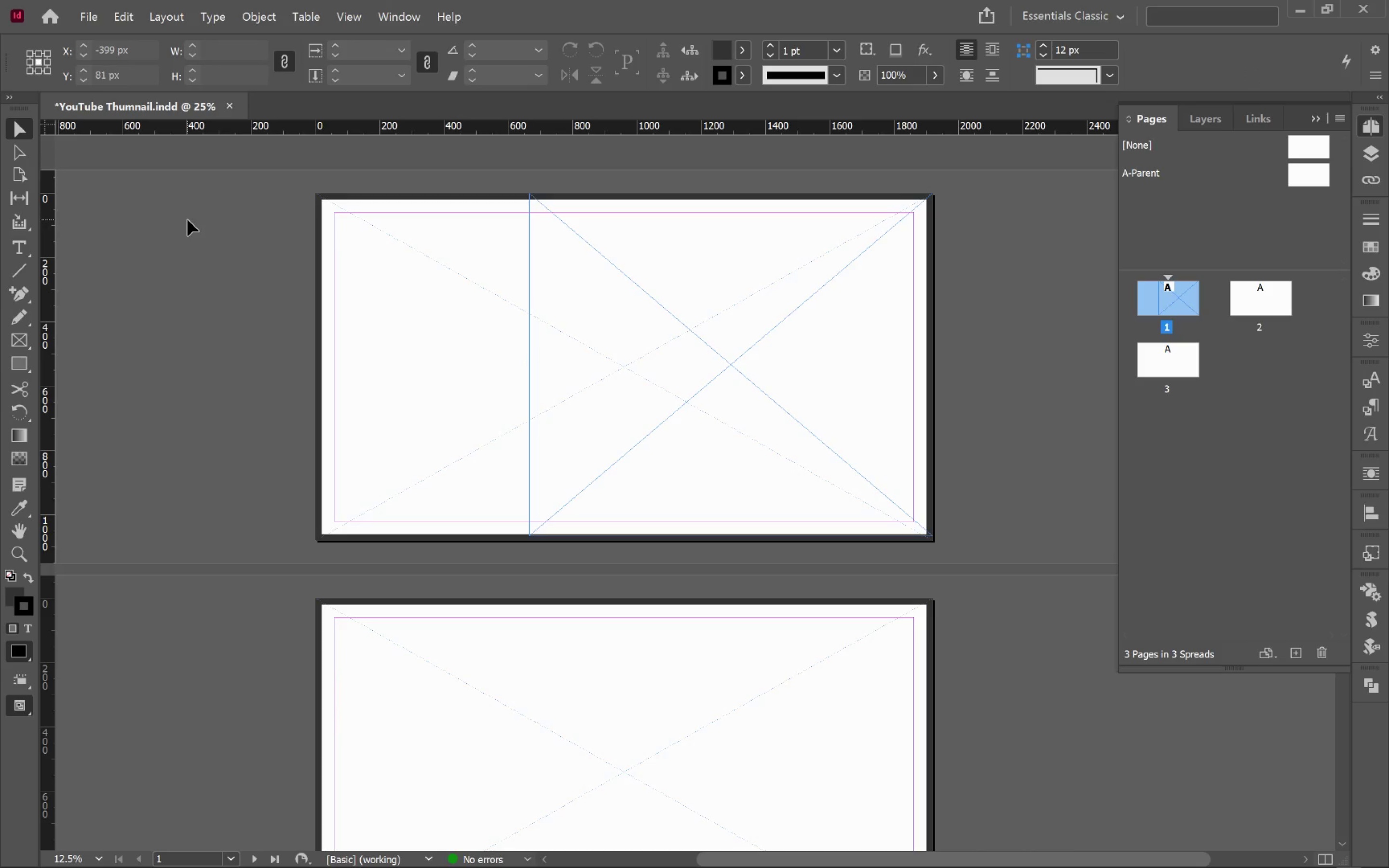 
key(Control+S)
 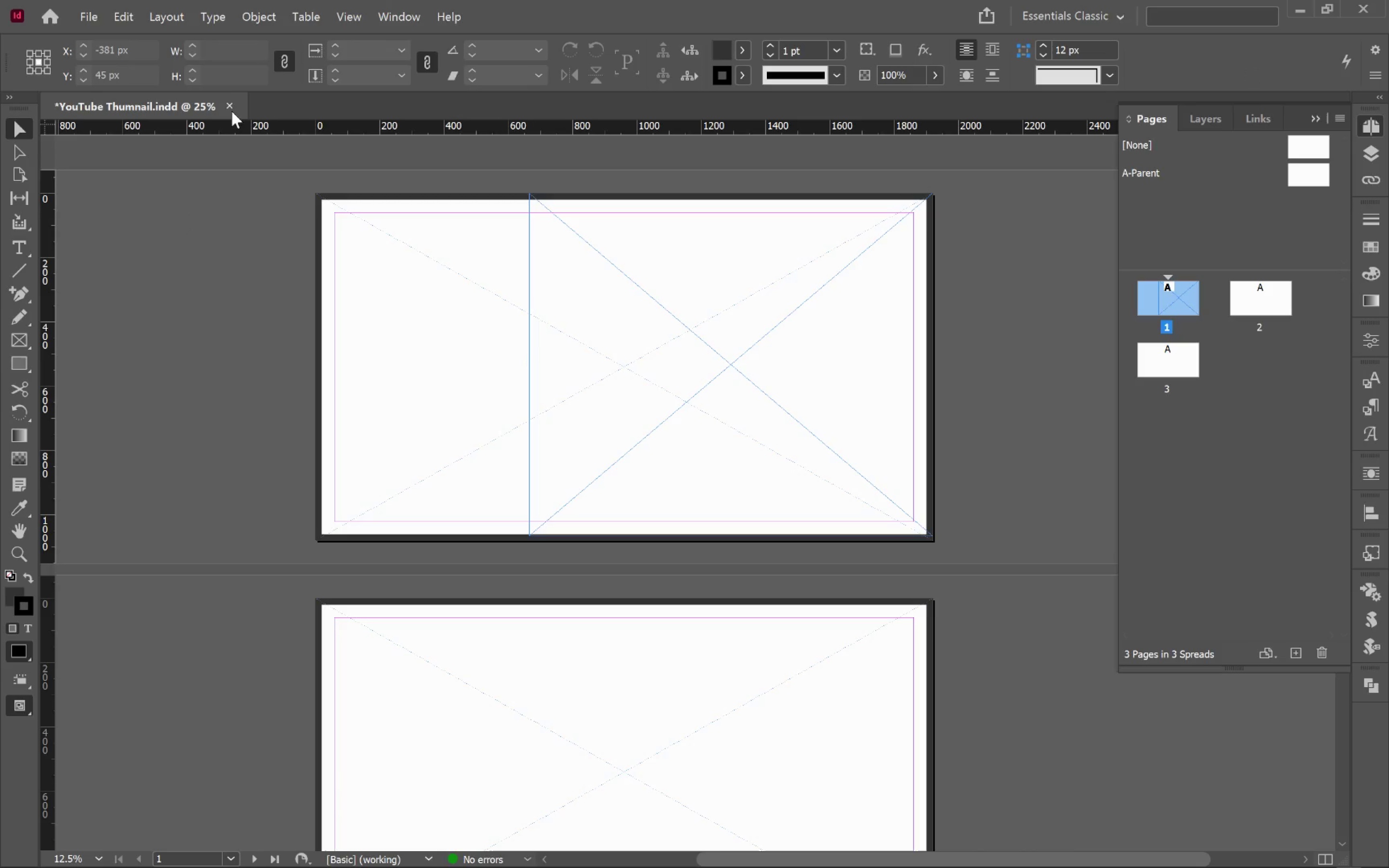 
left_click([231, 108])
 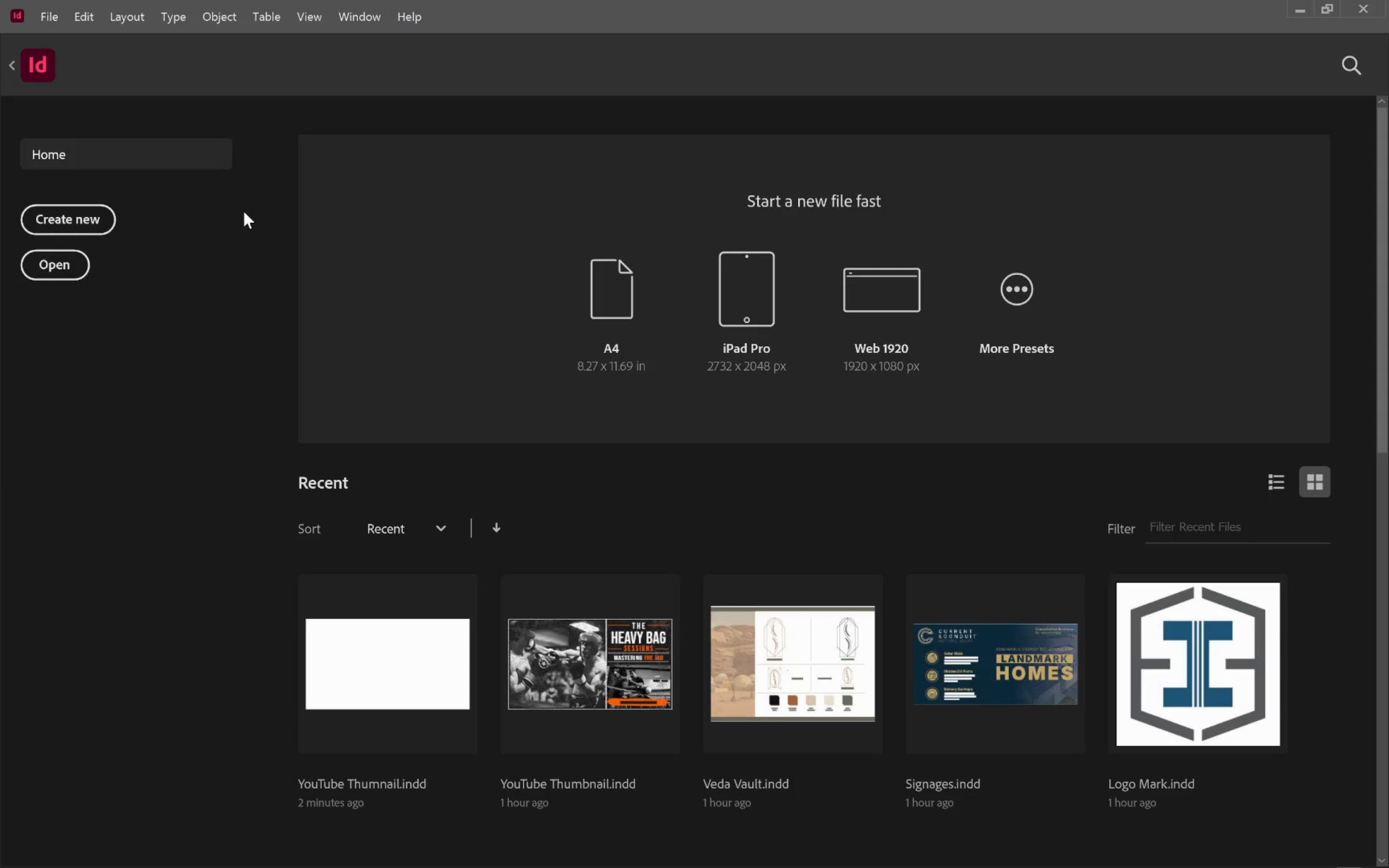 
key(Alt+Tab)
 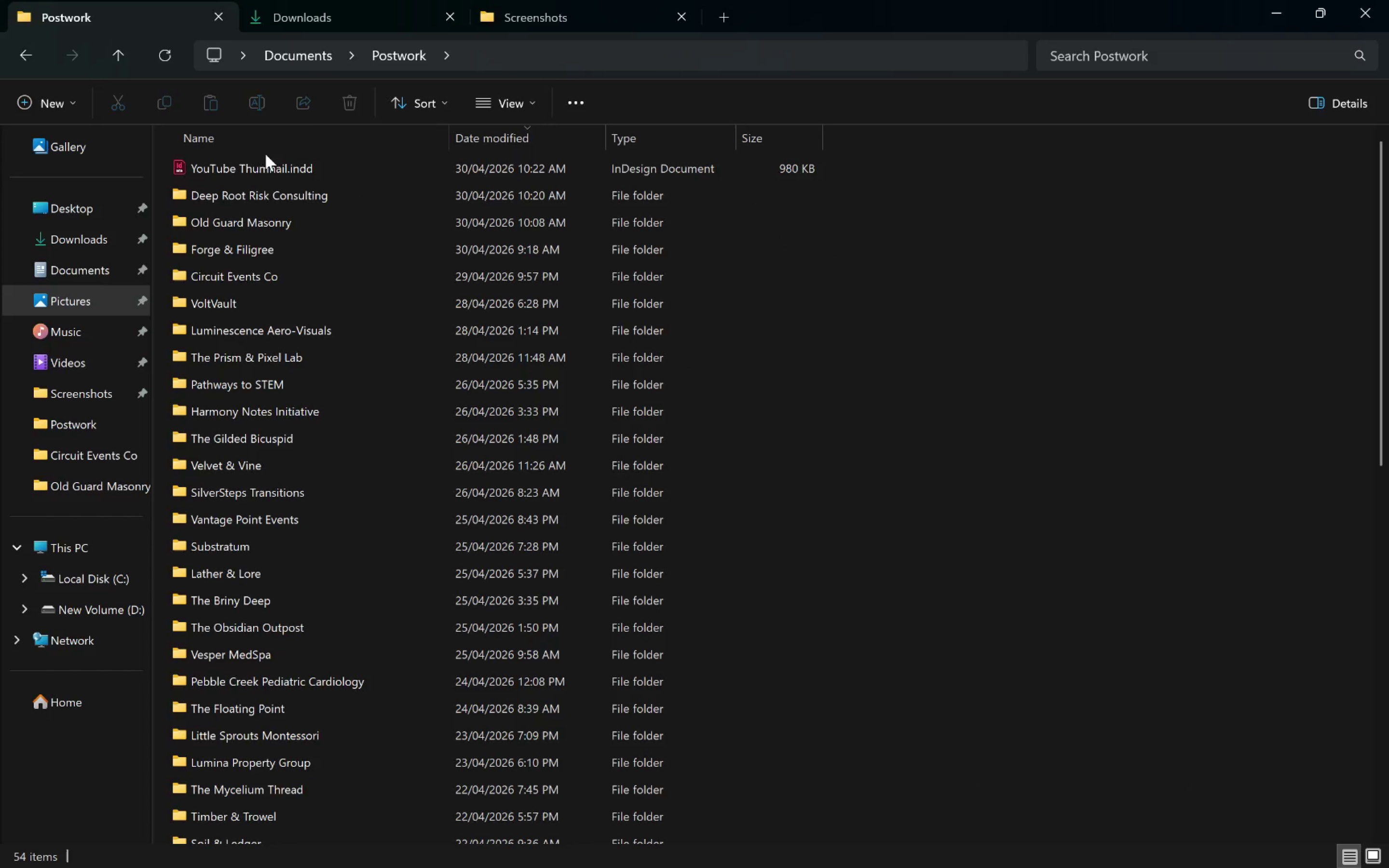 
left_click([239, 168])
 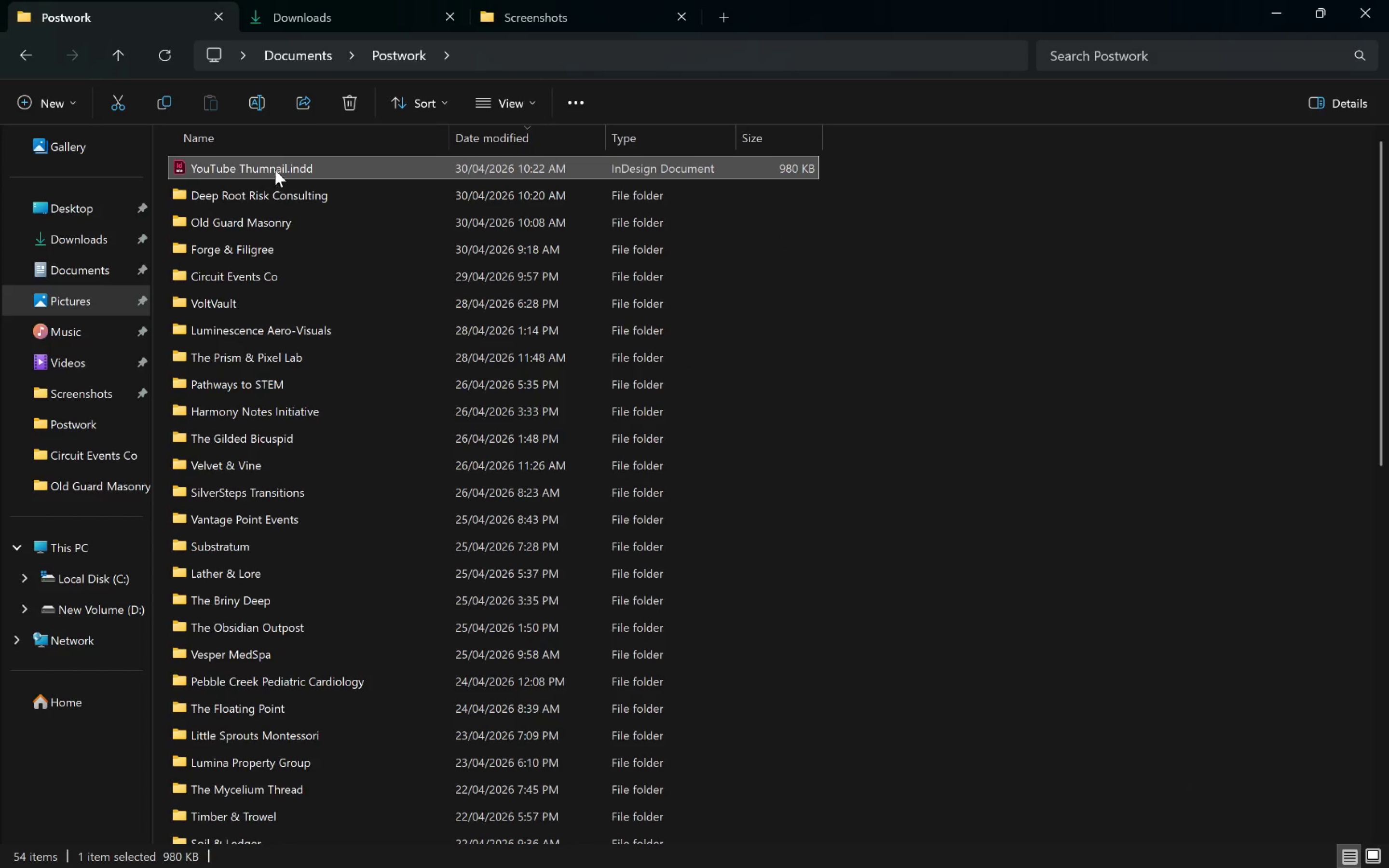 
left_click_drag(start_coordinate=[275, 169], to_coordinate=[287, 194])
 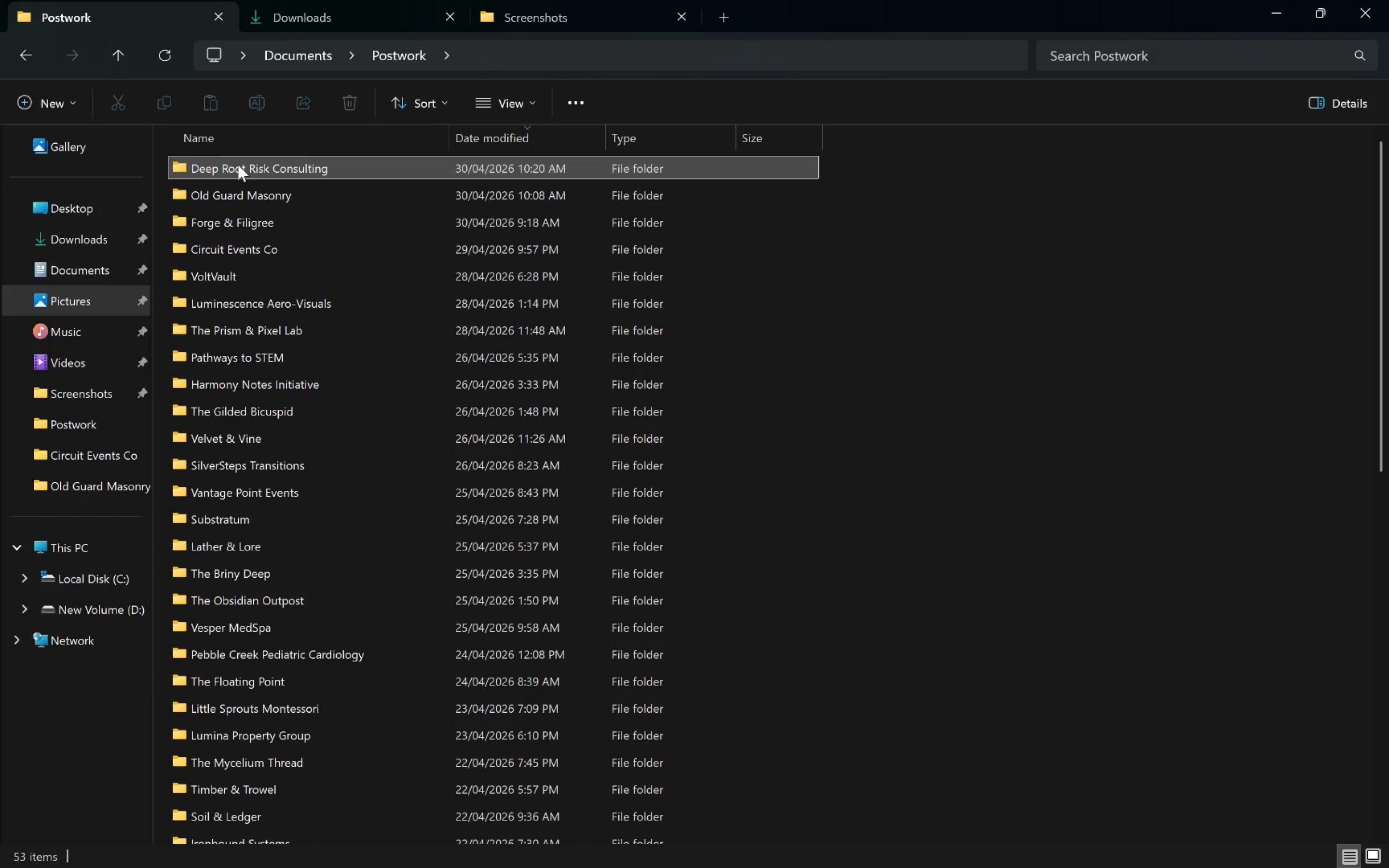 
double_click([238, 164])
 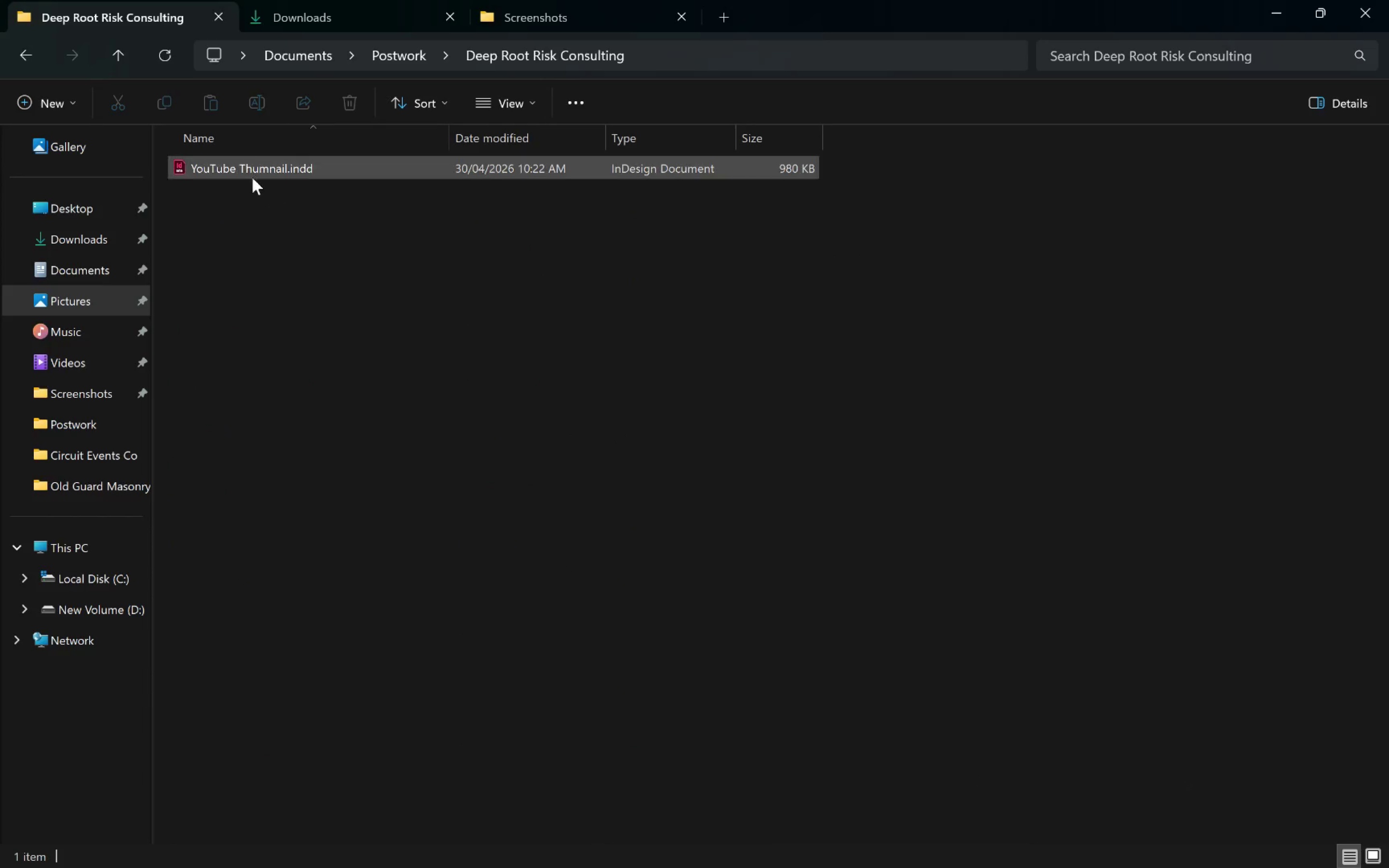 
left_click([249, 169])
 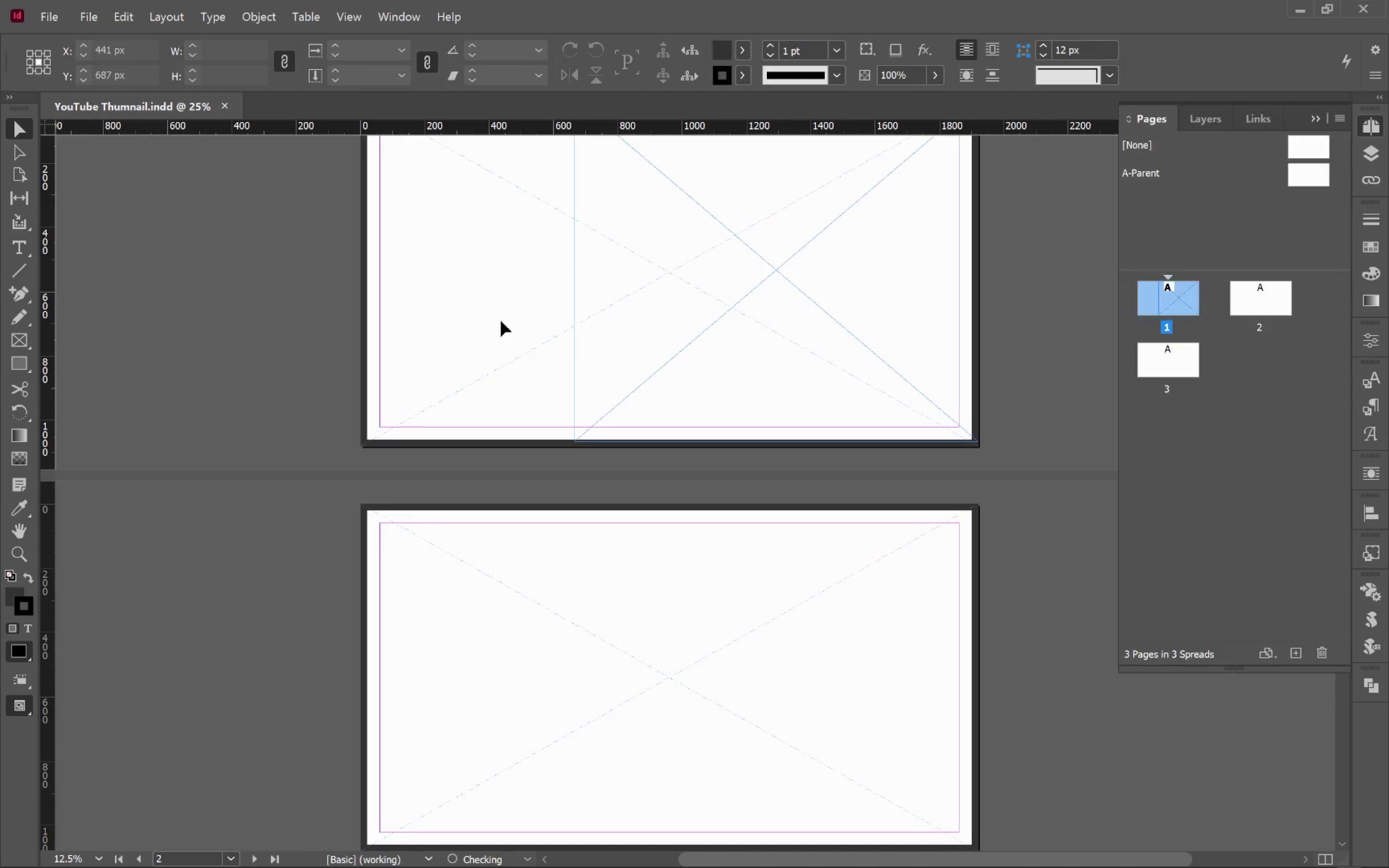 
key(Alt+AltLeft)
 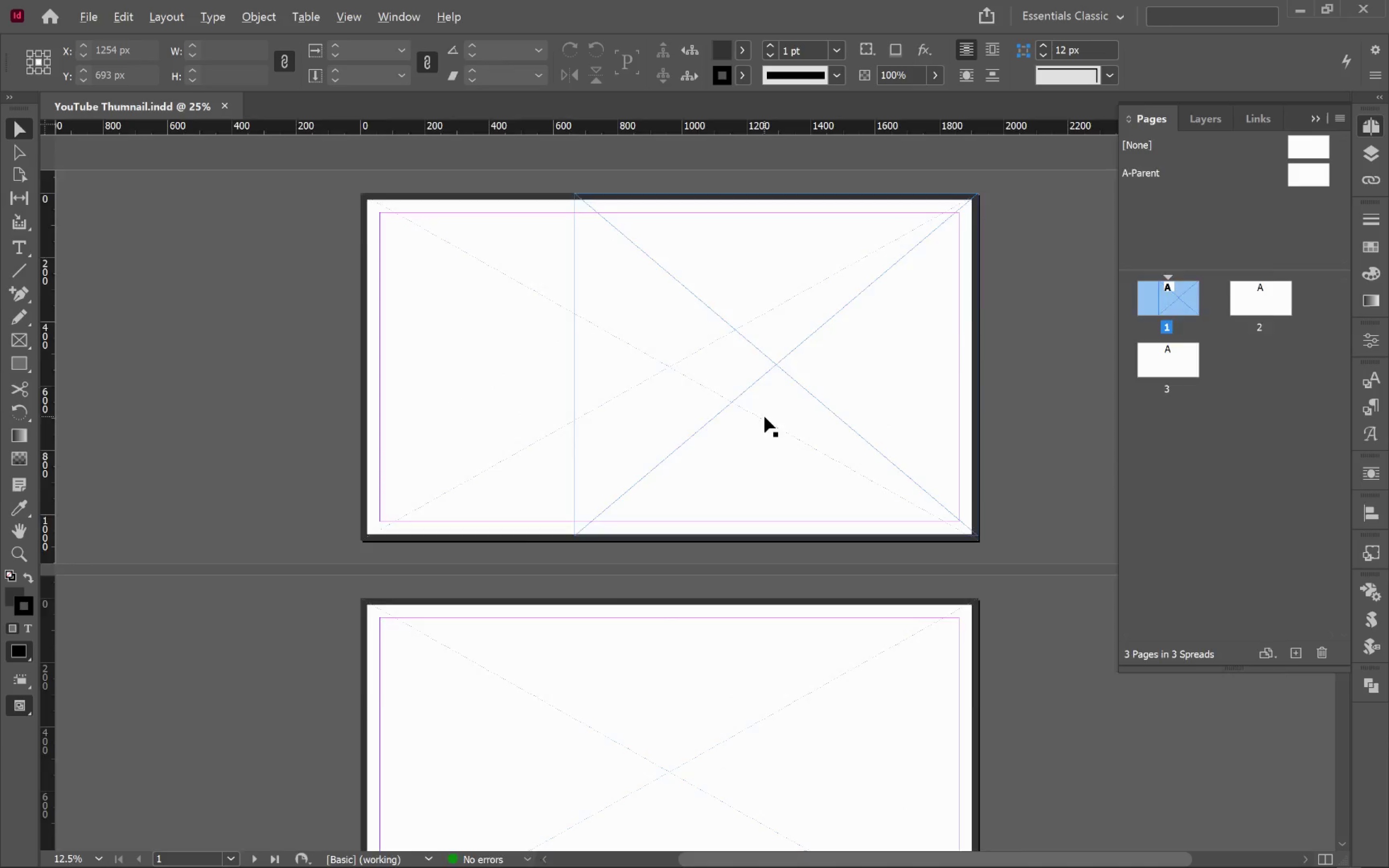 
key(Alt+Tab)
 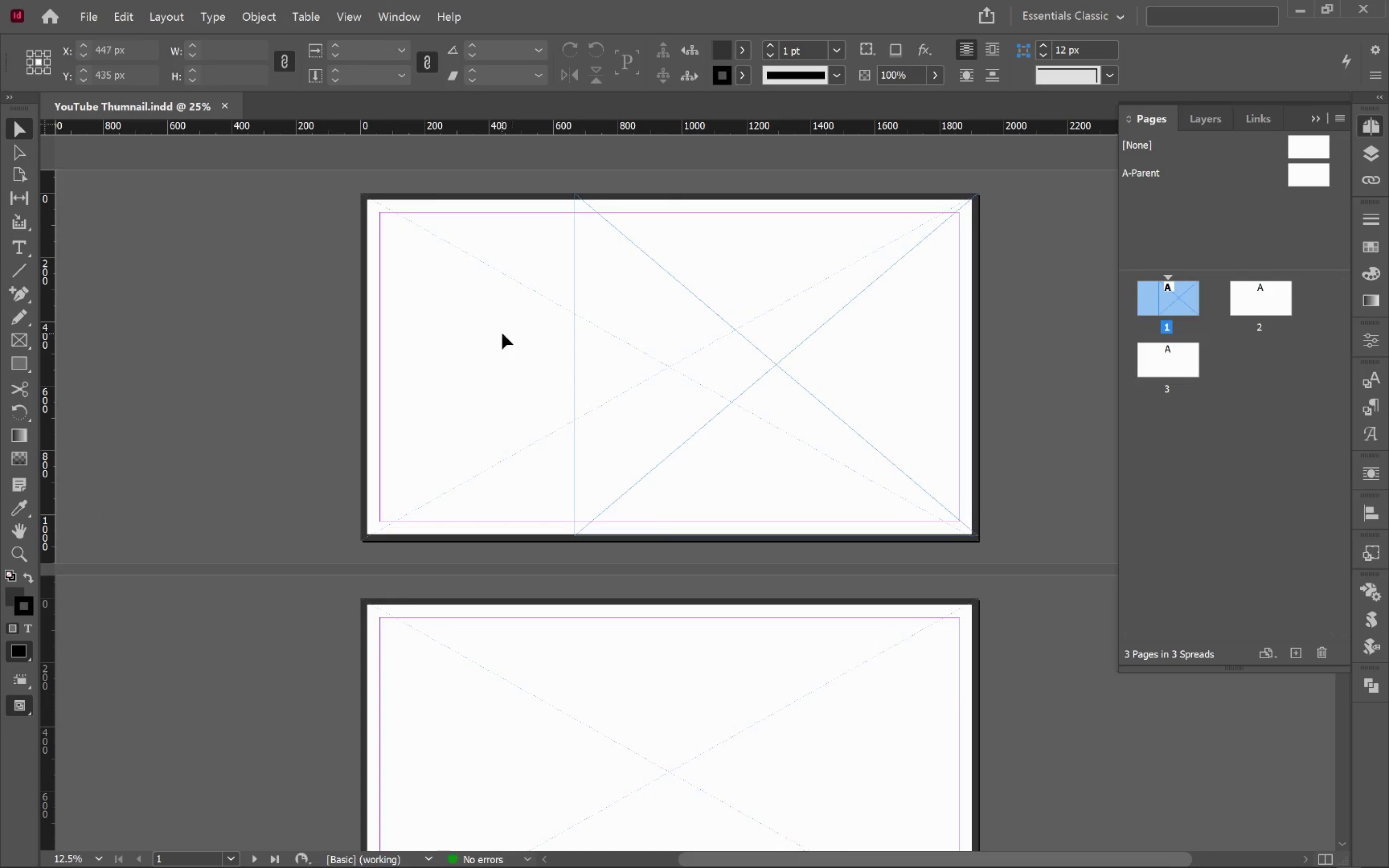 
scroll: coordinate [763, 417], scroll_direction: up, amount: 10.0
 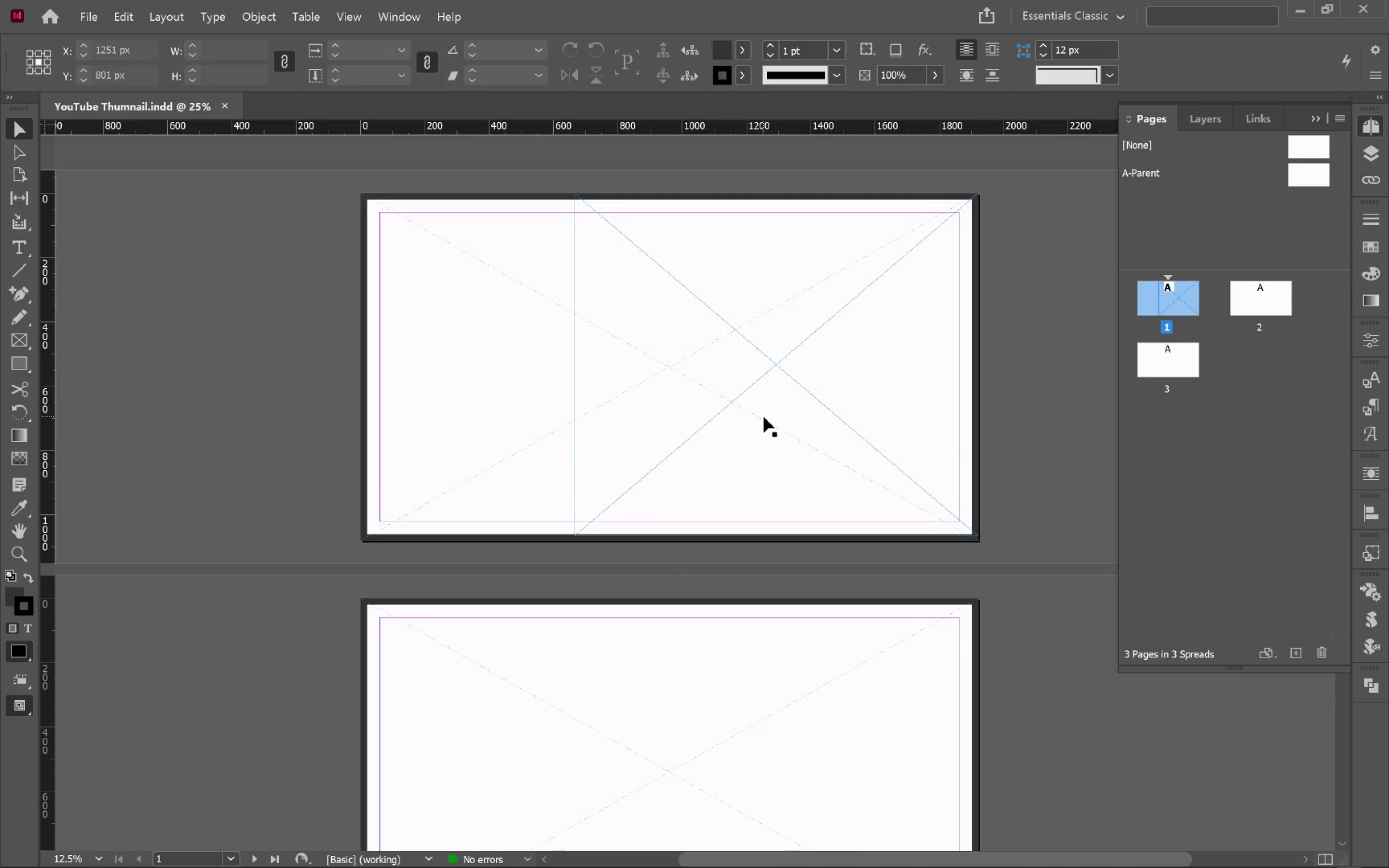 
key(Alt+Tab)
 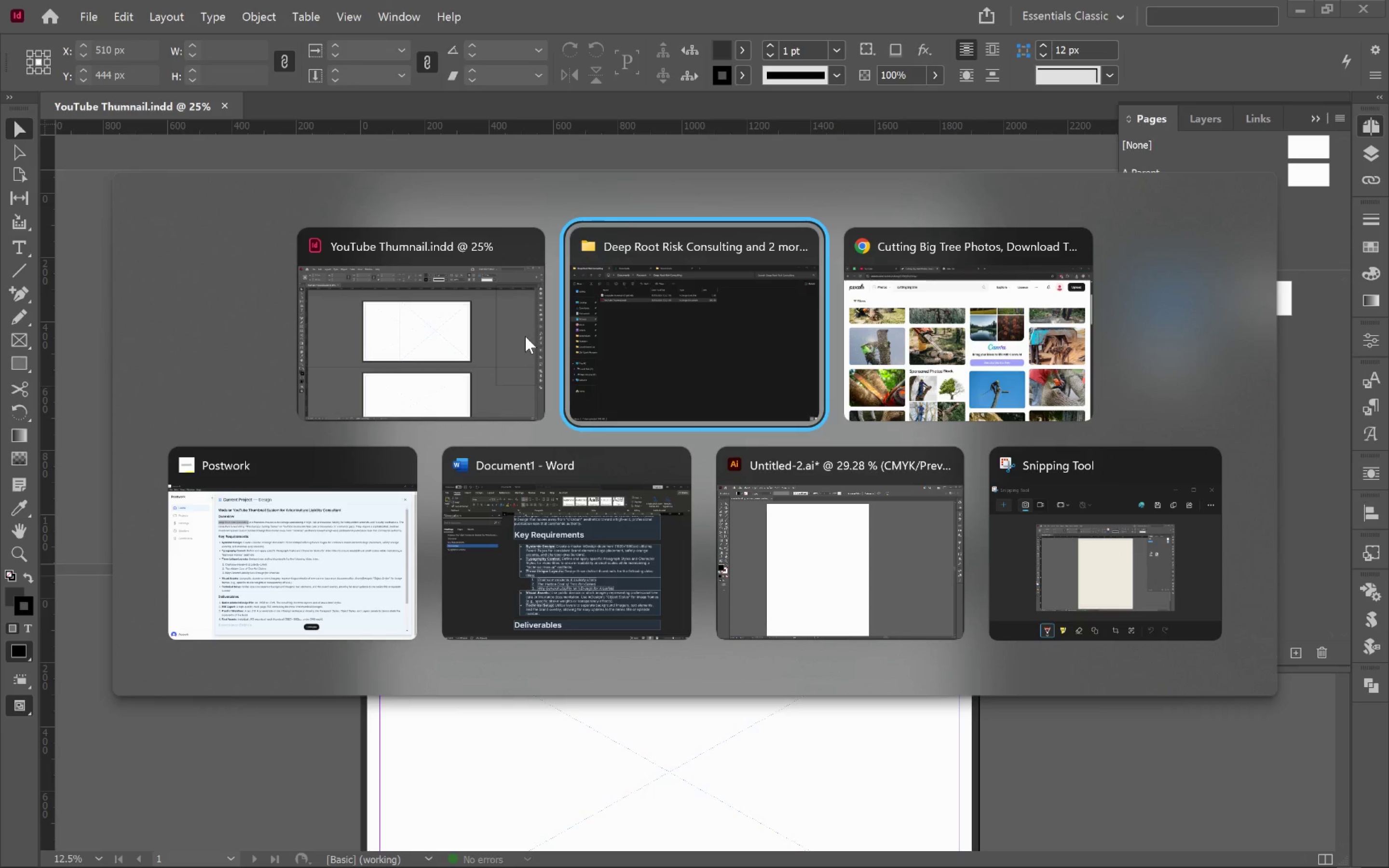 
key(Alt+Tab)
 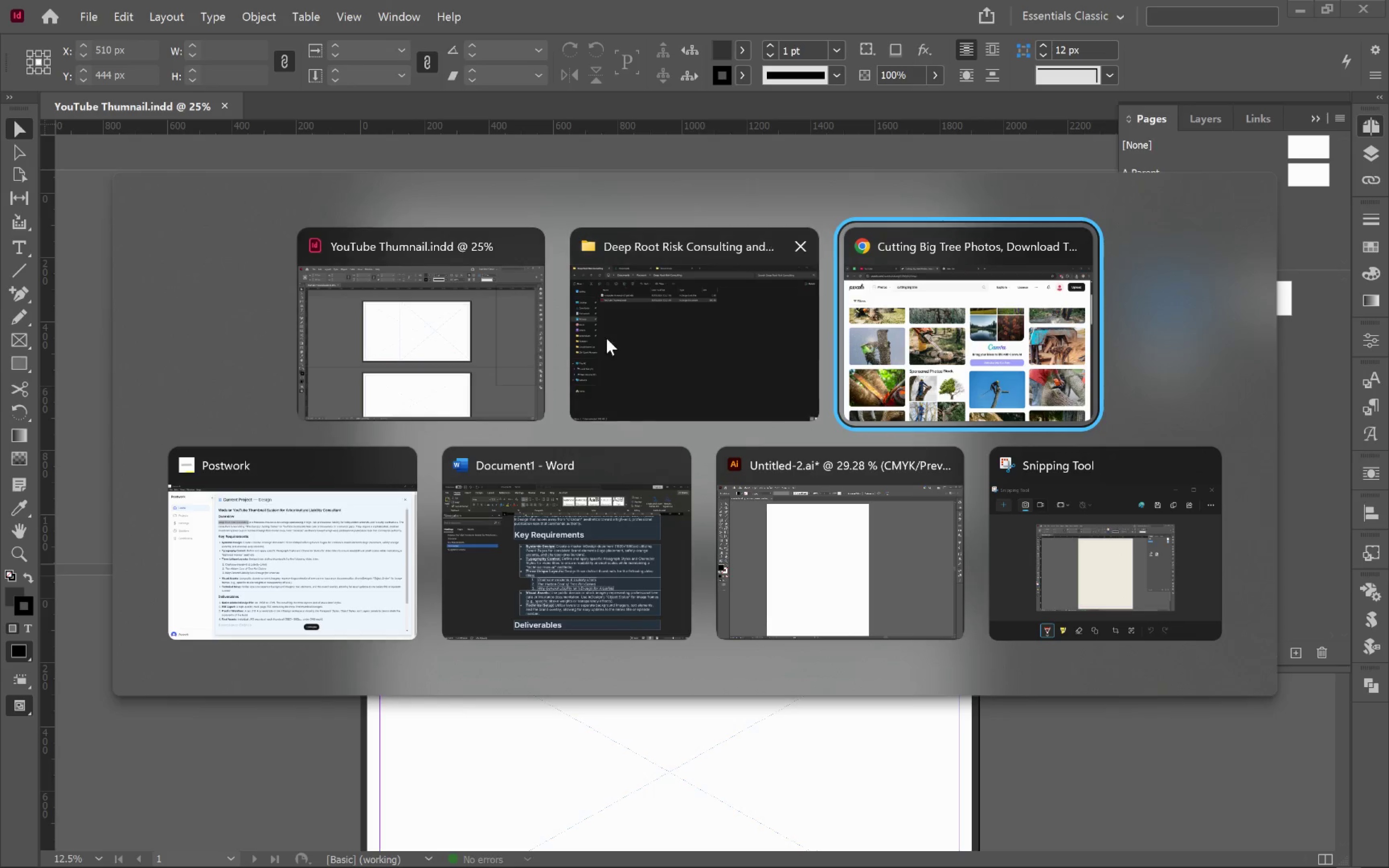 
left_click([726, 345])
 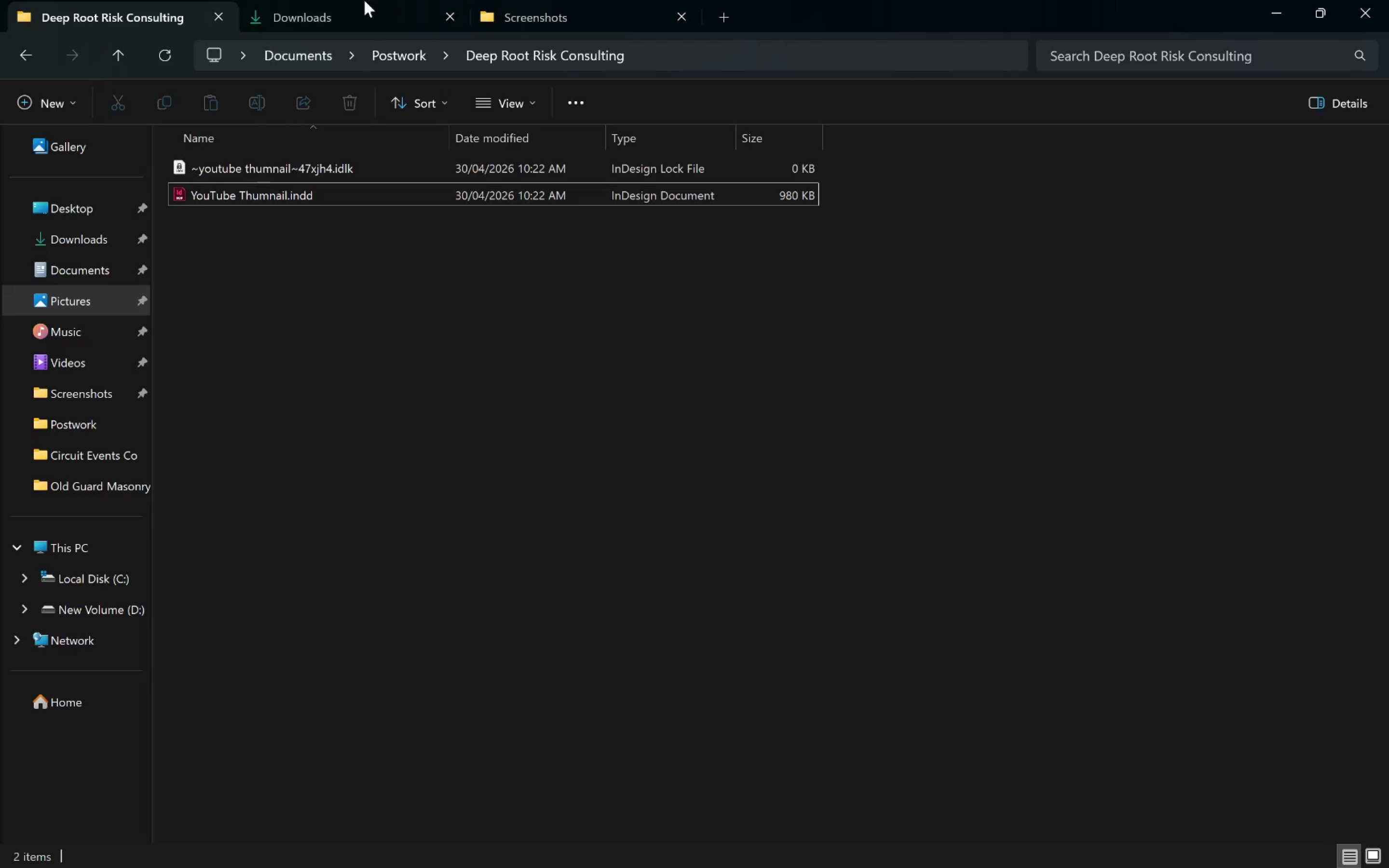 
left_click([359, 17])
 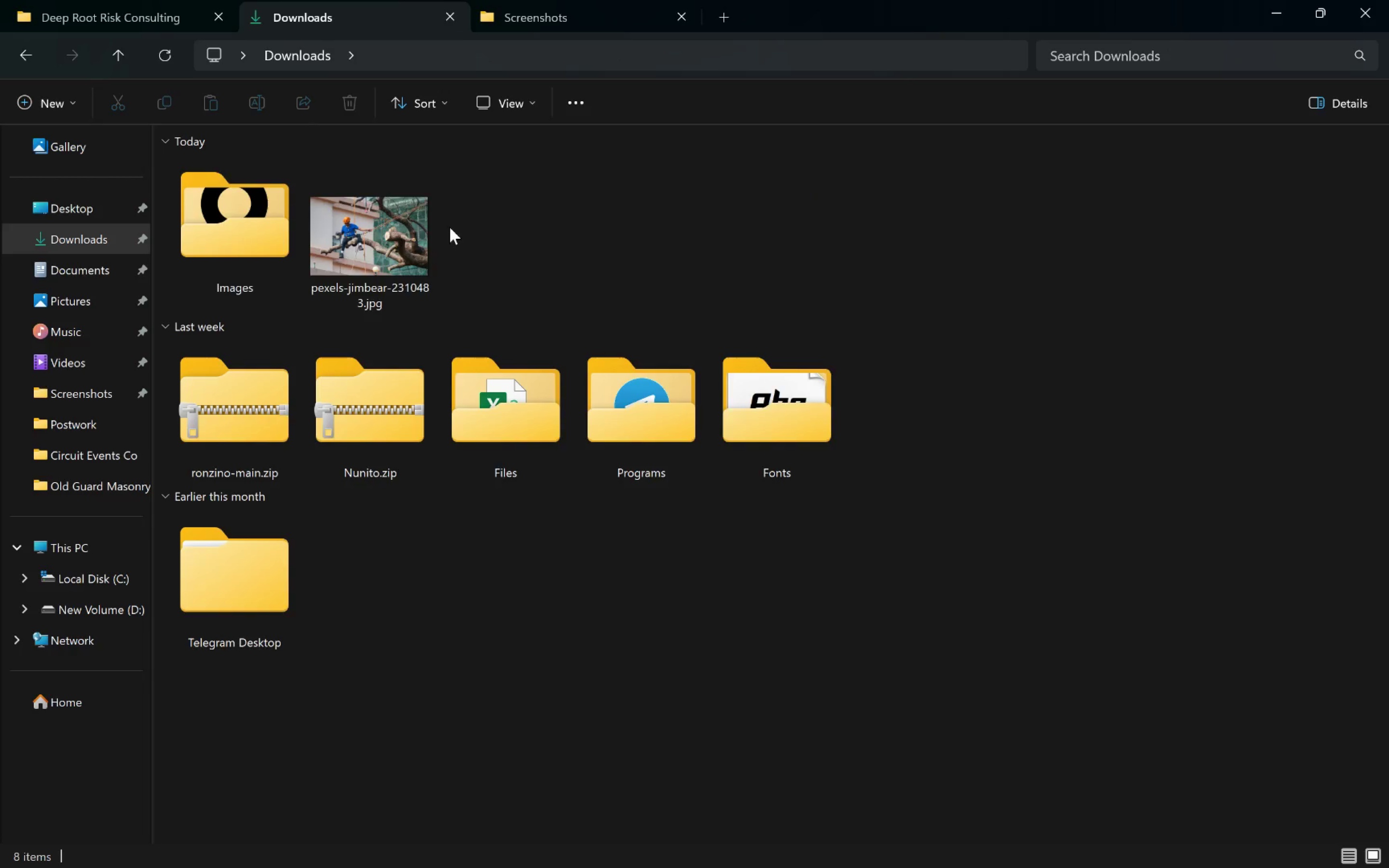 
left_click([381, 232])
 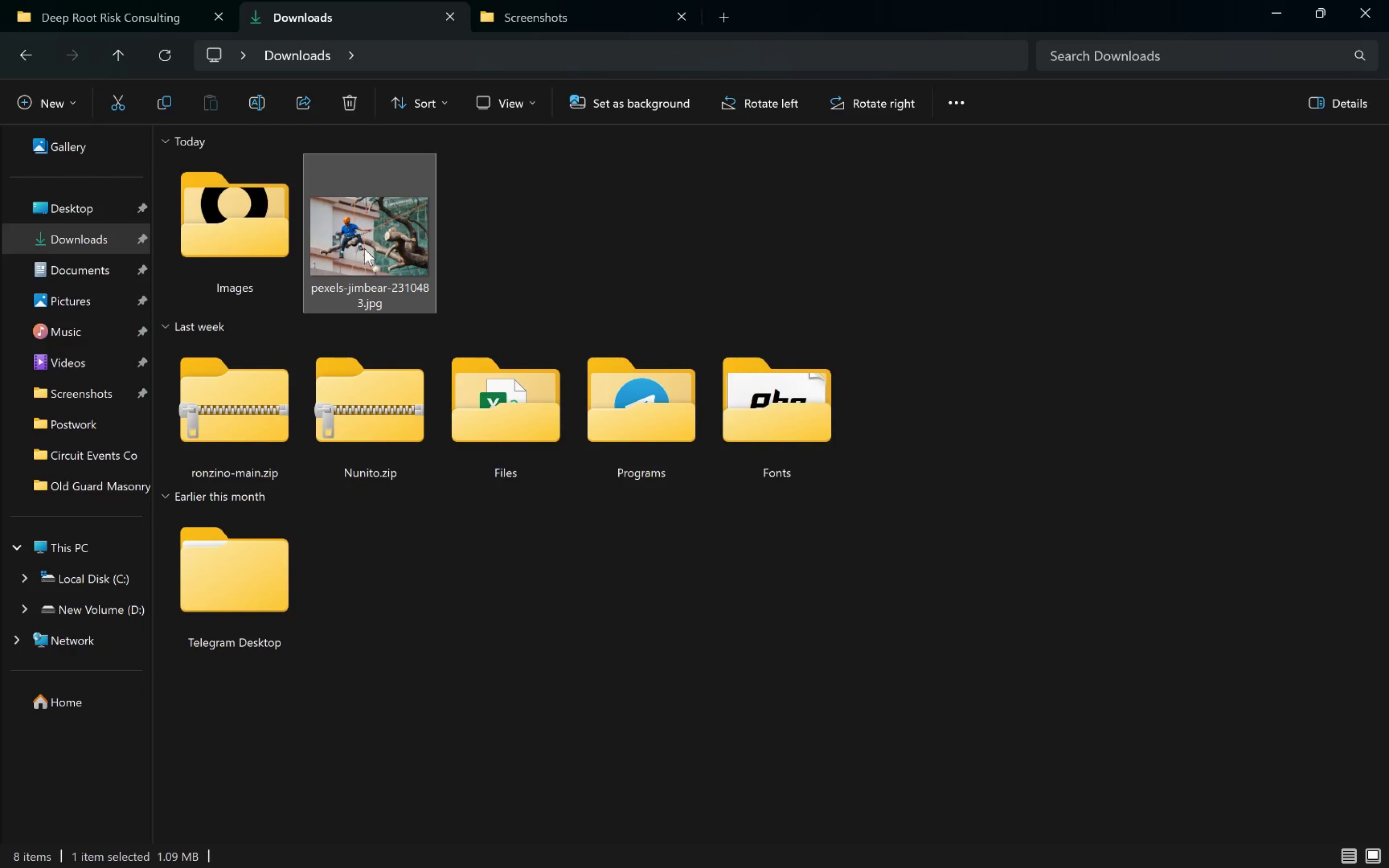 
left_click_drag(start_coordinate=[364, 242], to_coordinate=[375, 303])
 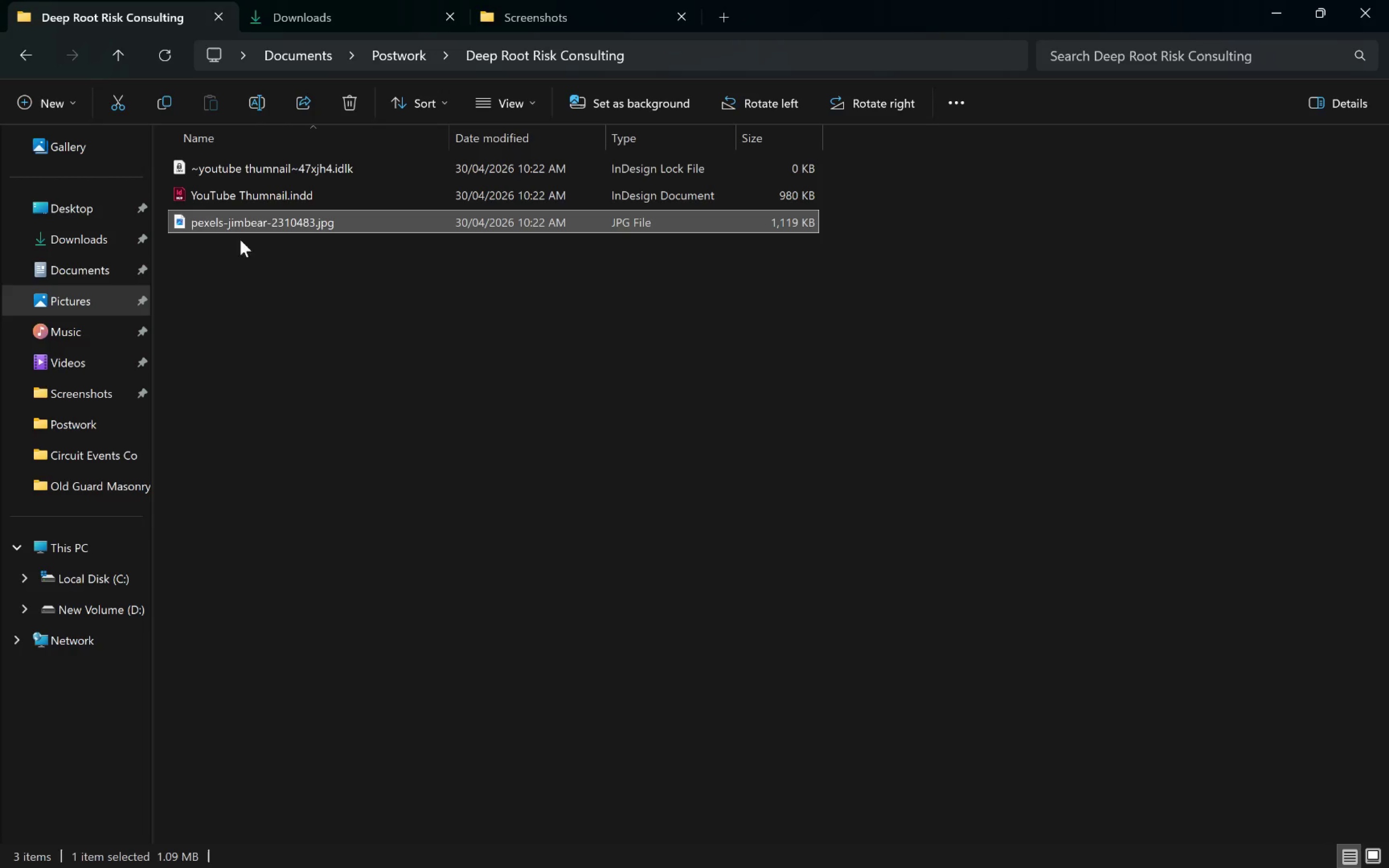 
left_click_drag(start_coordinate=[229, 219], to_coordinate=[820, 368])
 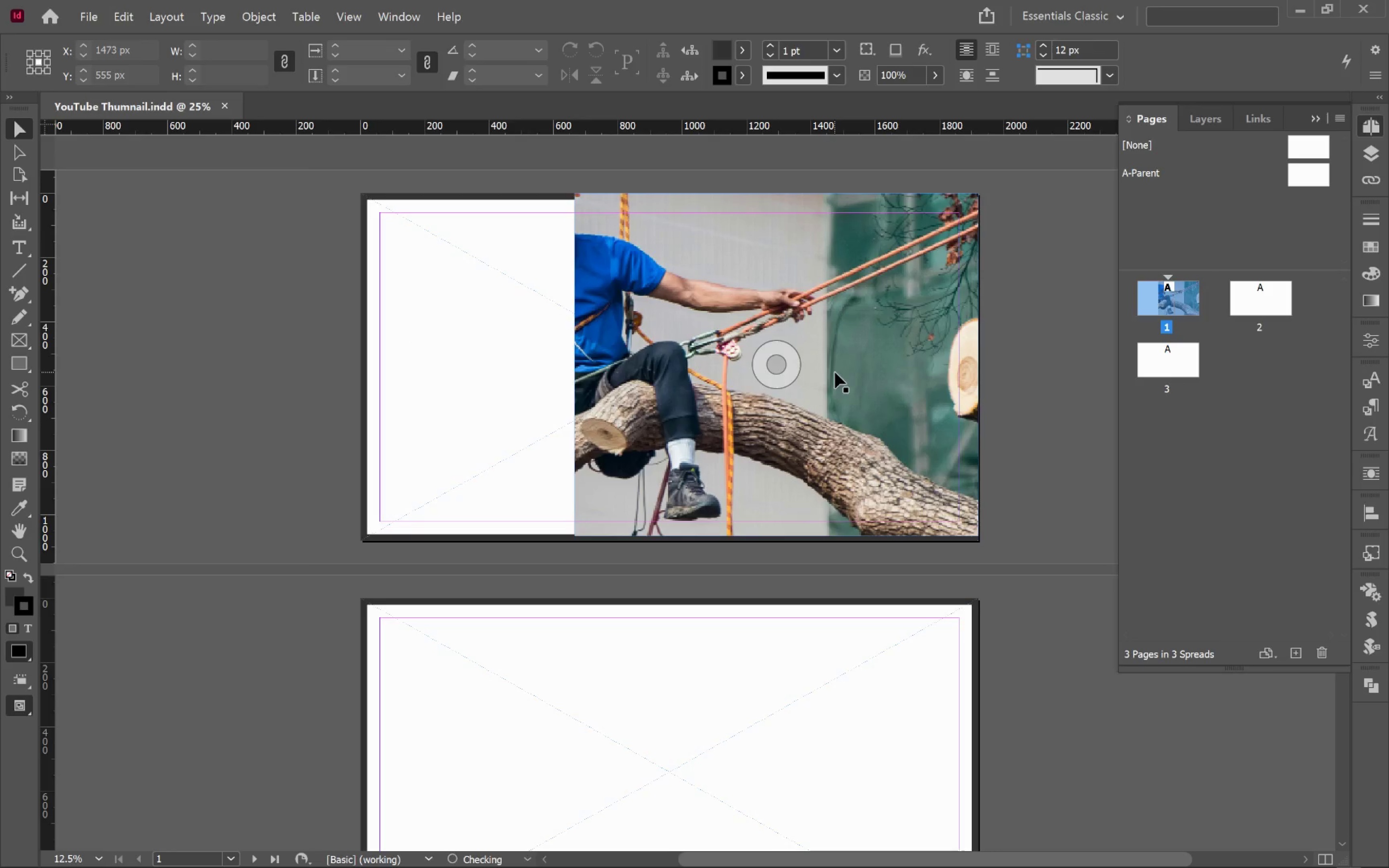 
key(Alt+Tab)
 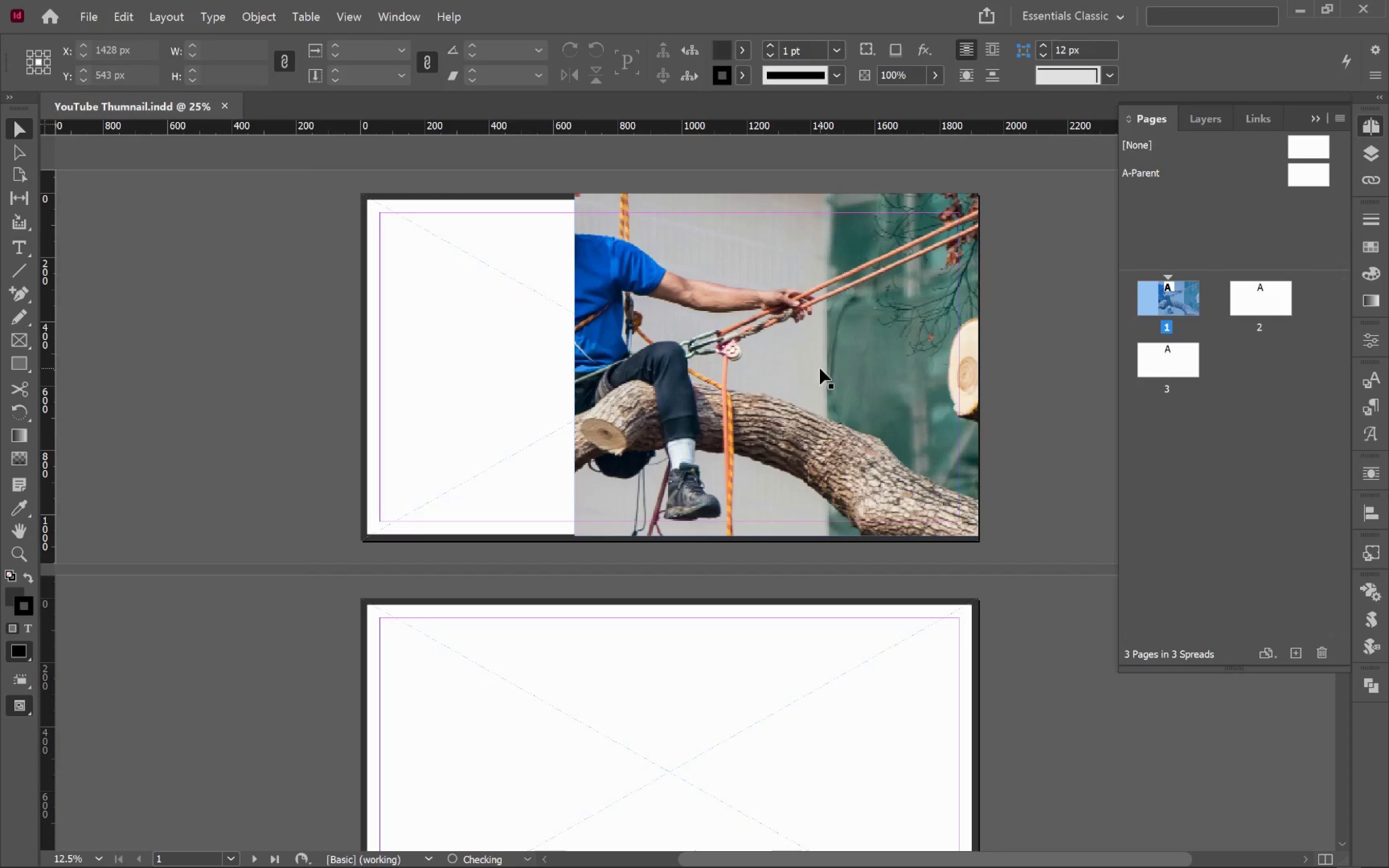 
left_click([846, 374])
 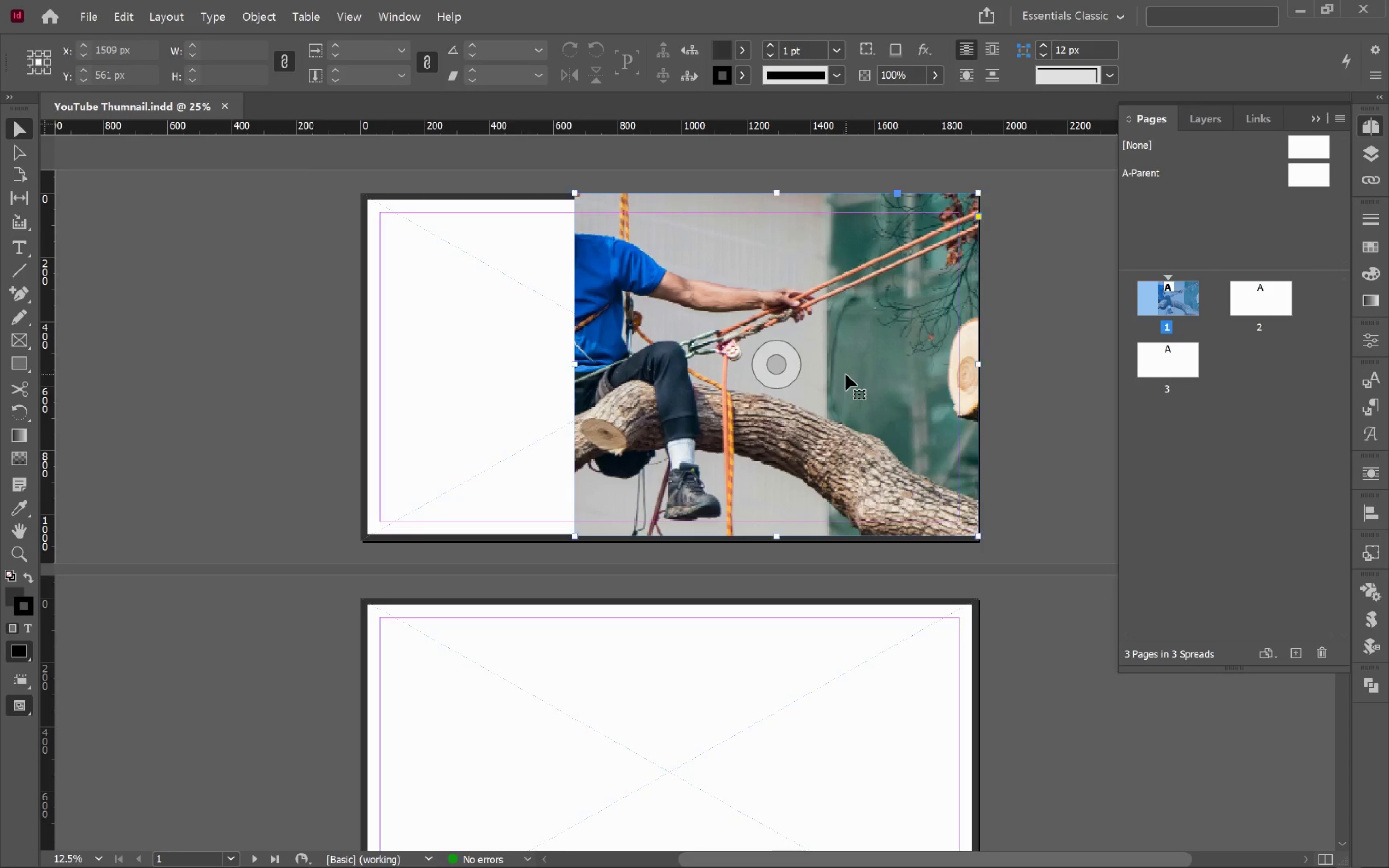 
key(Alt+Control+Shift+C)
 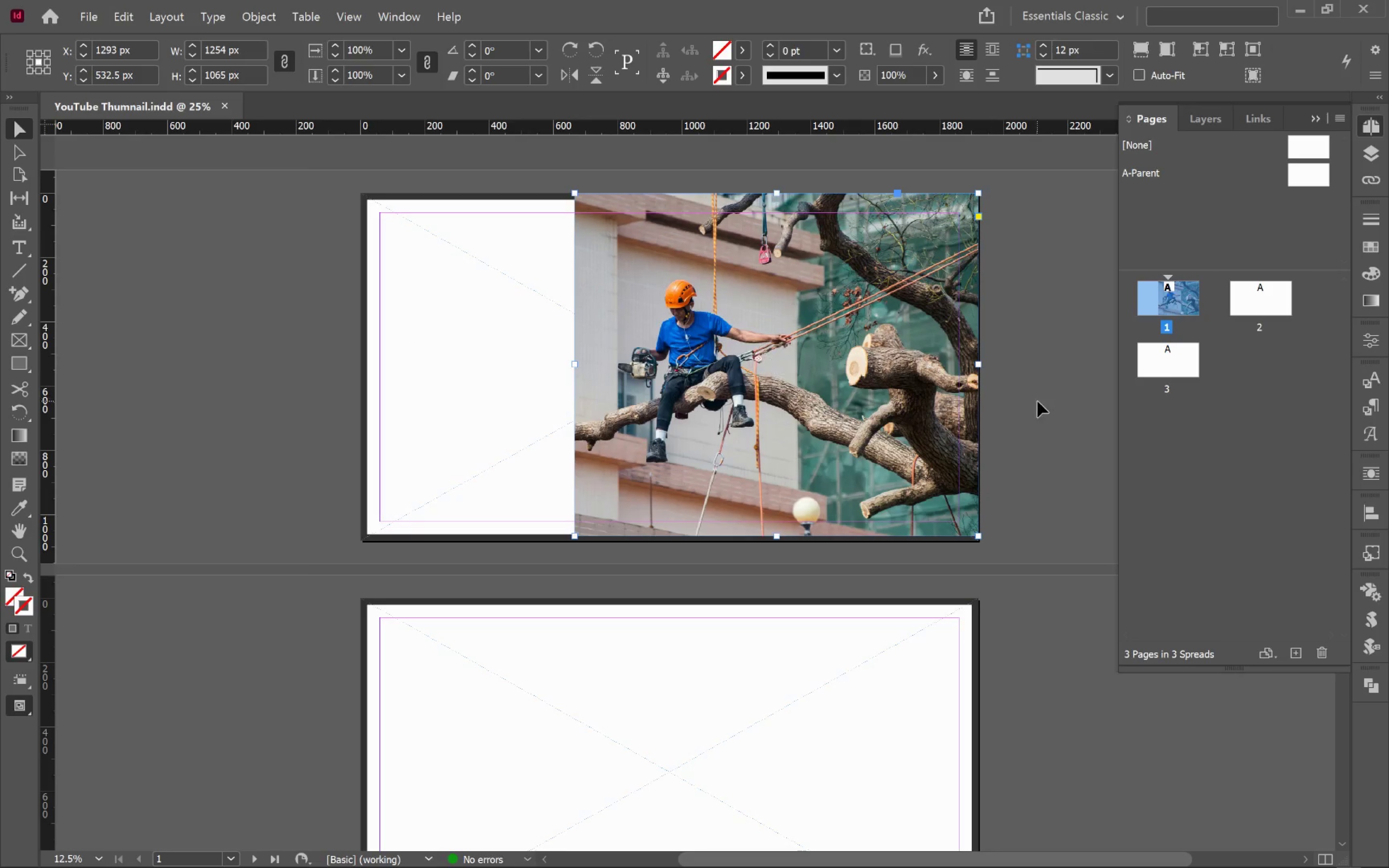 
left_click([1038, 400])
 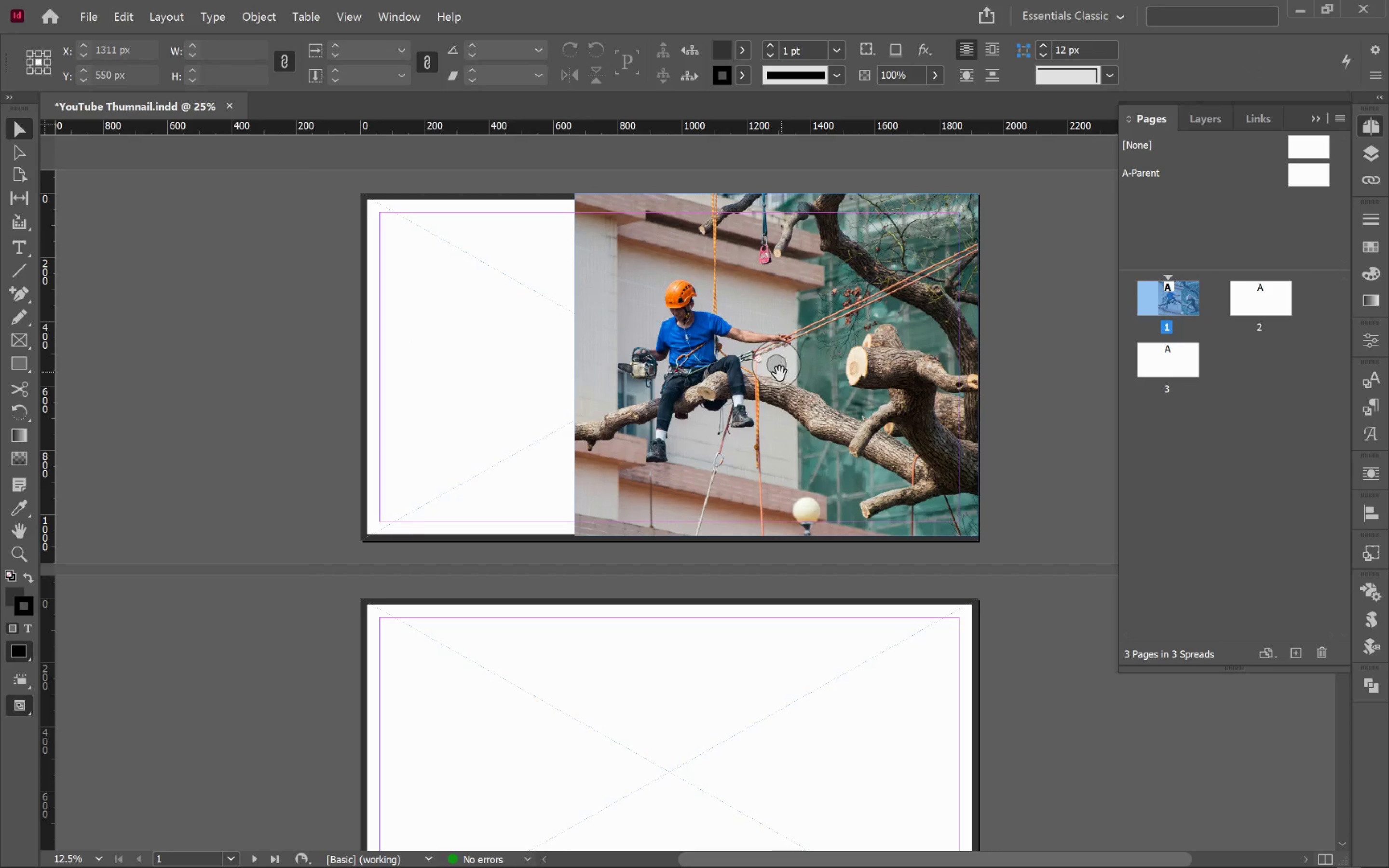 
left_click([776, 376])
 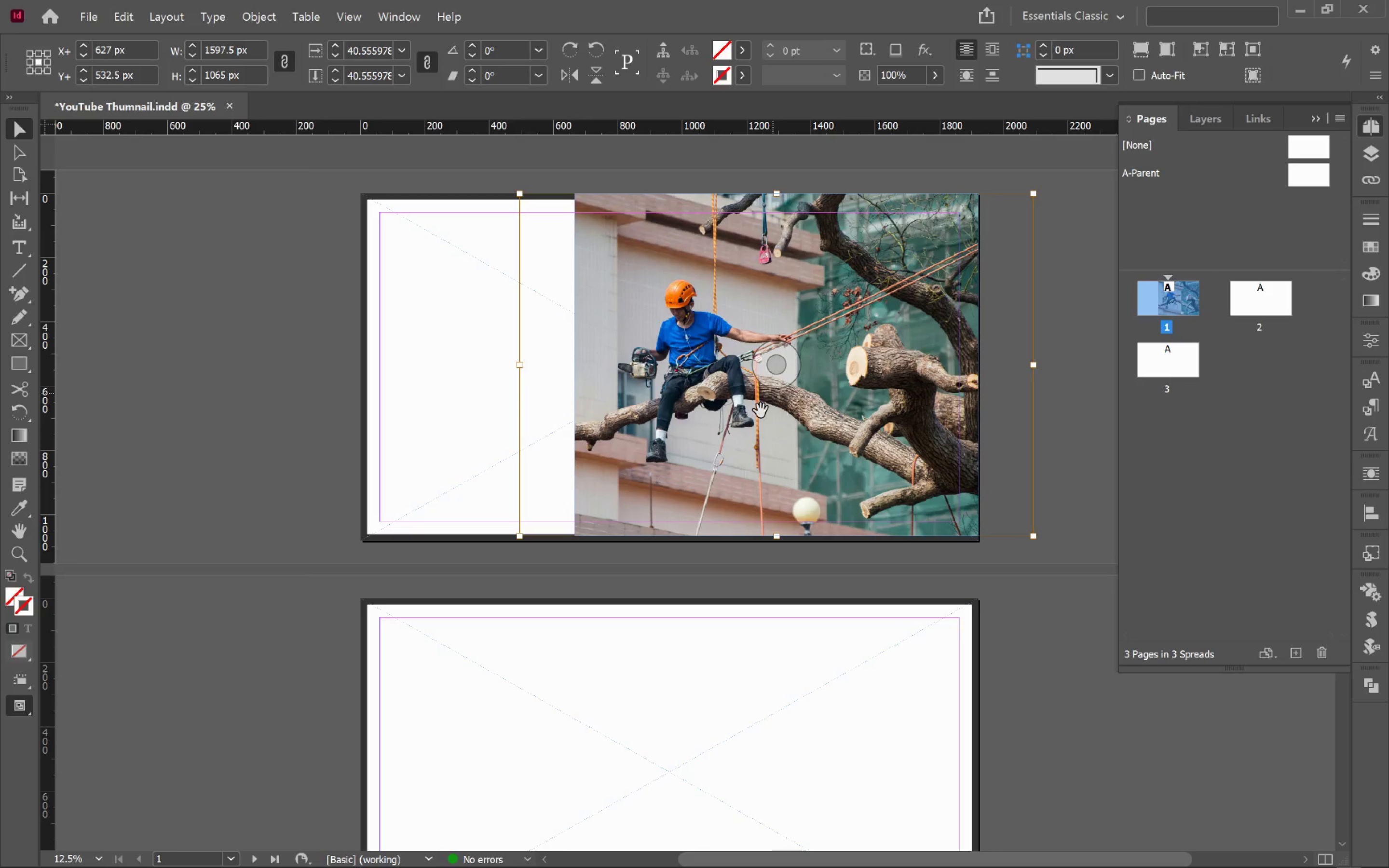 
left_click_drag(start_coordinate=[699, 421], to_coordinate=[753, 428])
 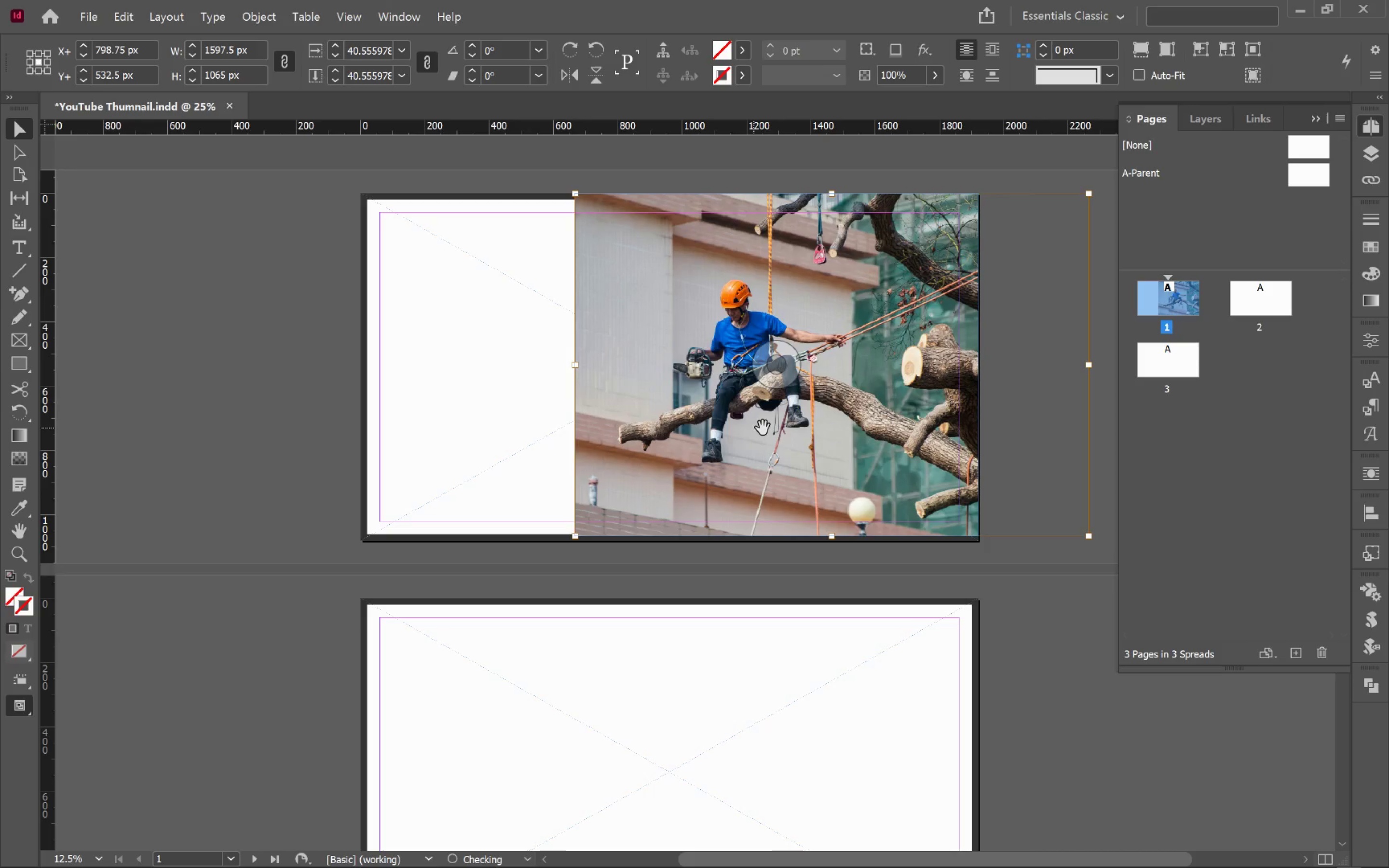 
hold_key(key=ShiftLeft, duration=2.03)
 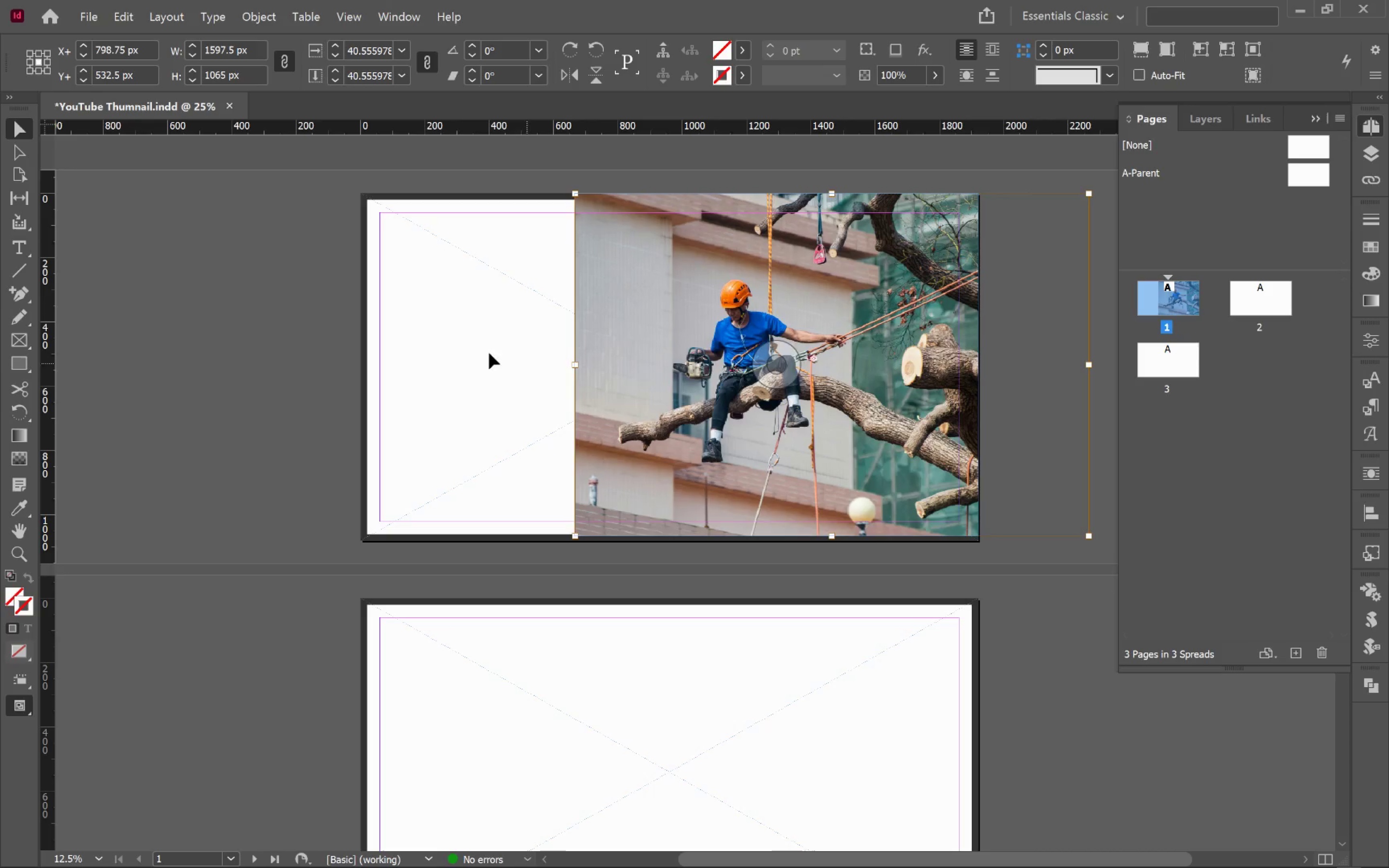 
left_click([576, 364])
 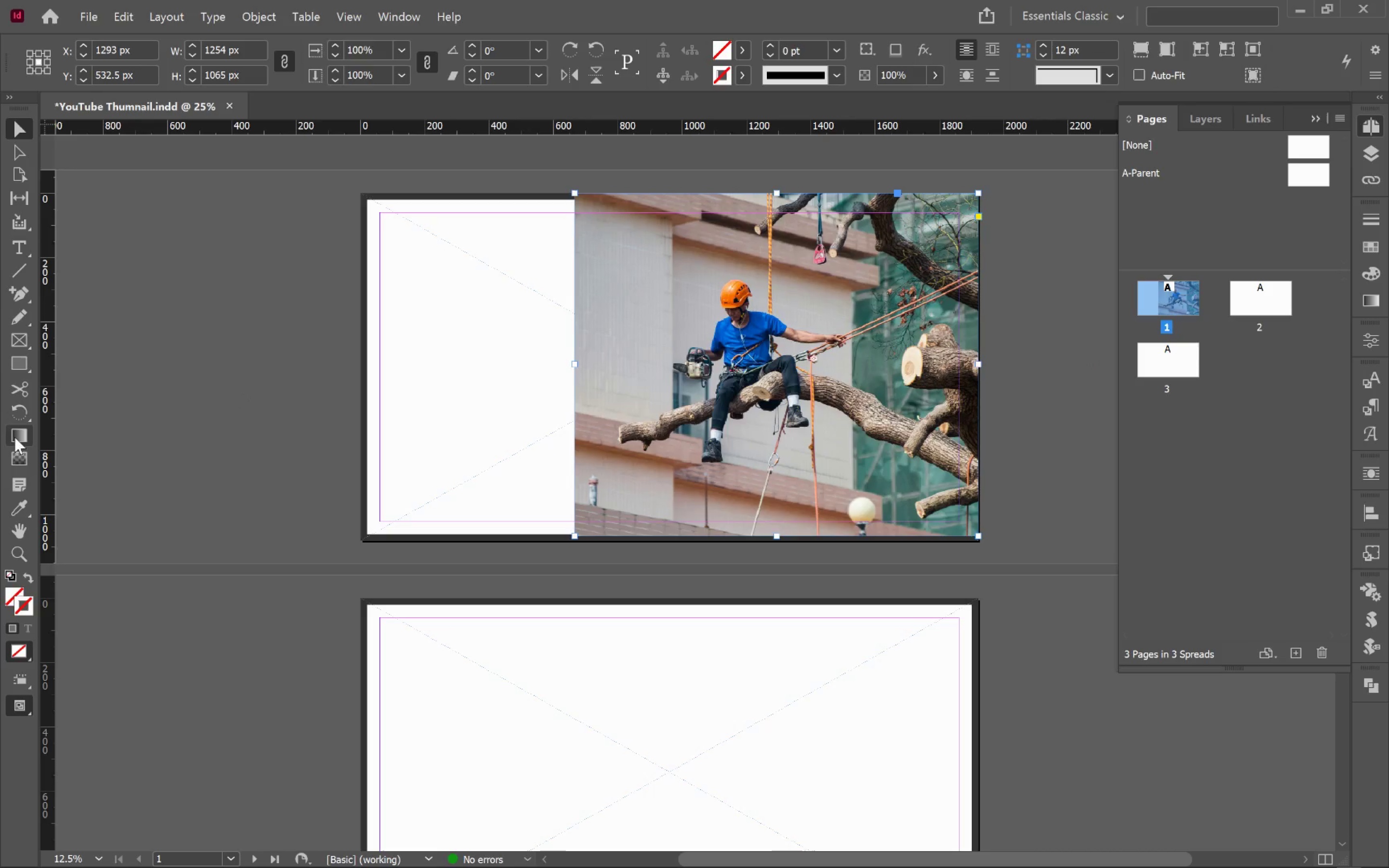 
left_click([22, 454])
 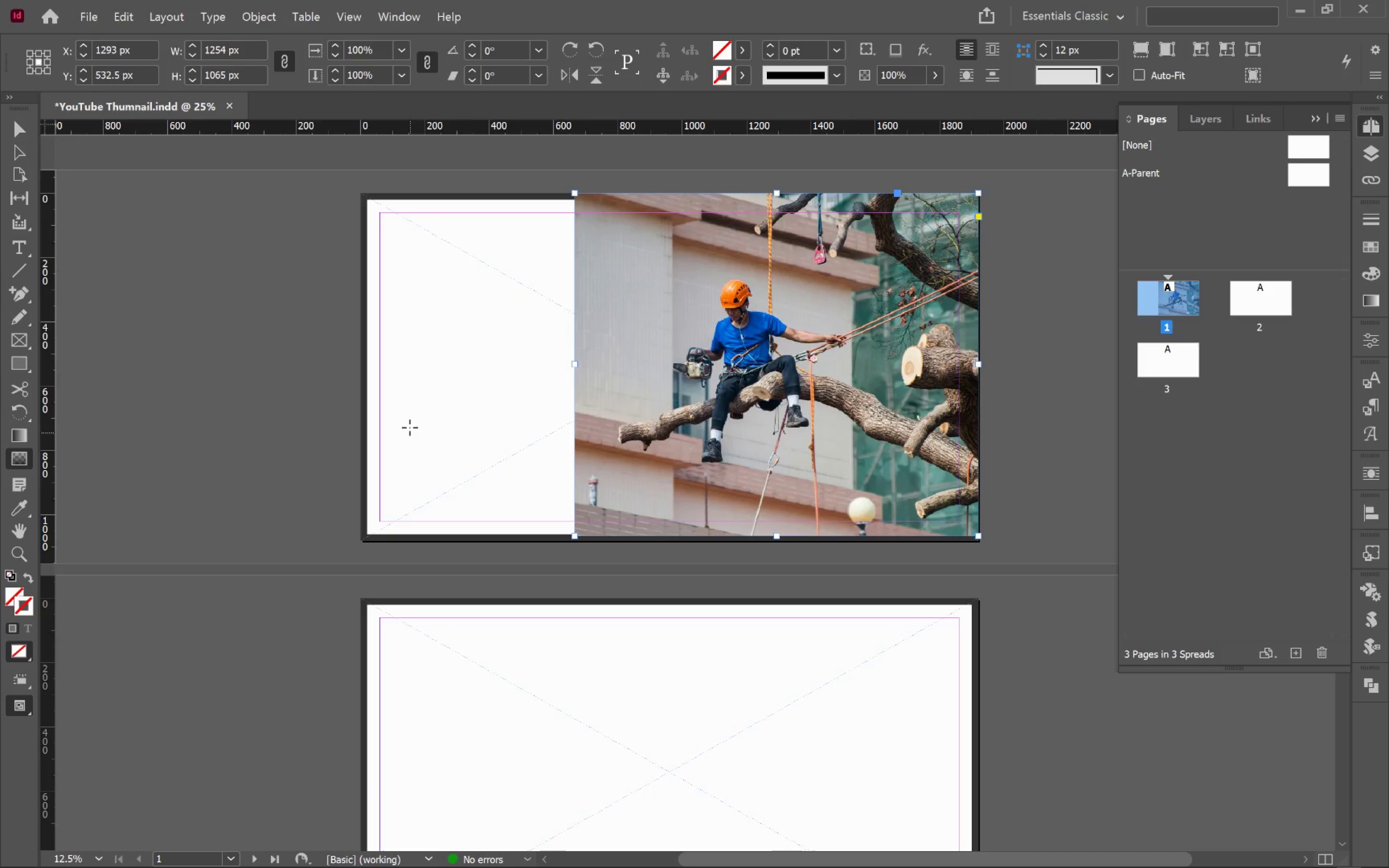 
left_click_drag(start_coordinate=[429, 409], to_coordinate=[768, 405])
 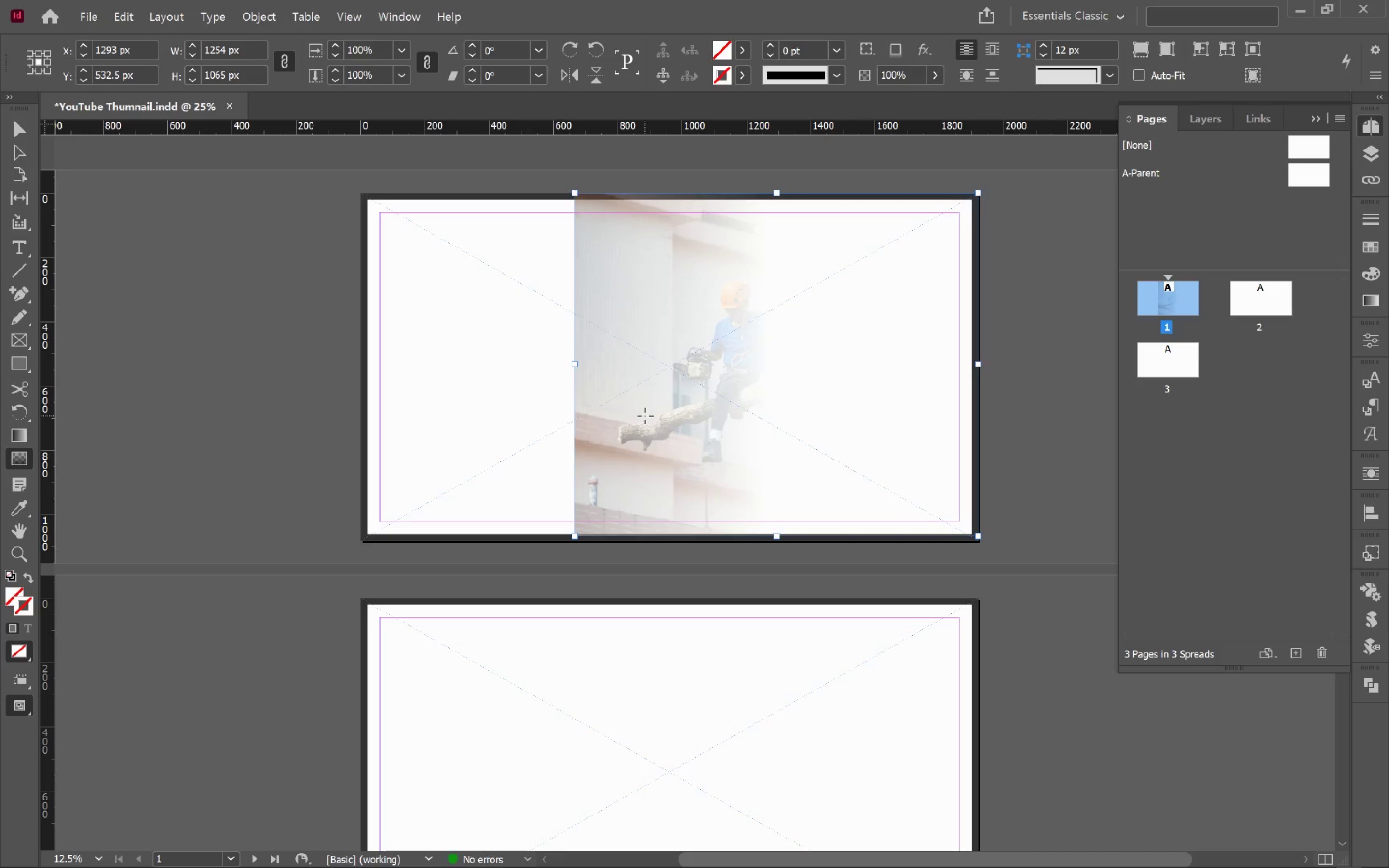 
hold_key(key=ShiftLeft, duration=0.59)
 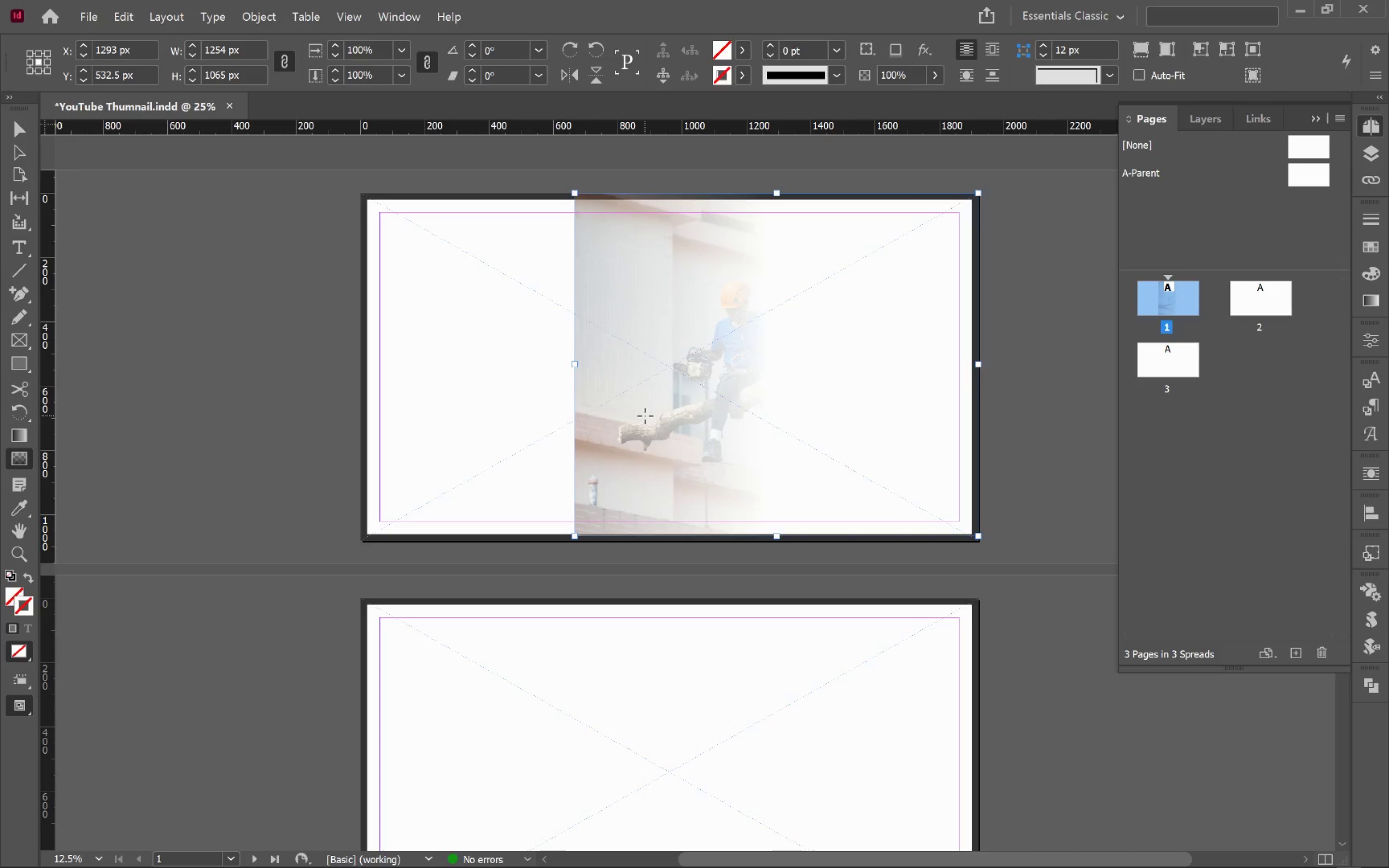 
key(Alt+Control+Z)
 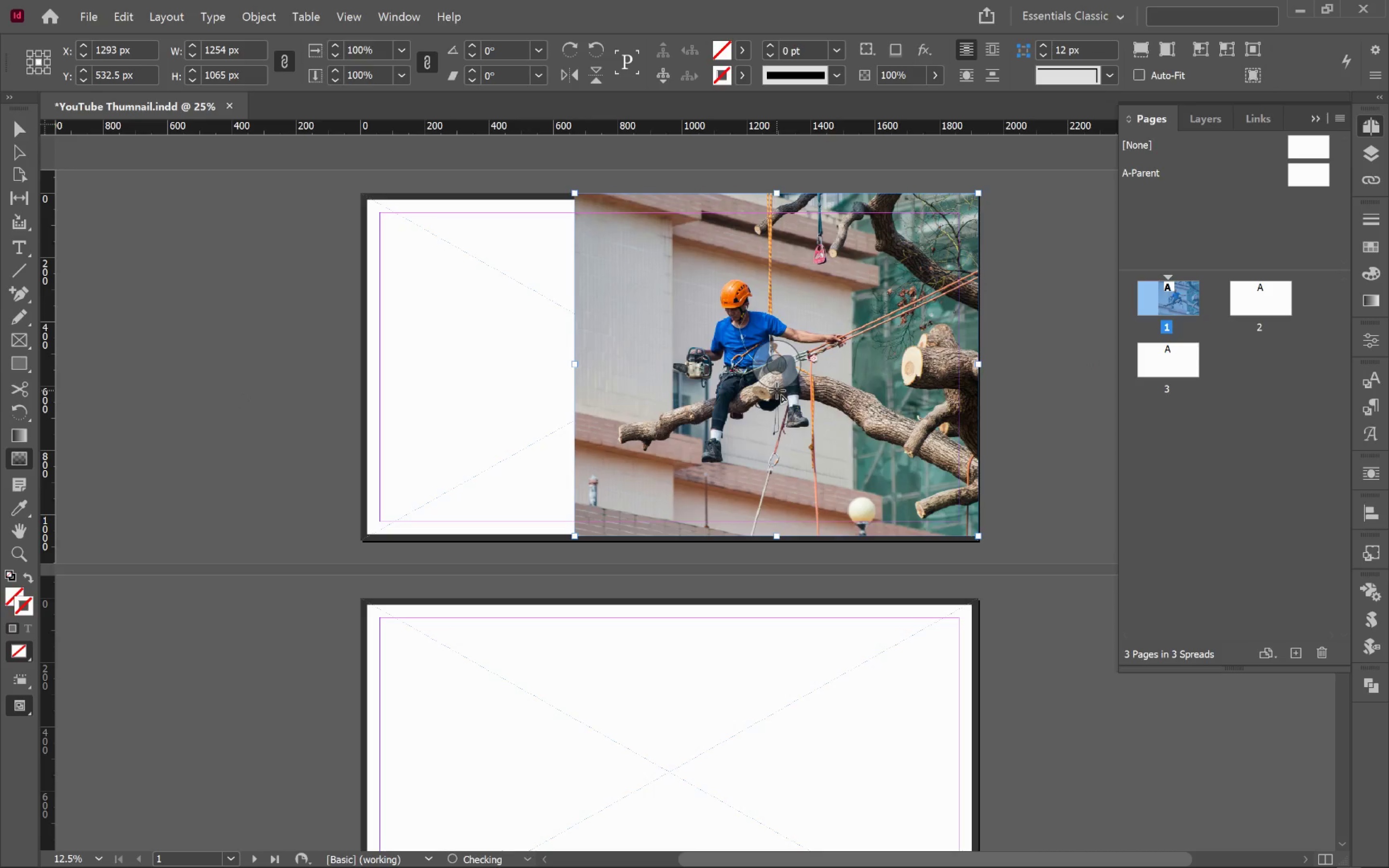 
hold_key(key=ShiftLeft, duration=0.61)
left_click_drag(start_coordinate=[769, 390], to_coordinate=[324, 383])
 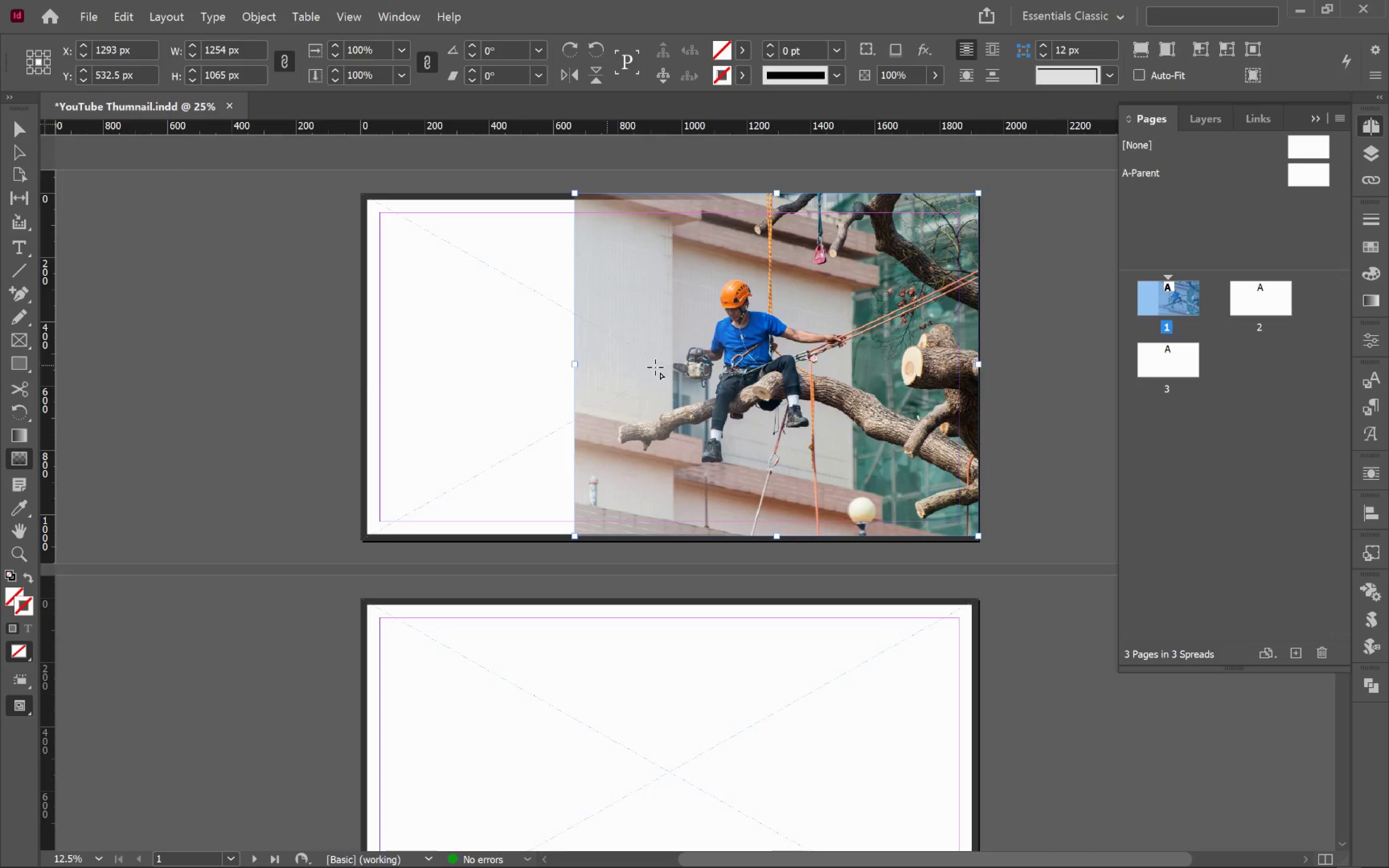 
hold_key(key=ShiftLeft, duration=0.58)
left_click_drag(start_coordinate=[727, 361], to_coordinate=[421, 364])
 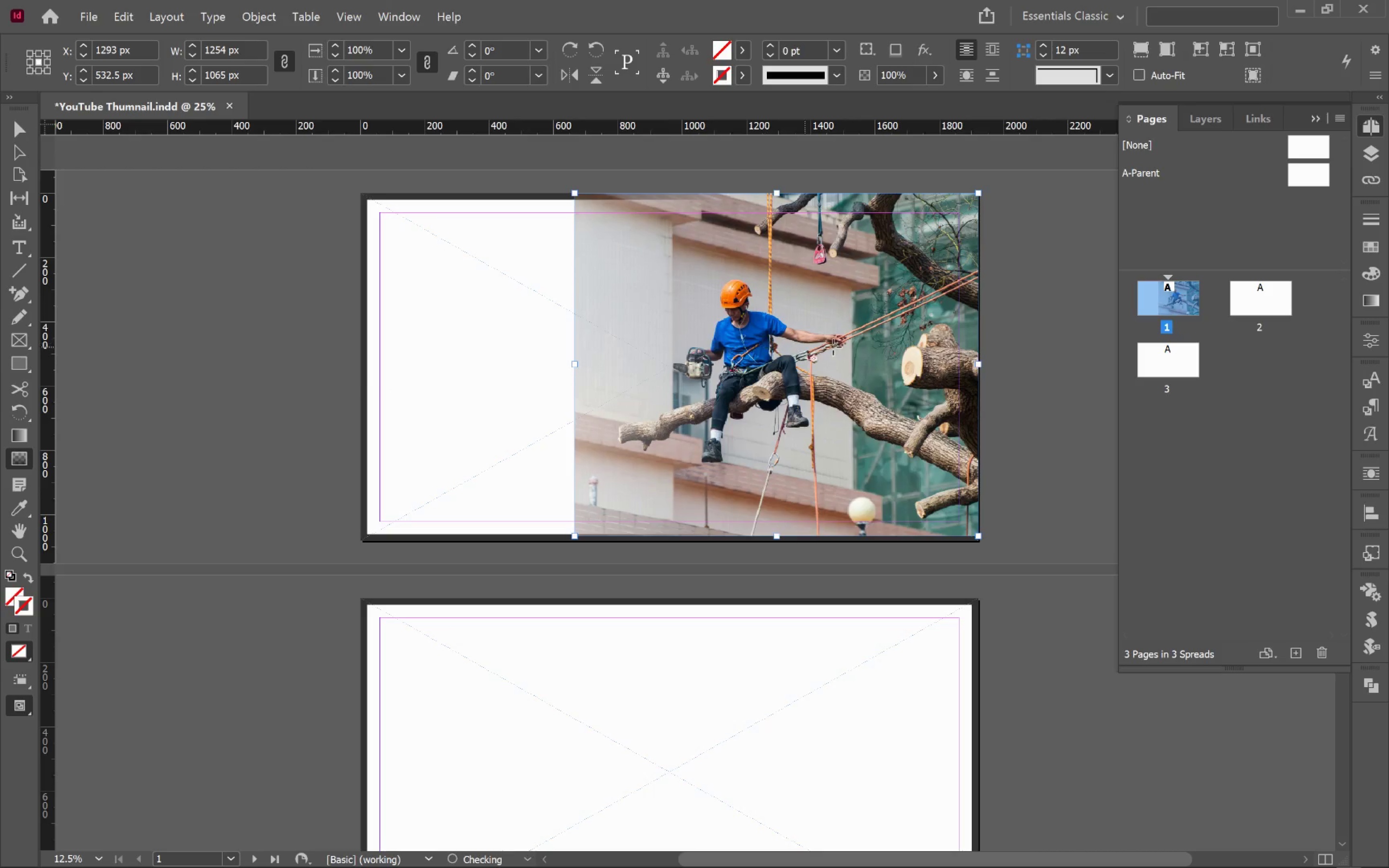 
hold_key(key=ShiftLeft, duration=0.62)
left_click_drag(start_coordinate=[895, 342], to_coordinate=[603, 359])
 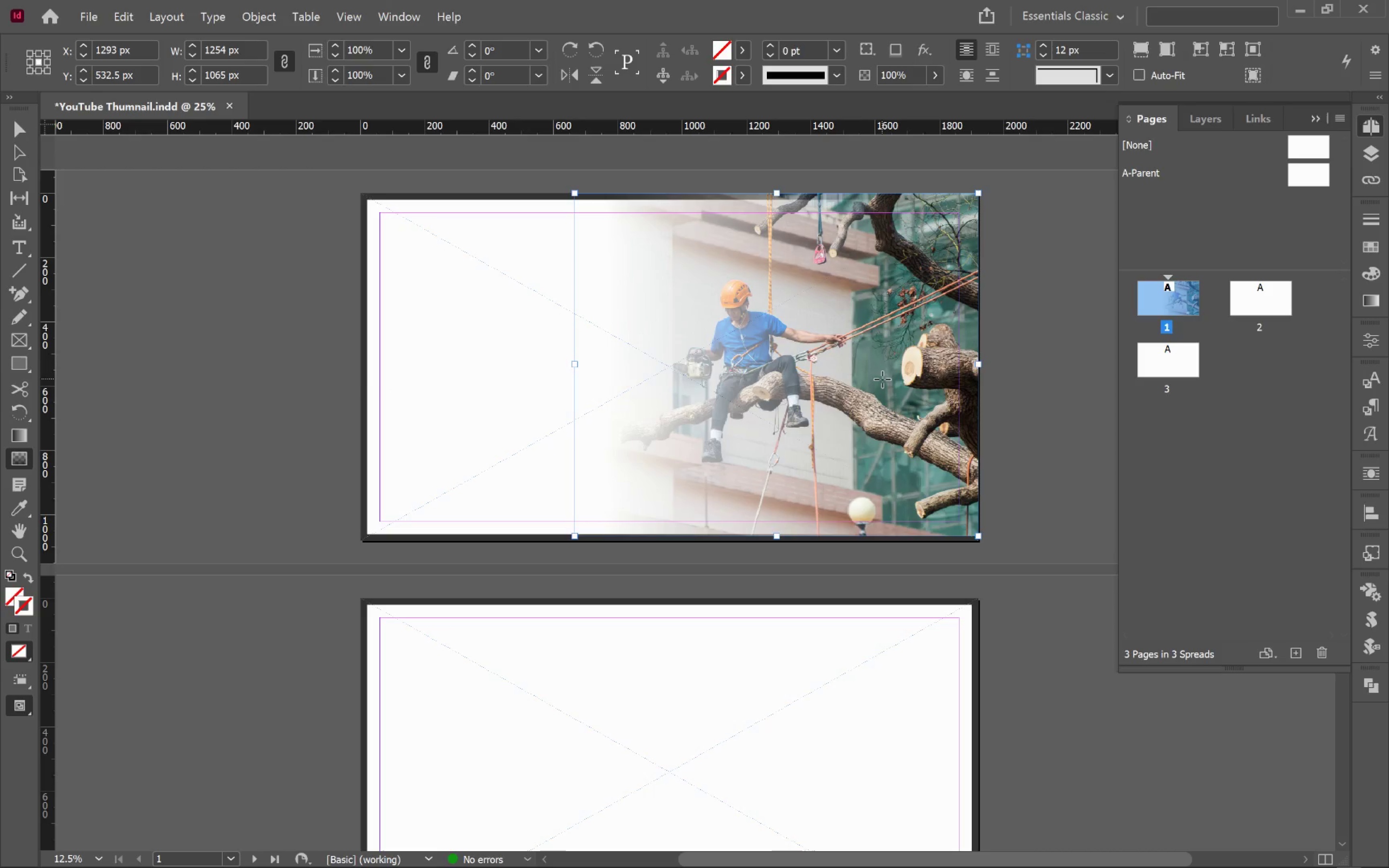 
wait(5.66)
 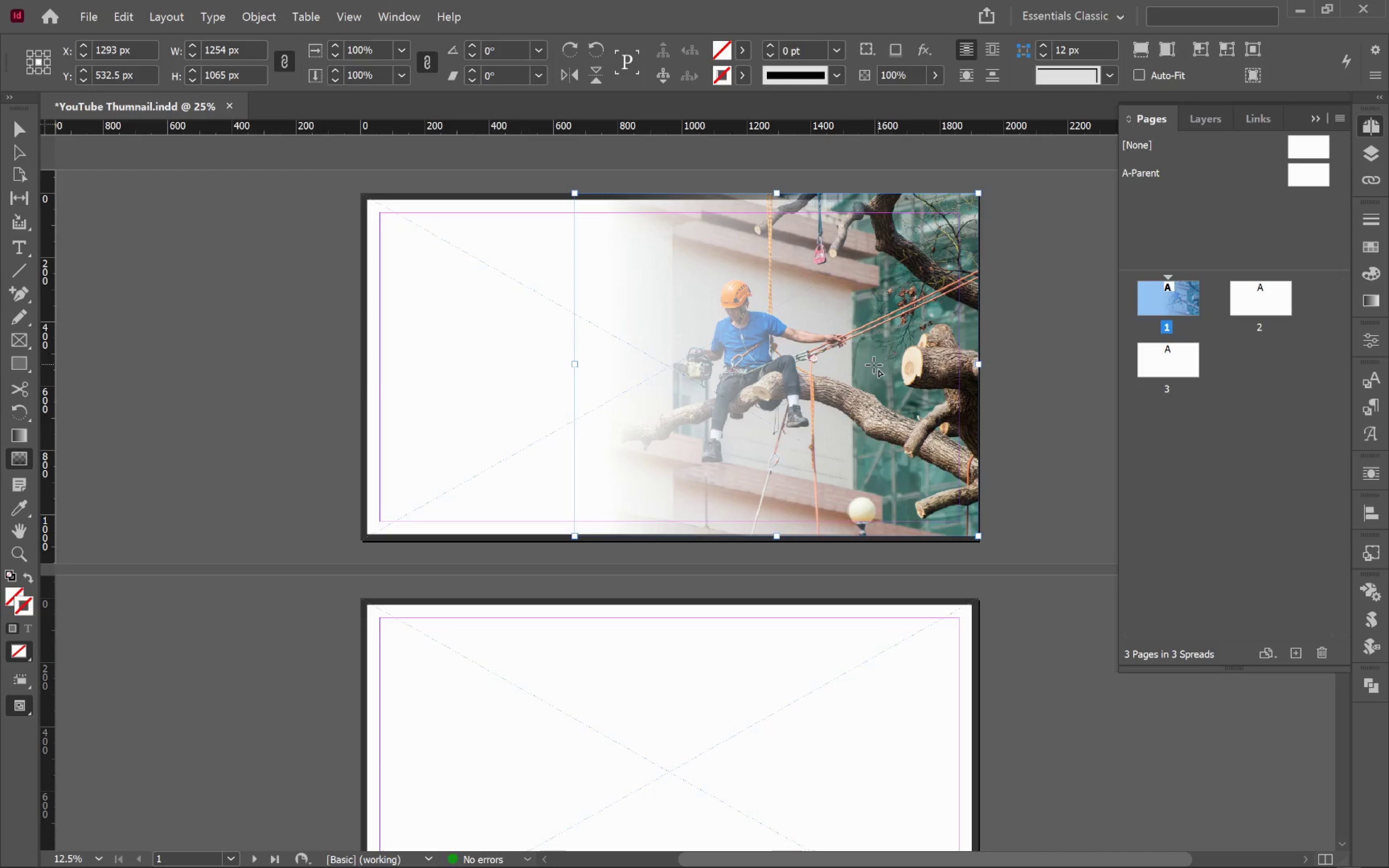 
key(Control+Z)
 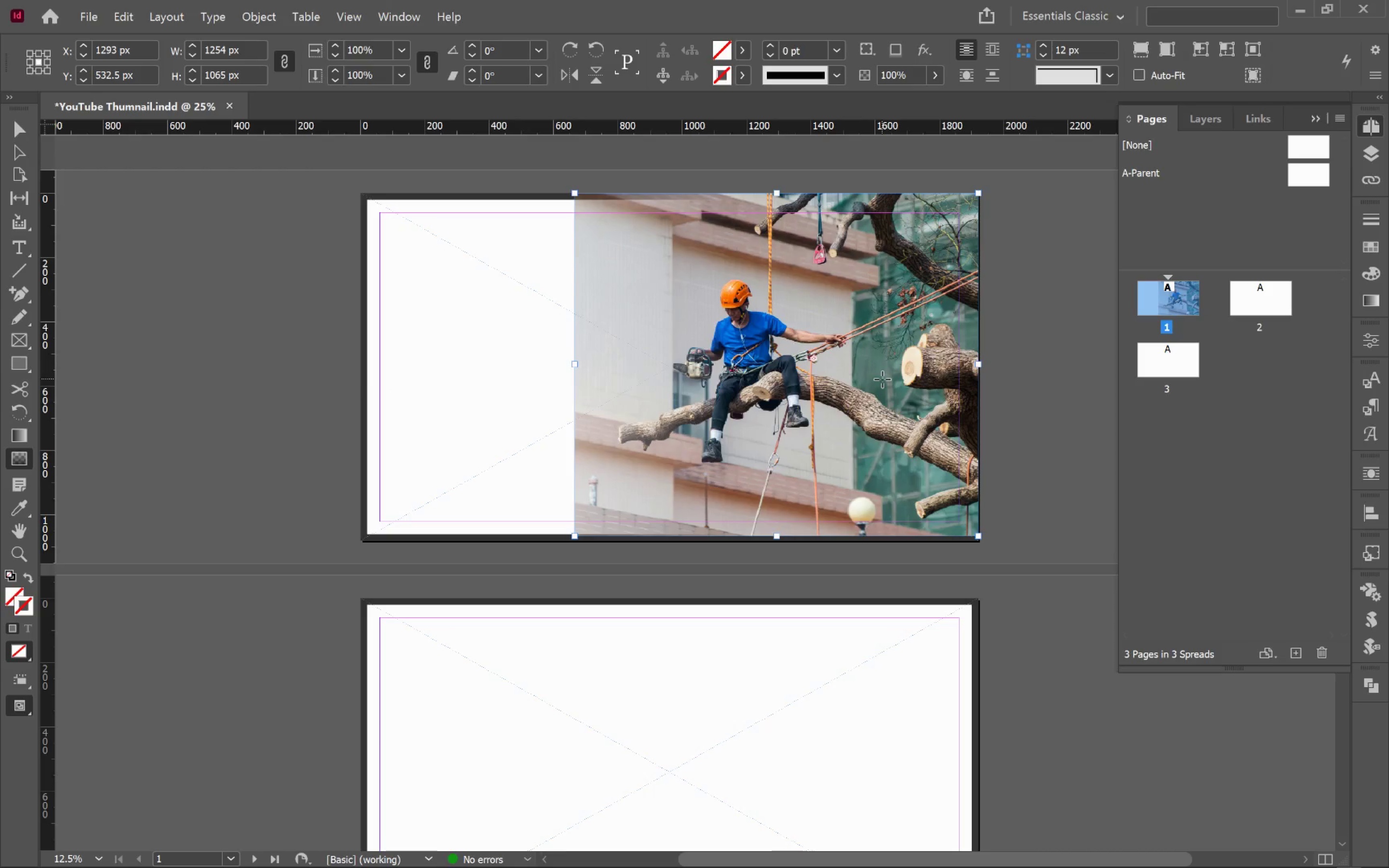 
left_click_drag(start_coordinate=[879, 378], to_coordinate=[616, 365])
 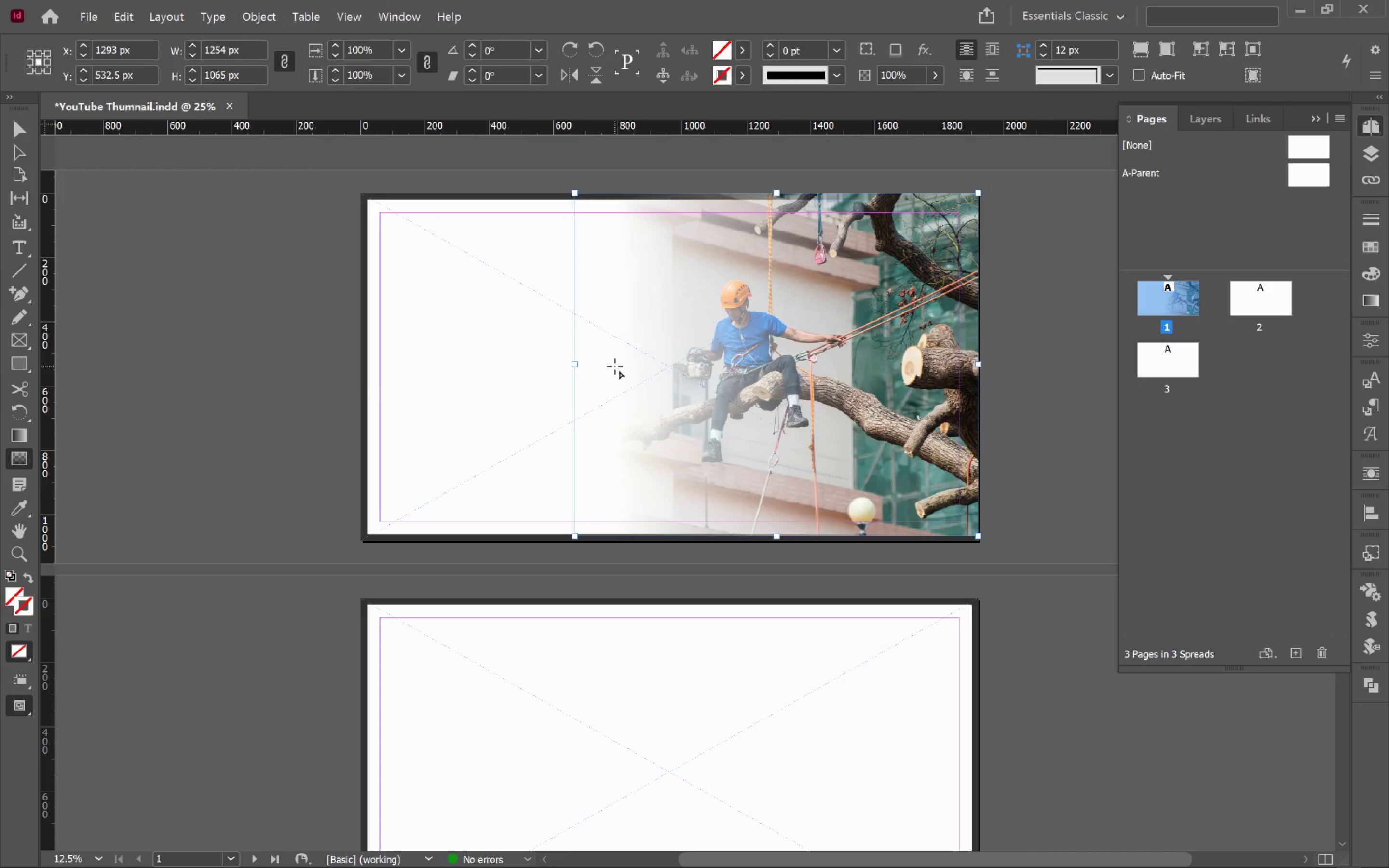 
hold_key(key=ShiftLeft, duration=0.63)
 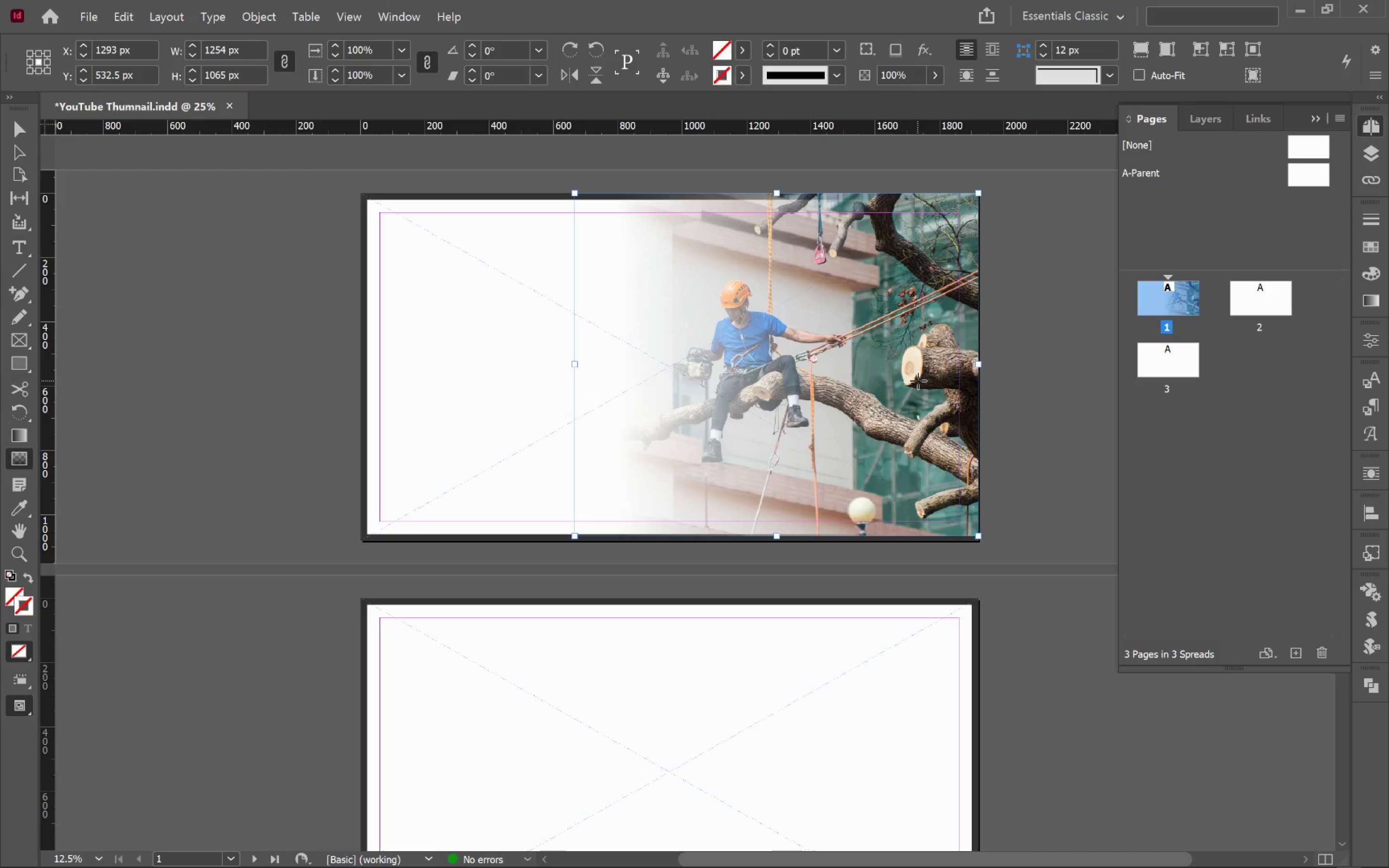 
key(V)
 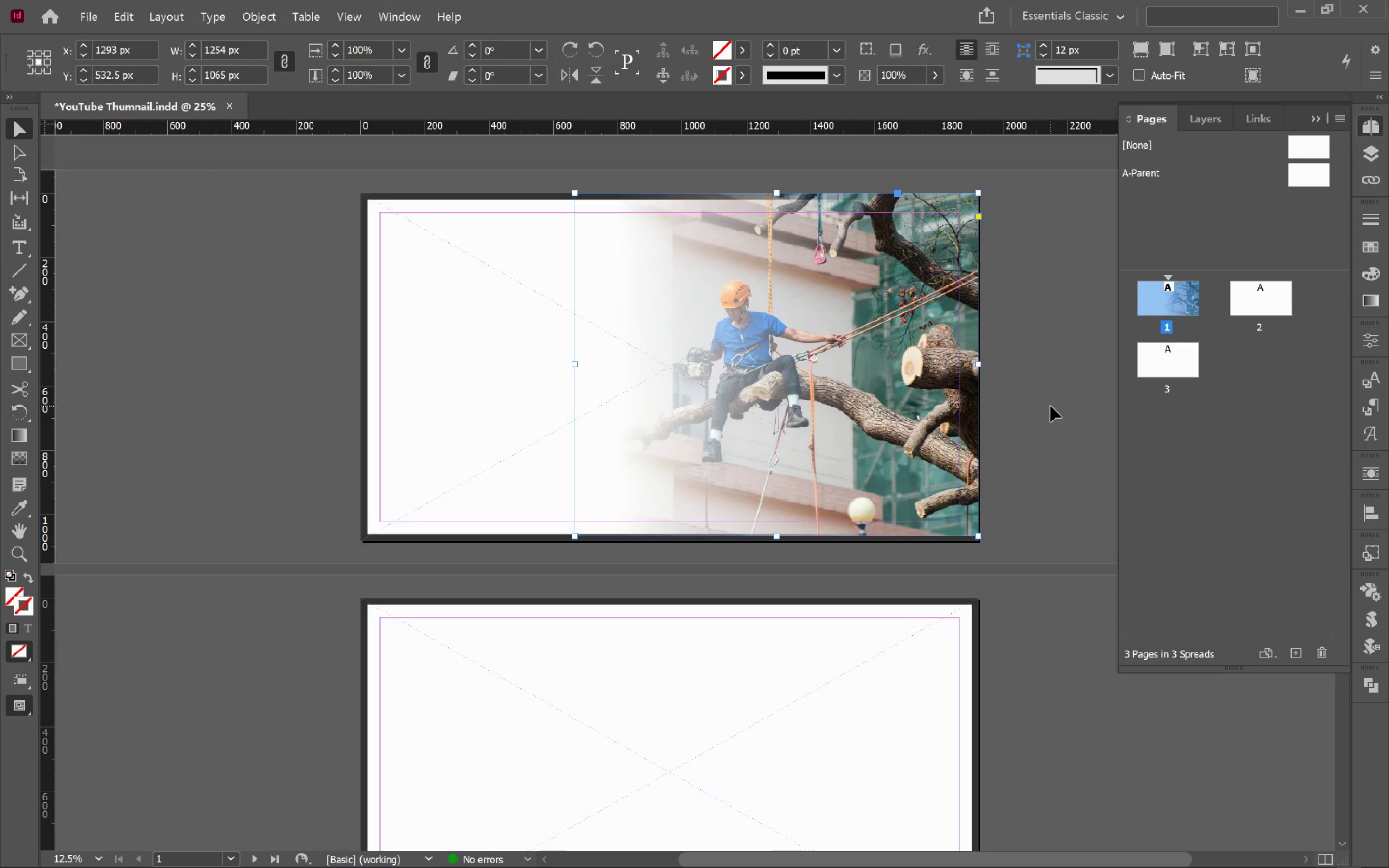 
left_click([1049, 405])
 